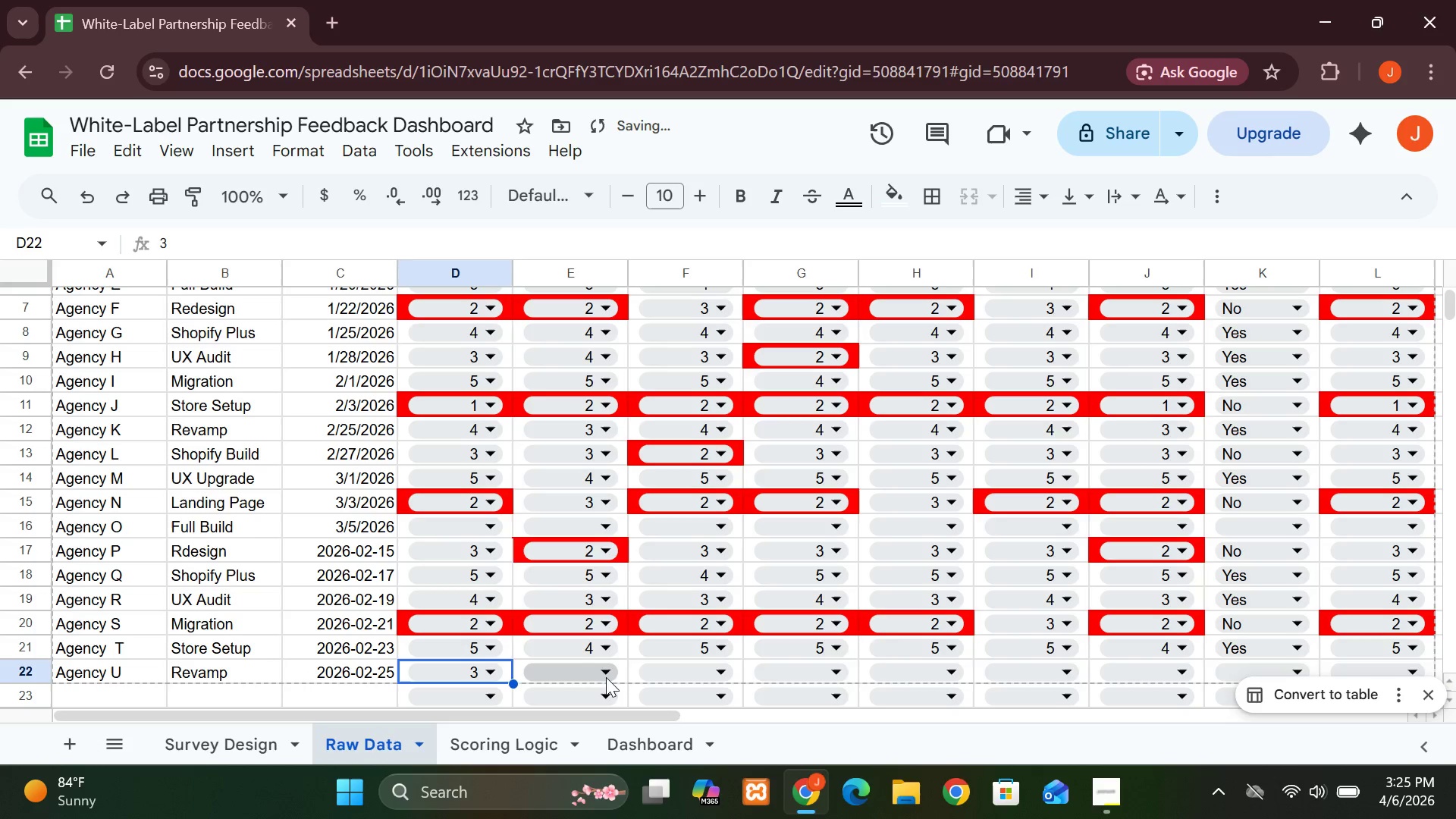 
left_click([607, 674])
 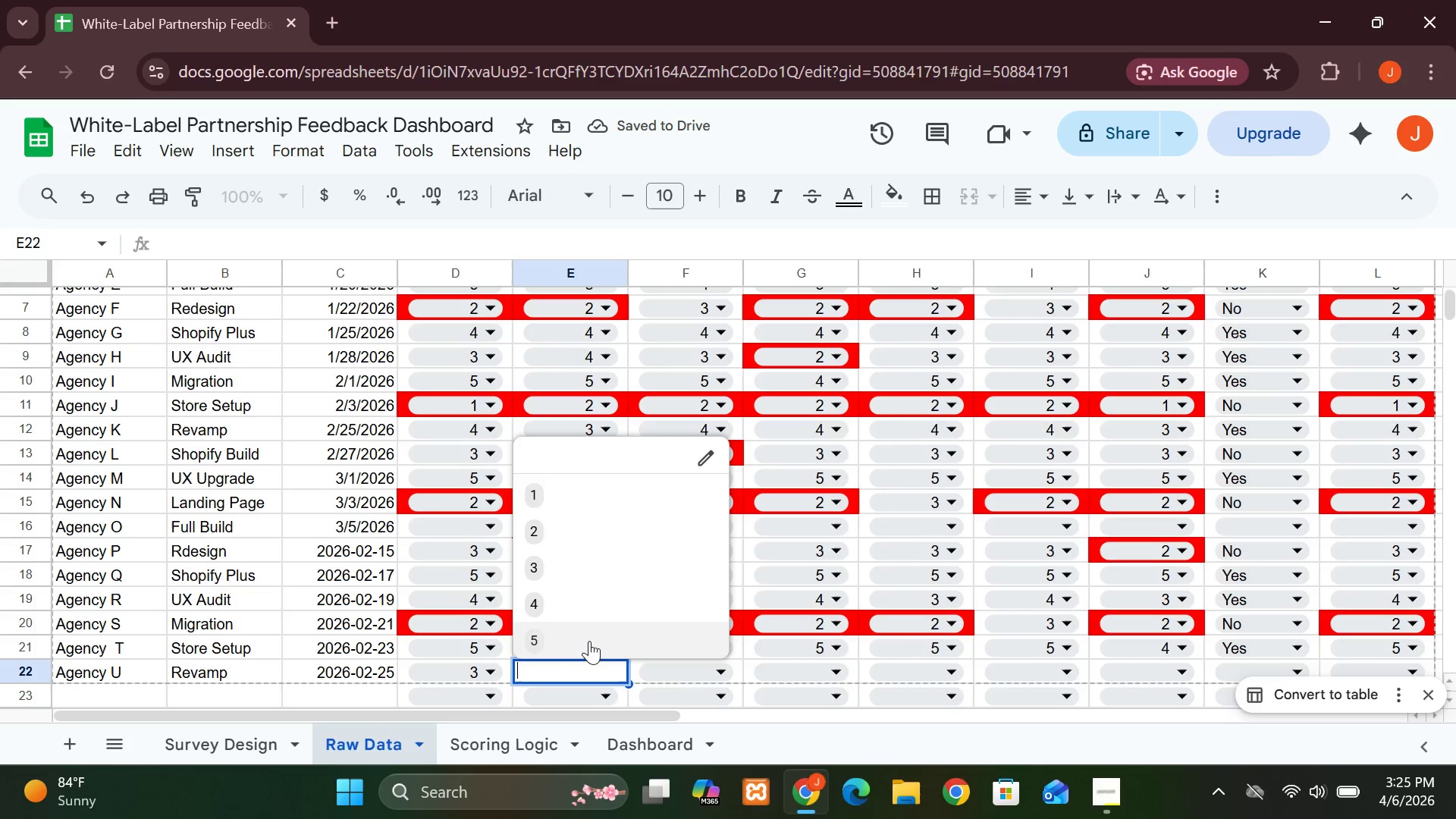 
left_click([563, 573])
 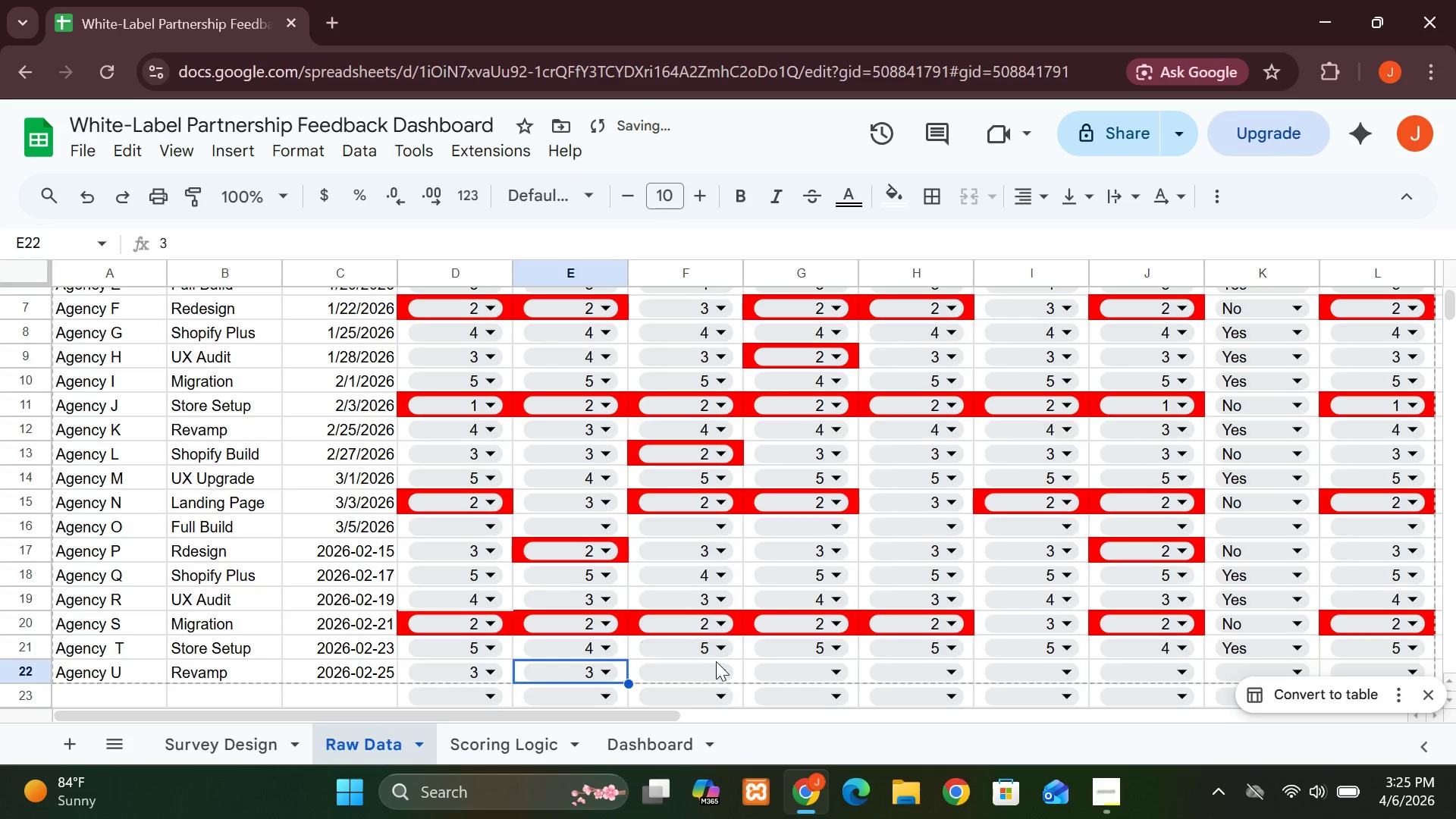 
left_click([720, 667])
 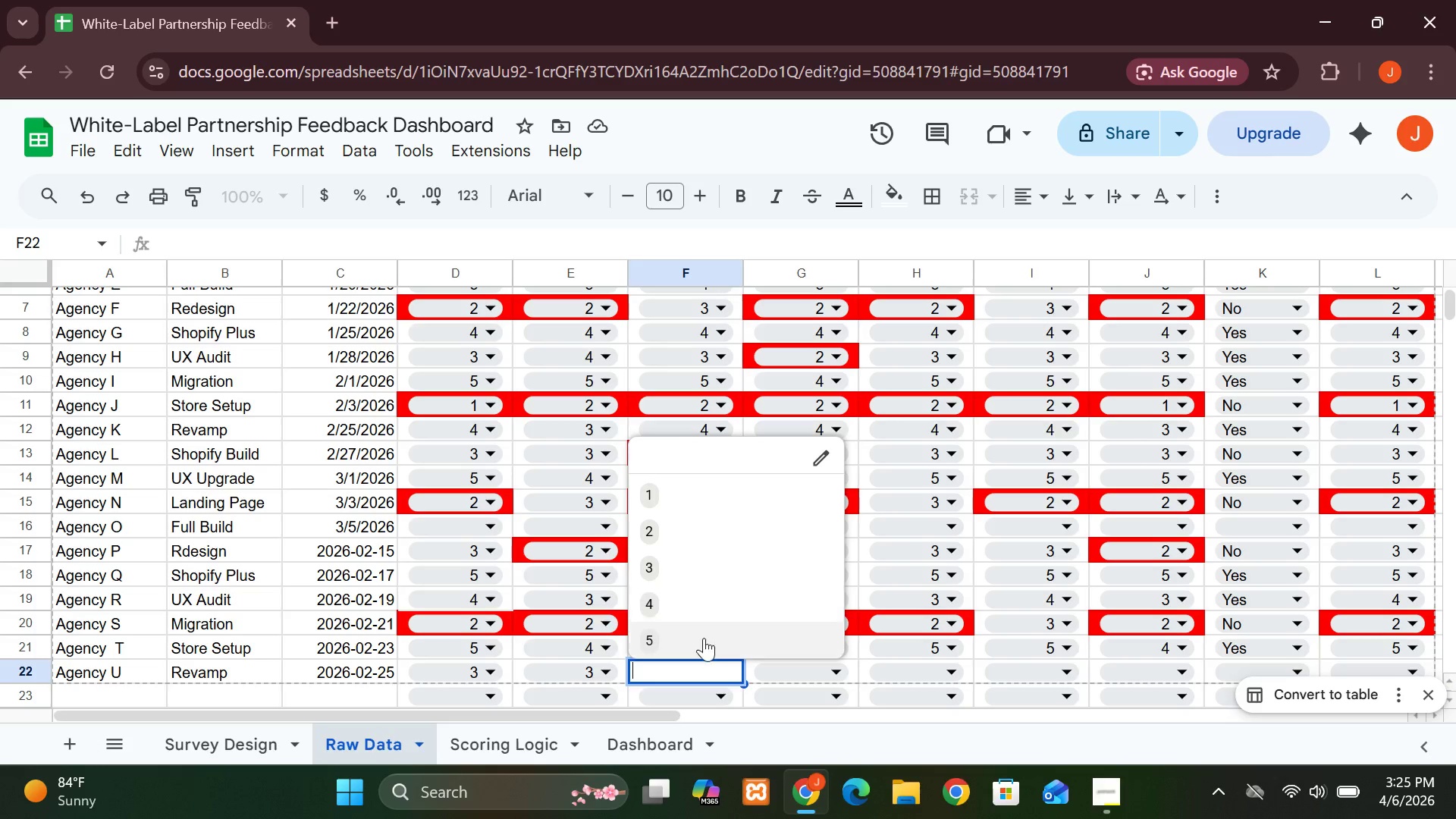 
wait(11.7)
 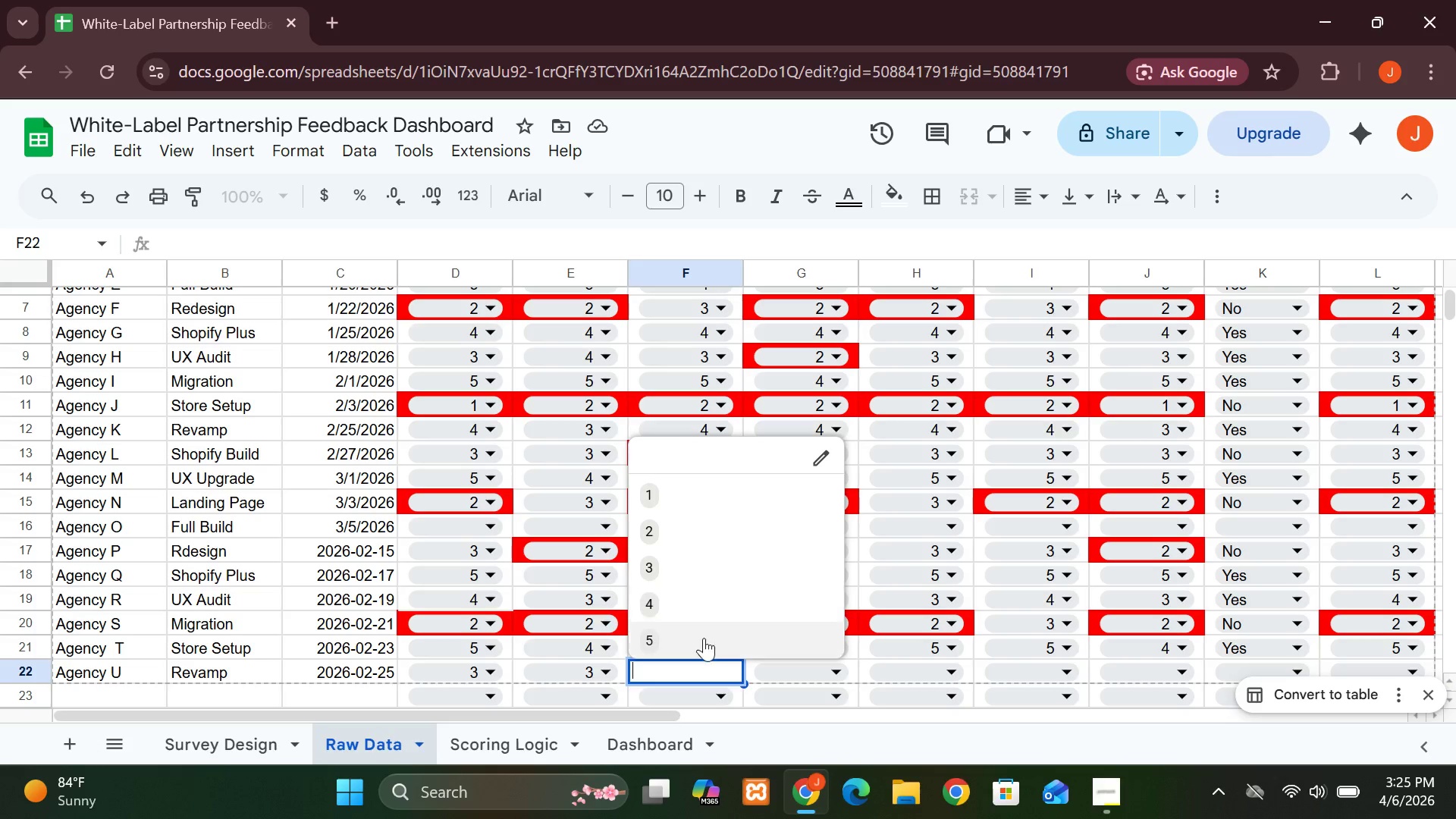 
left_click([667, 559])
 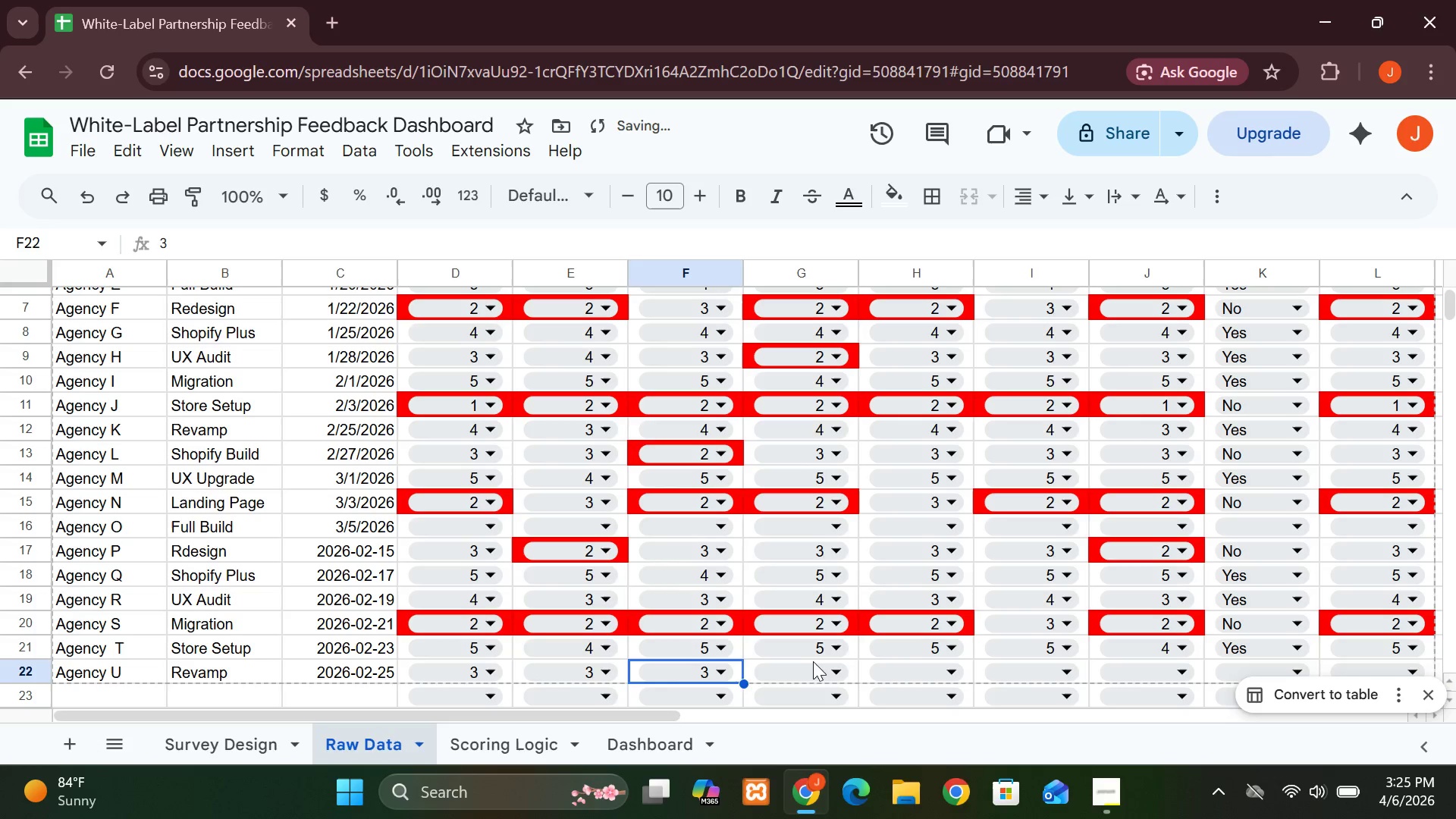 
left_click([841, 662])
 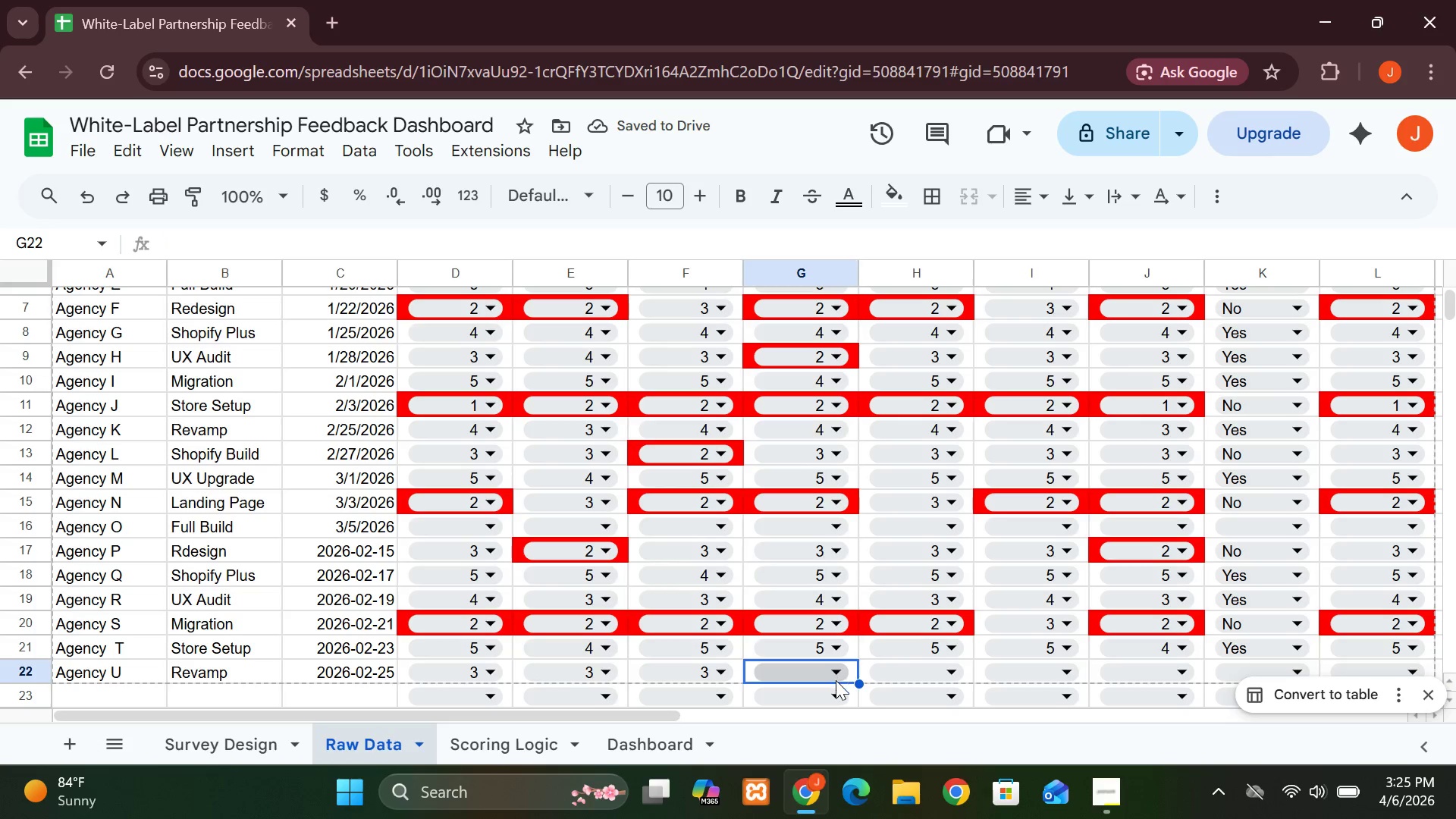 
left_click([836, 681])
 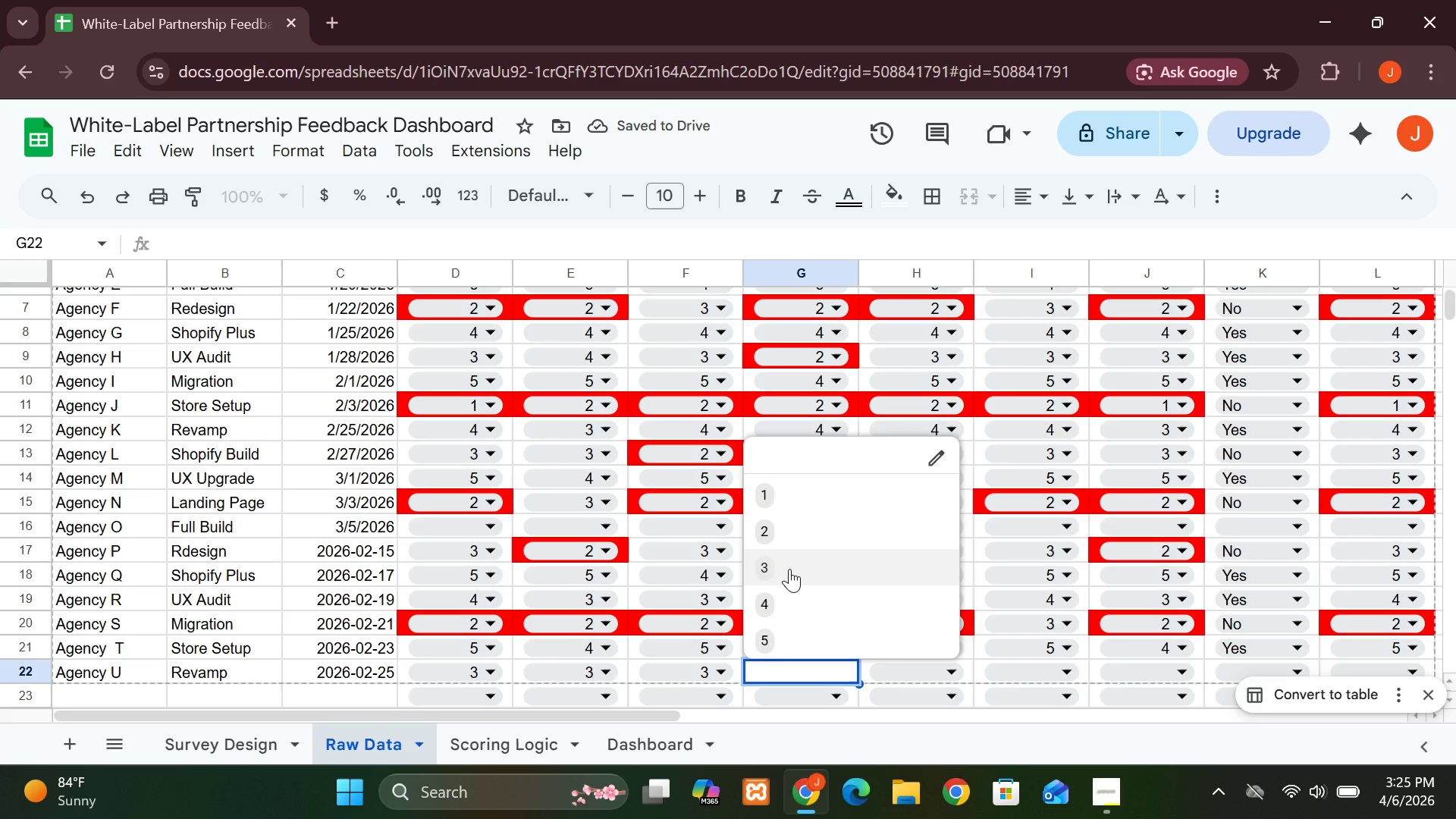 
left_click([789, 569])
 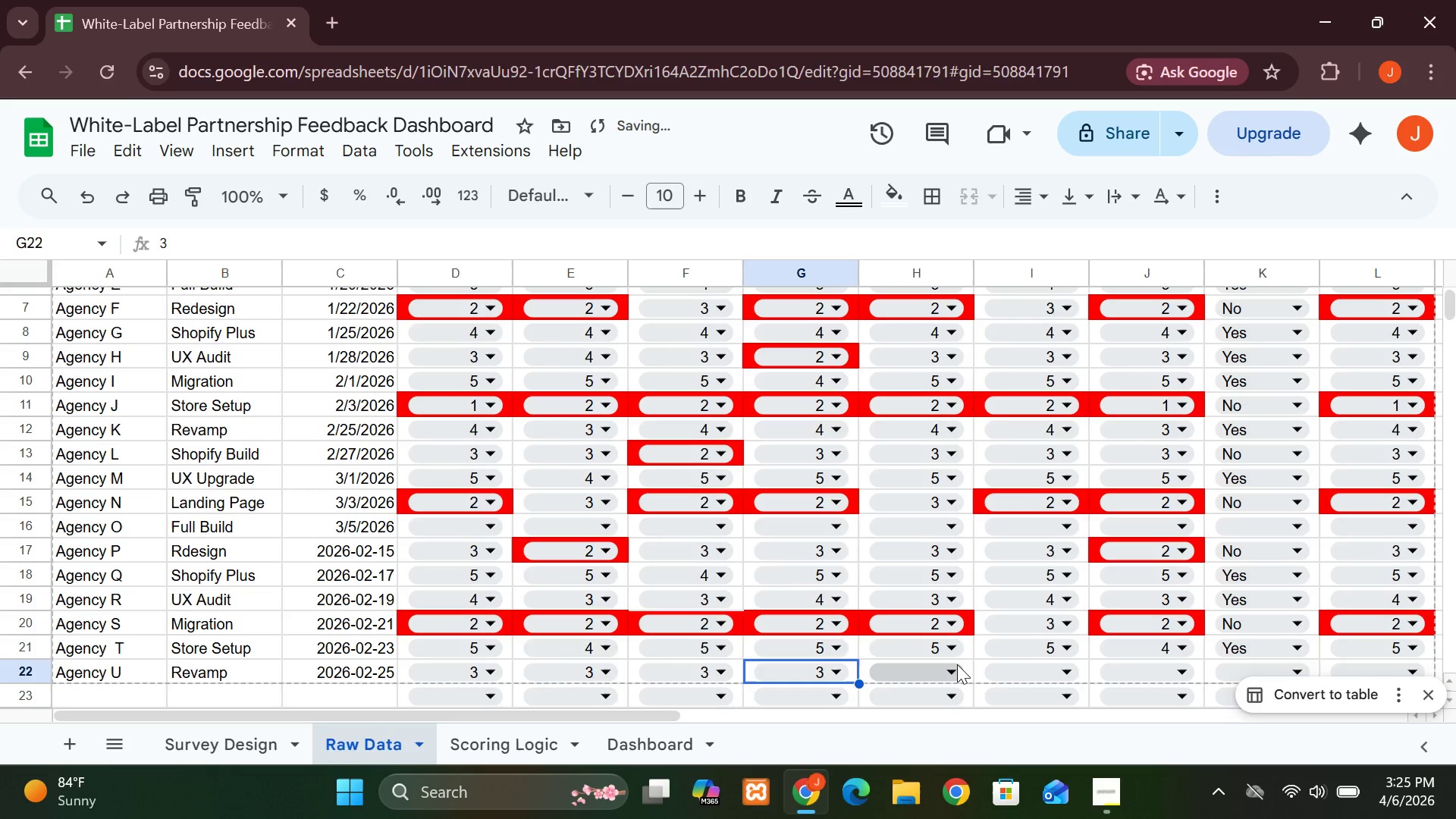 
left_click([957, 664])
 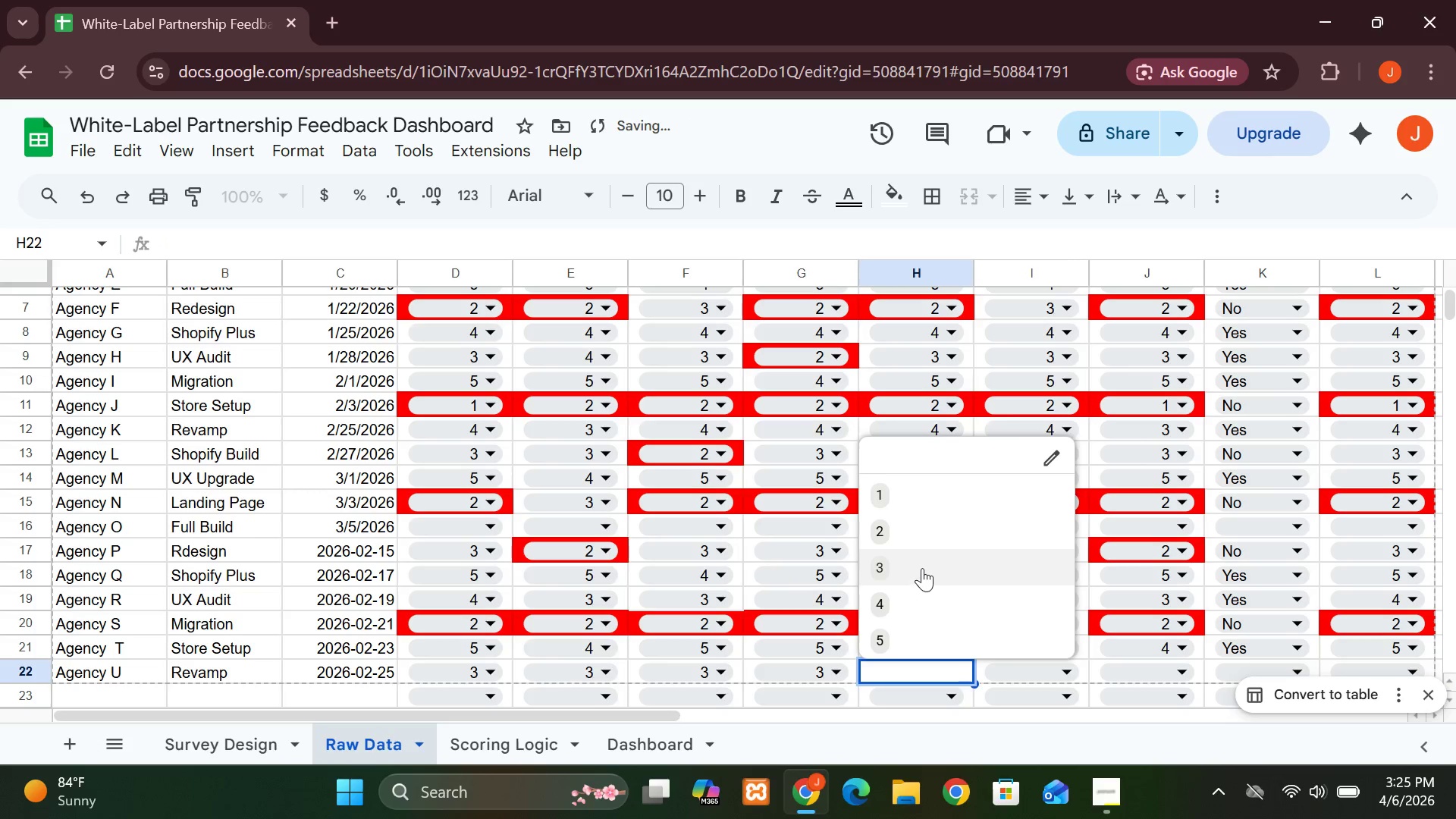 
left_click([921, 568])
 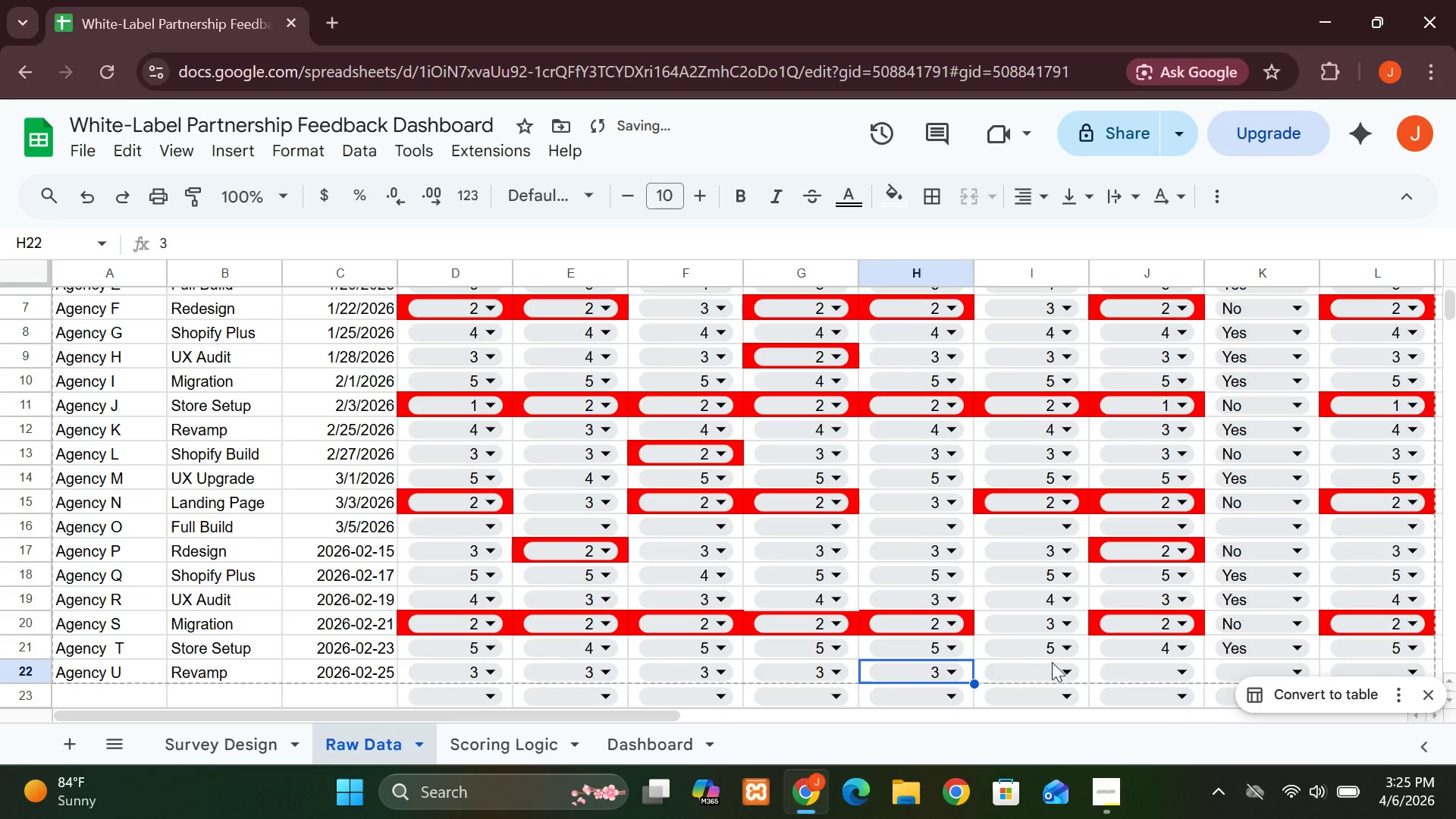 
left_click([1069, 665])
 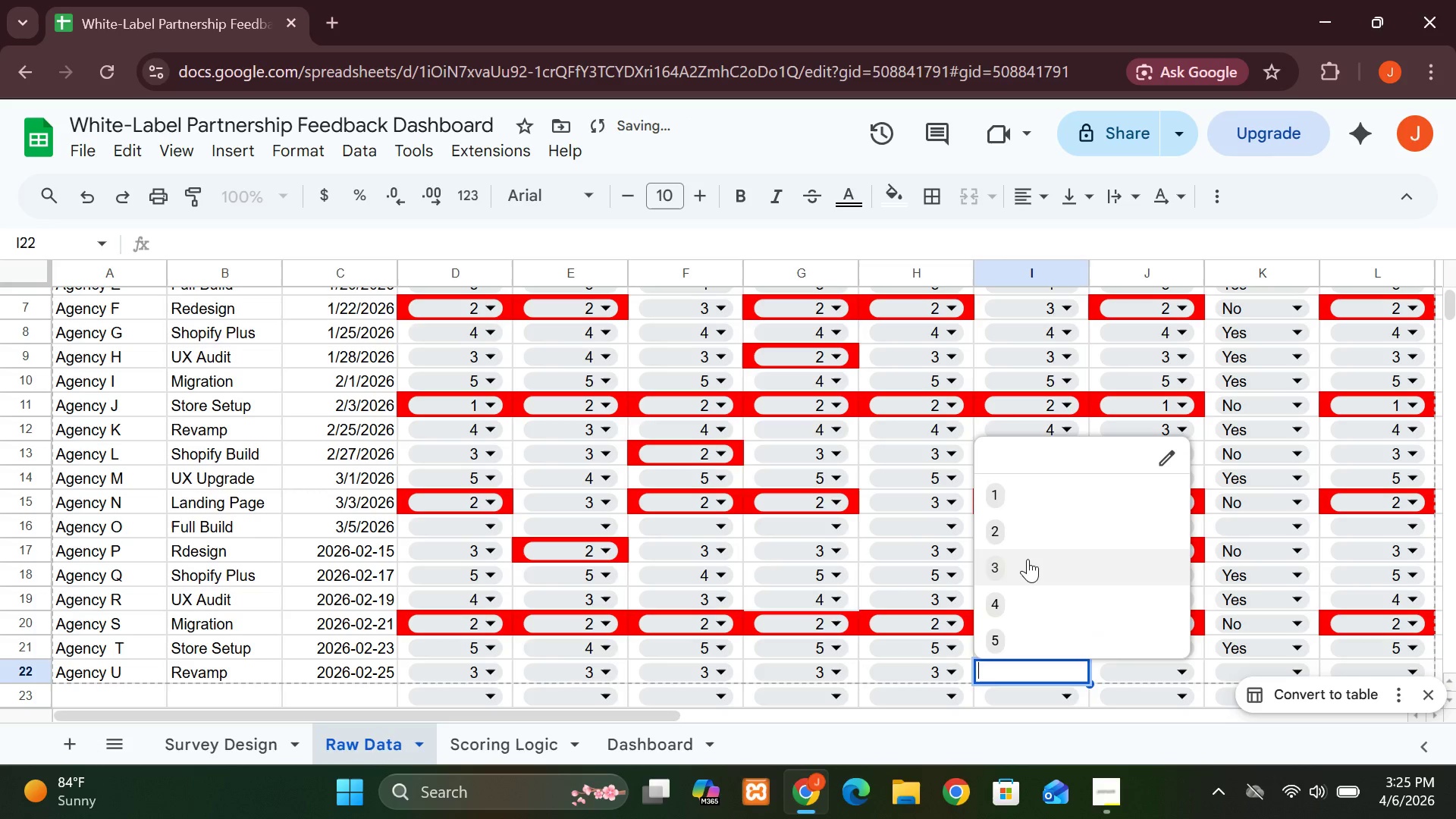 
left_click([1028, 559])
 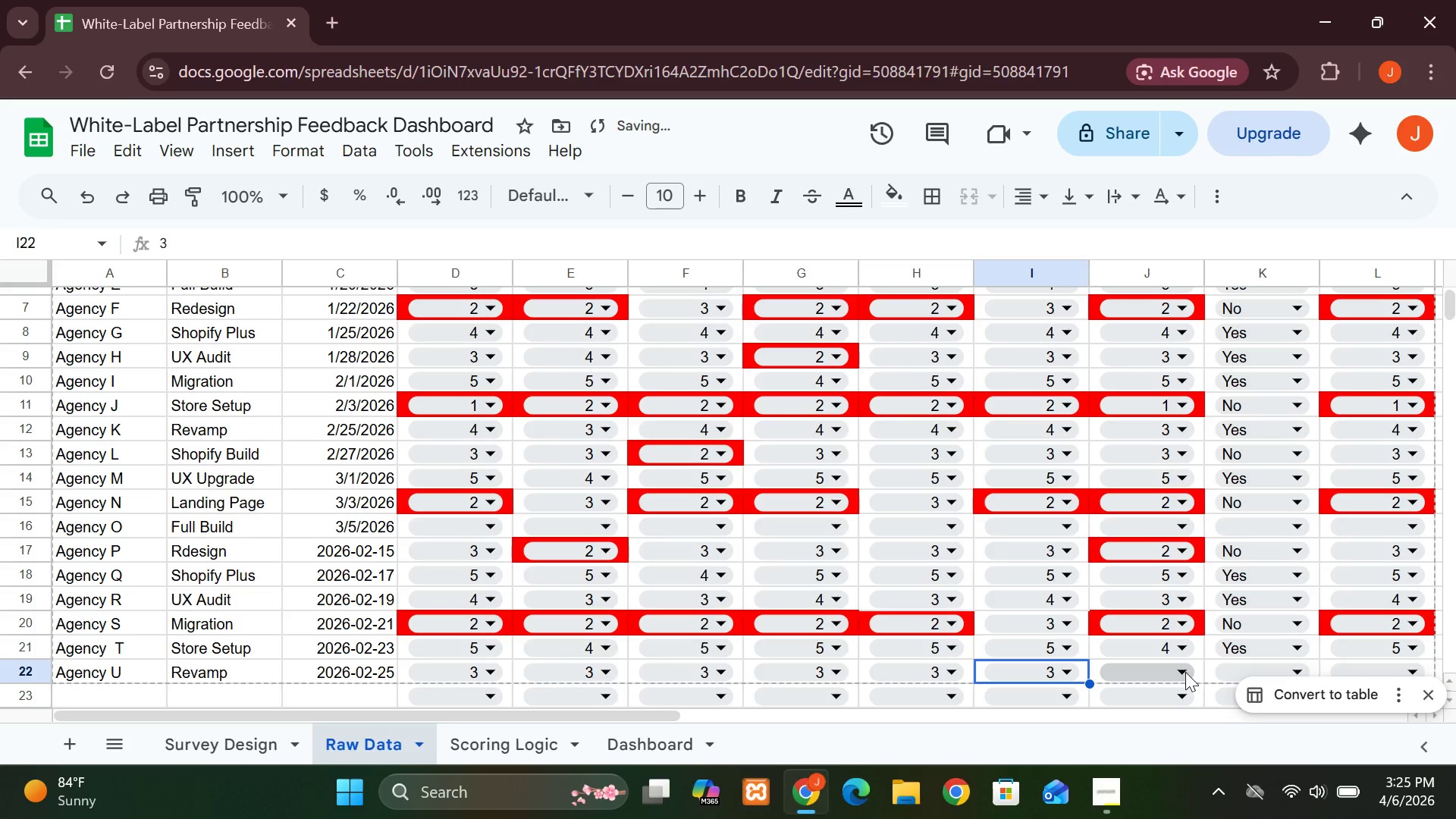 
left_click([1184, 672])
 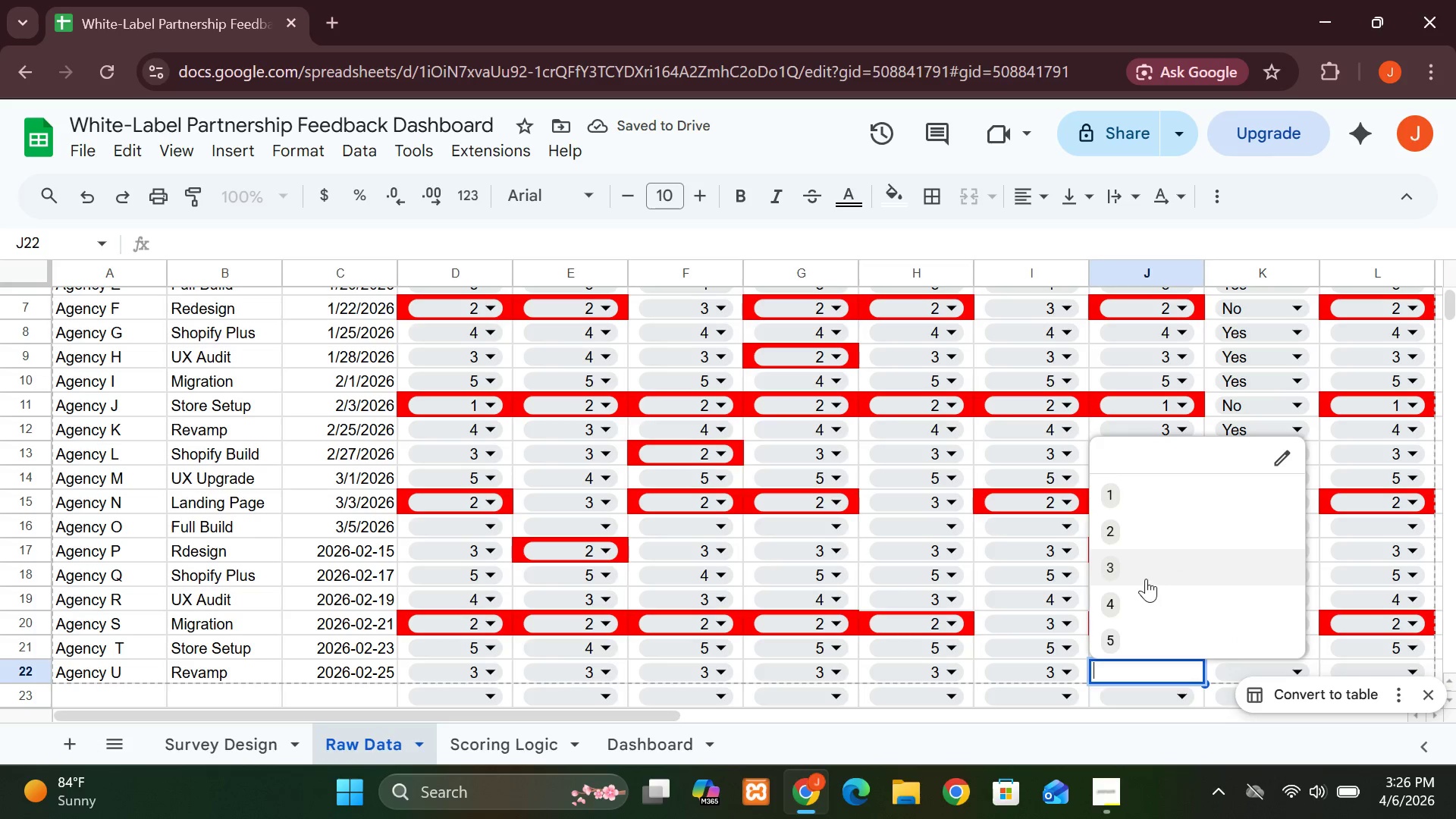 
left_click([1143, 575])
 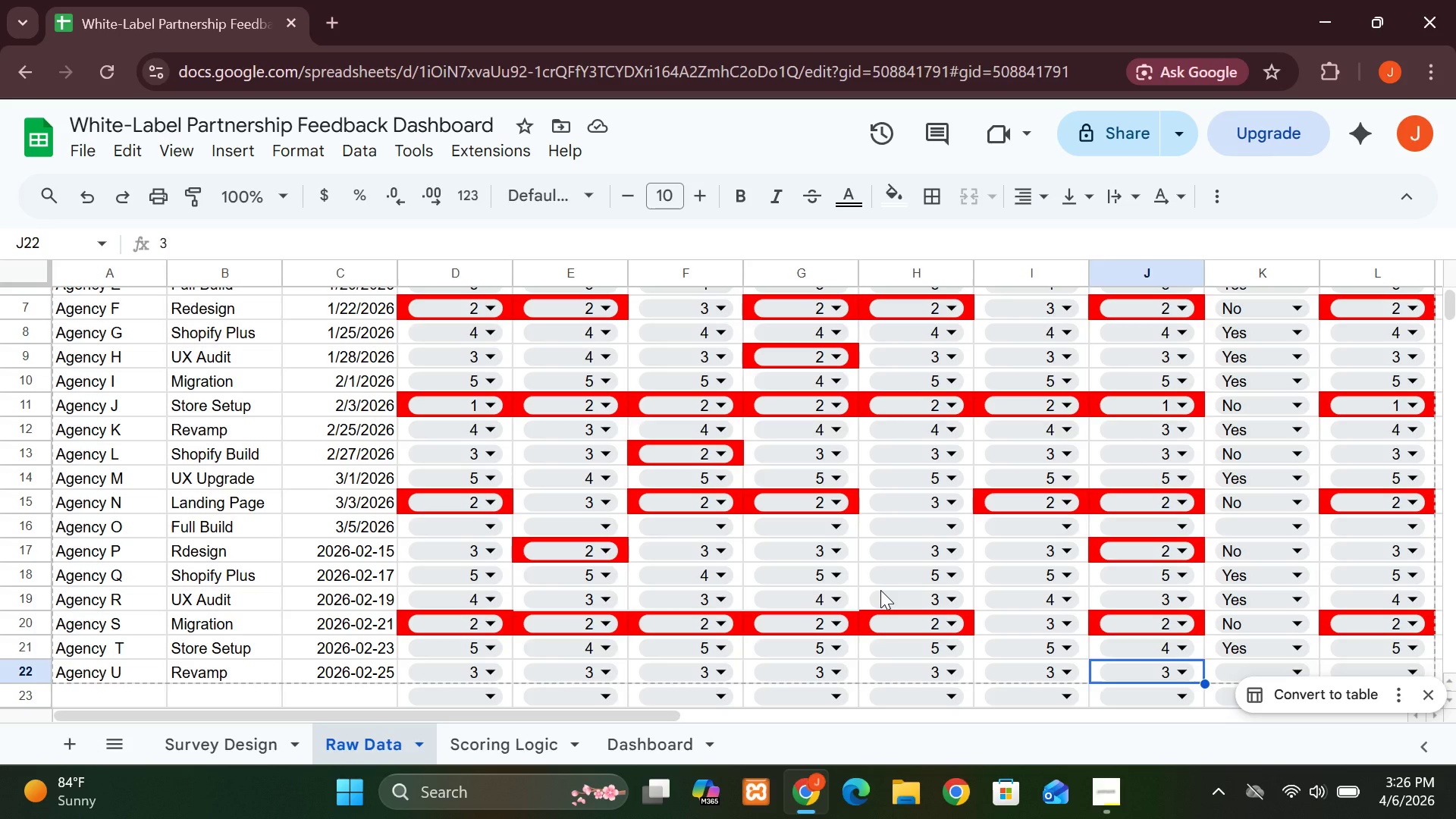 
wait(11.97)
 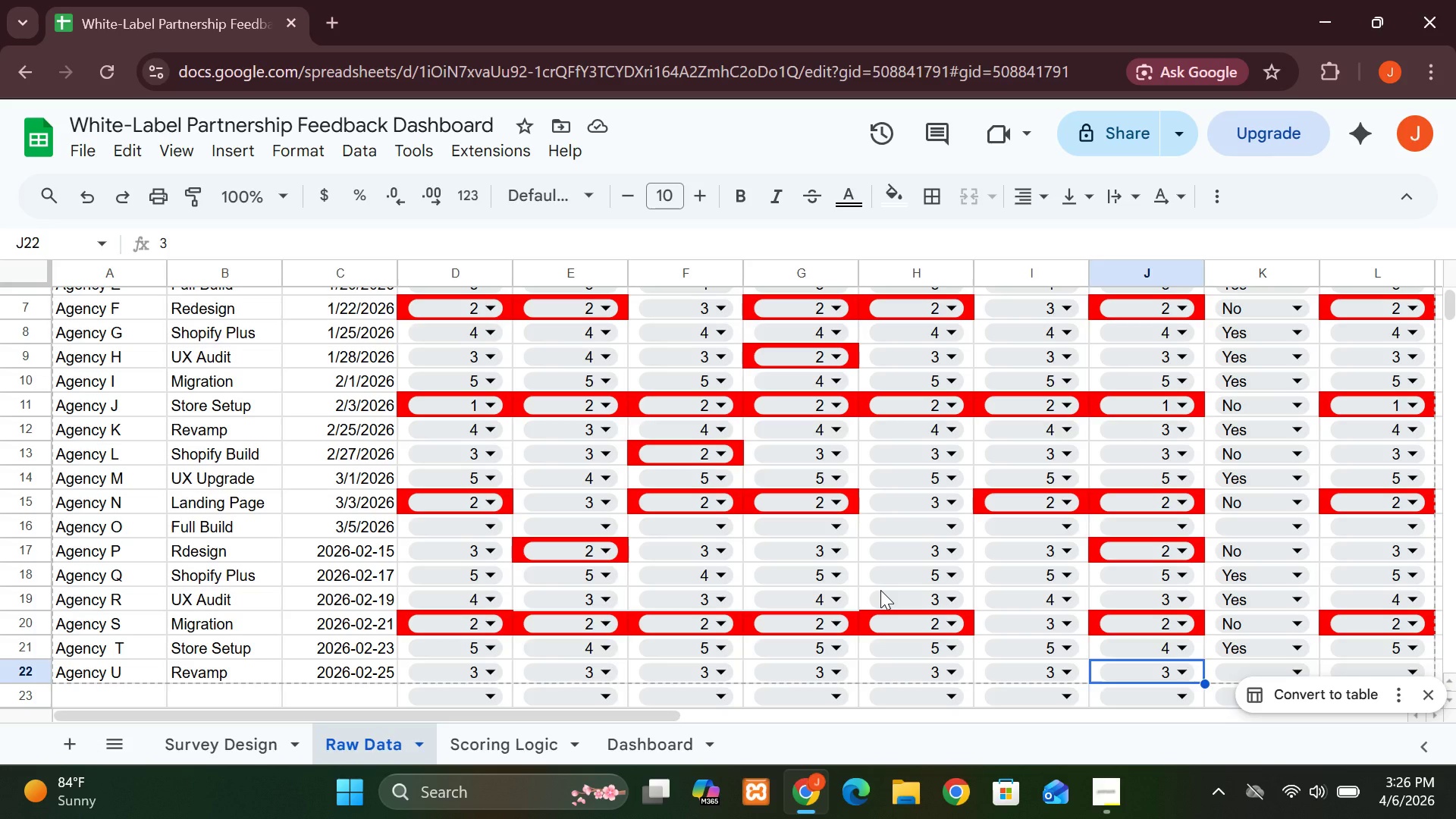 
left_click([1294, 667])
 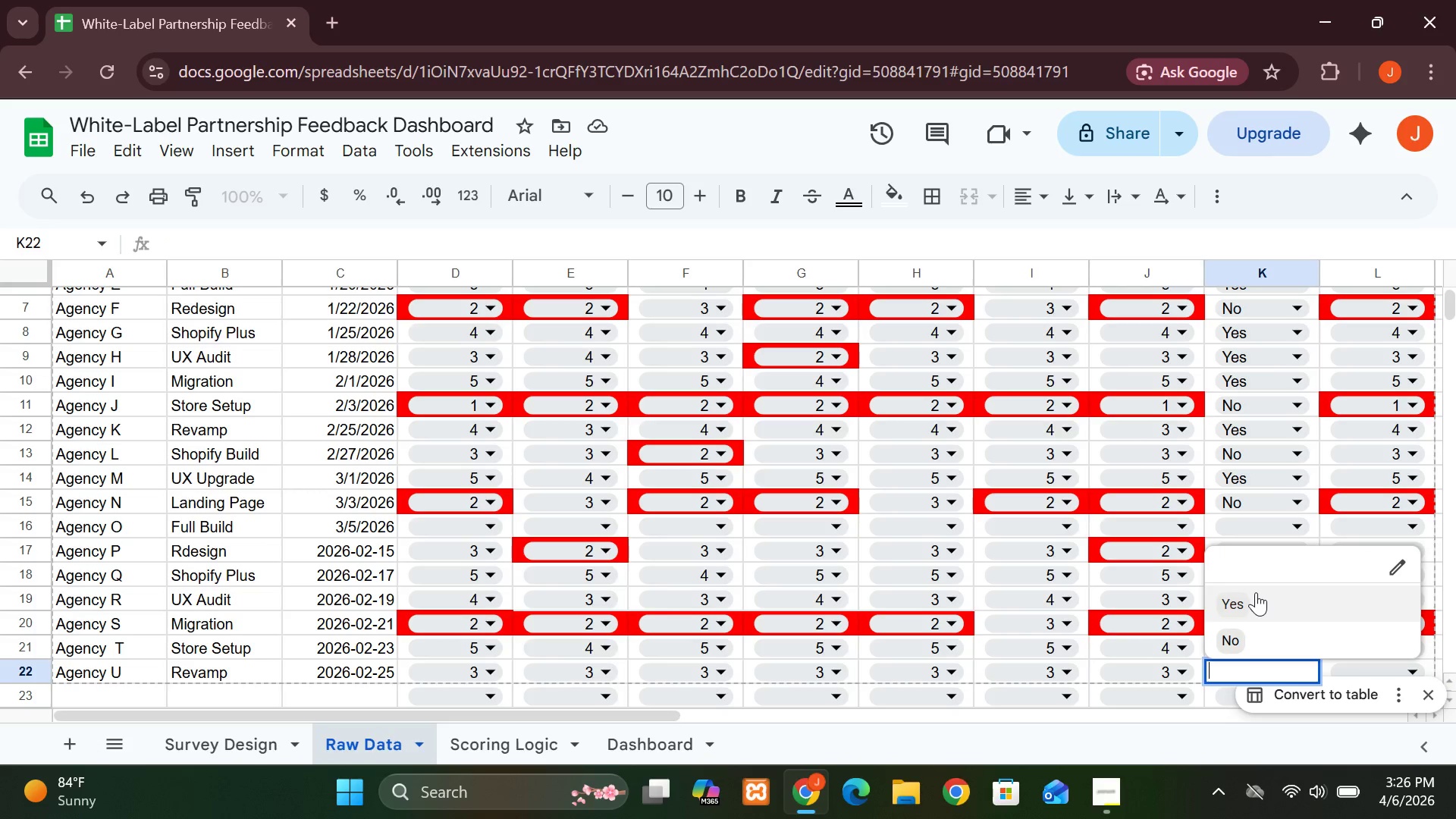 
left_click([1256, 592])
 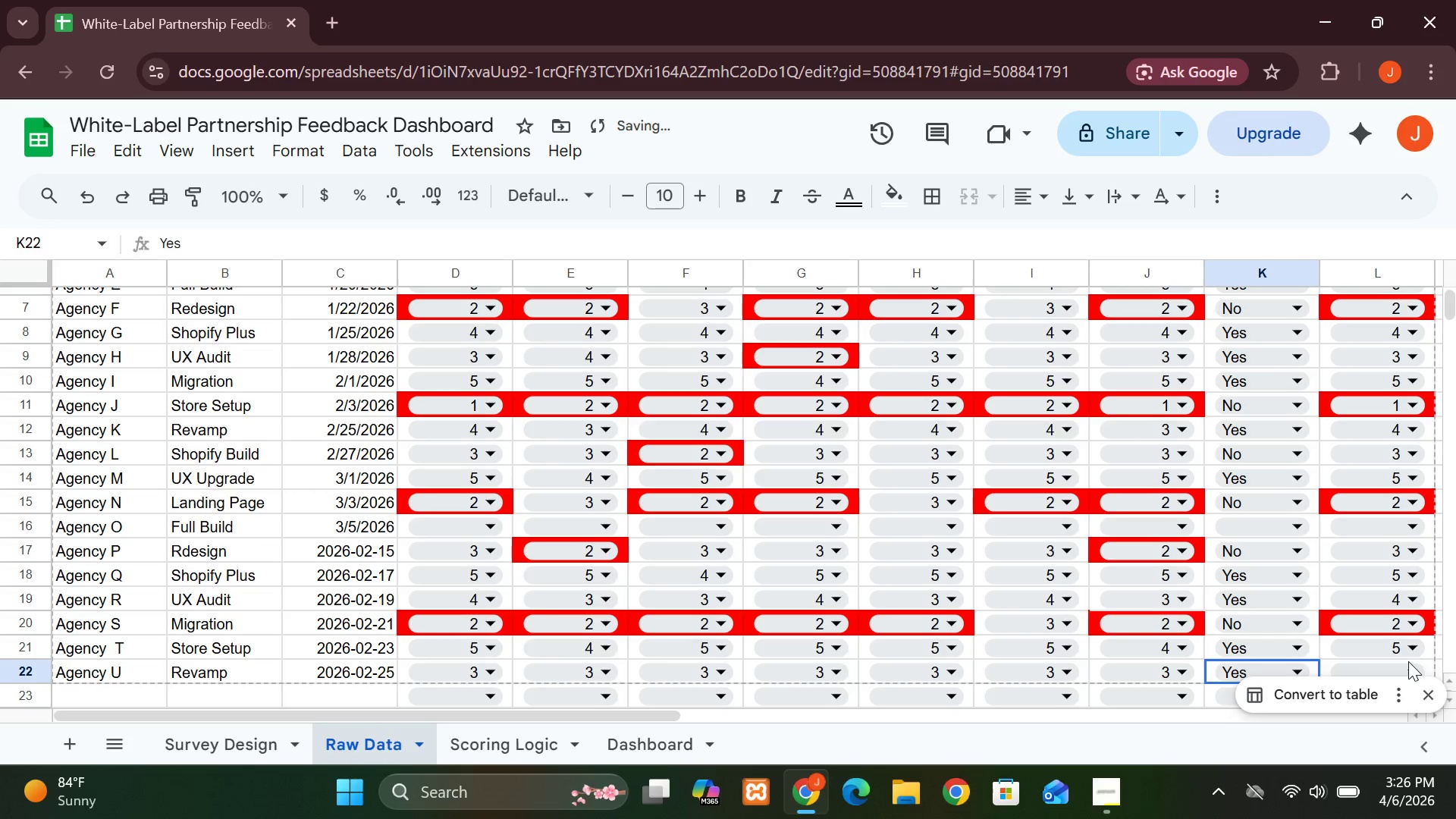 
left_click([1408, 667])
 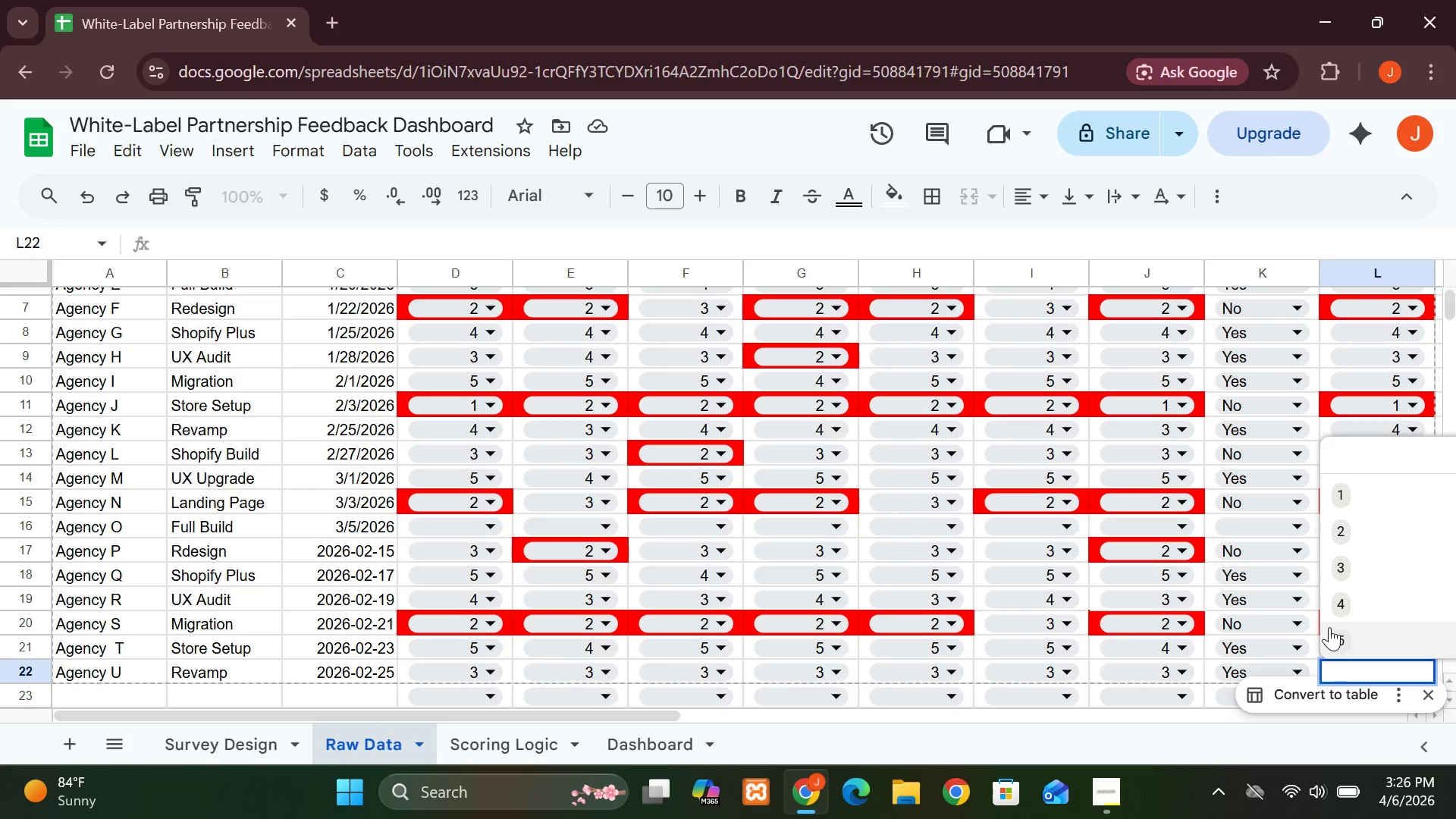 
wait(8.89)
 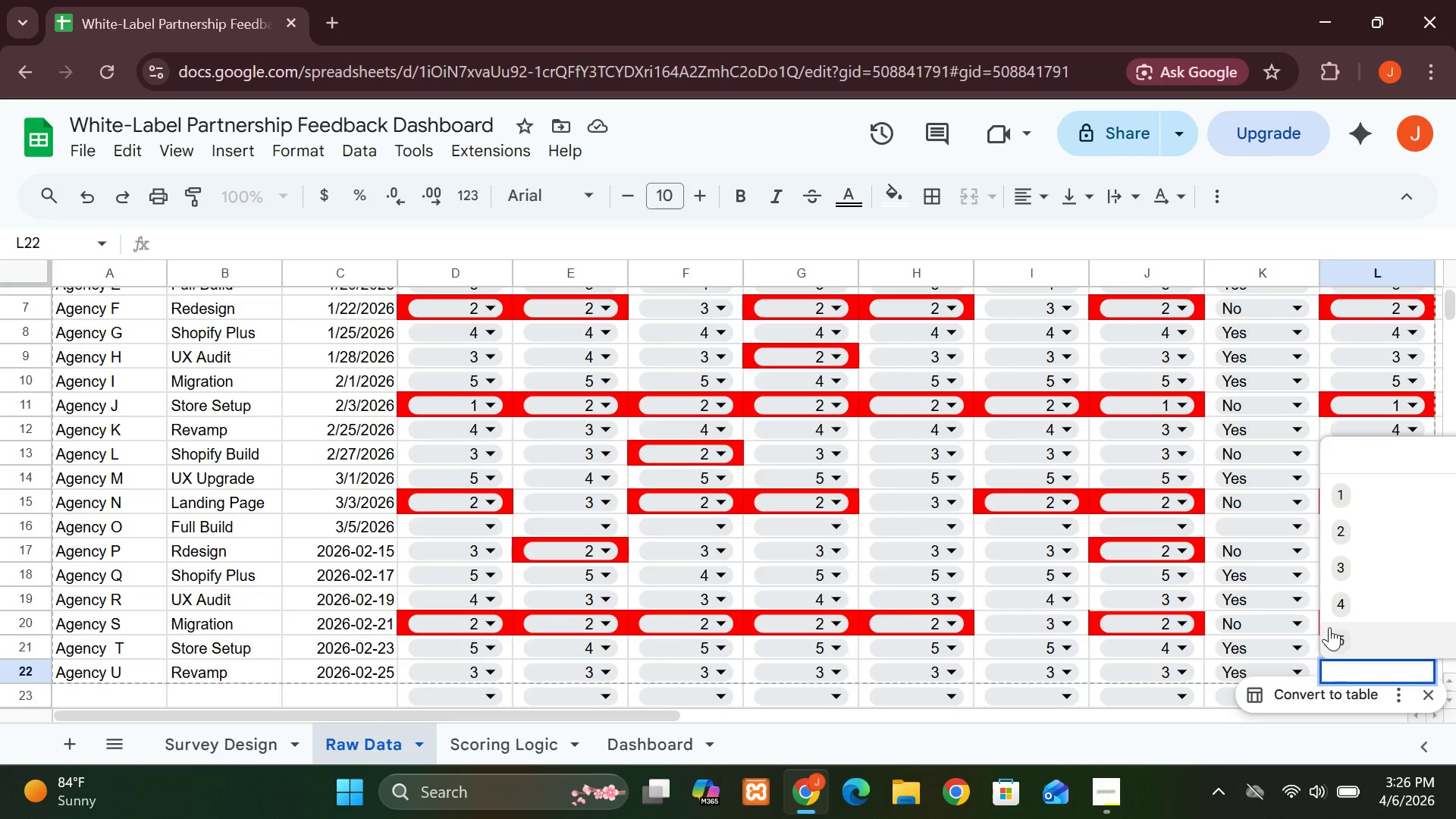 
left_click([1343, 570])
 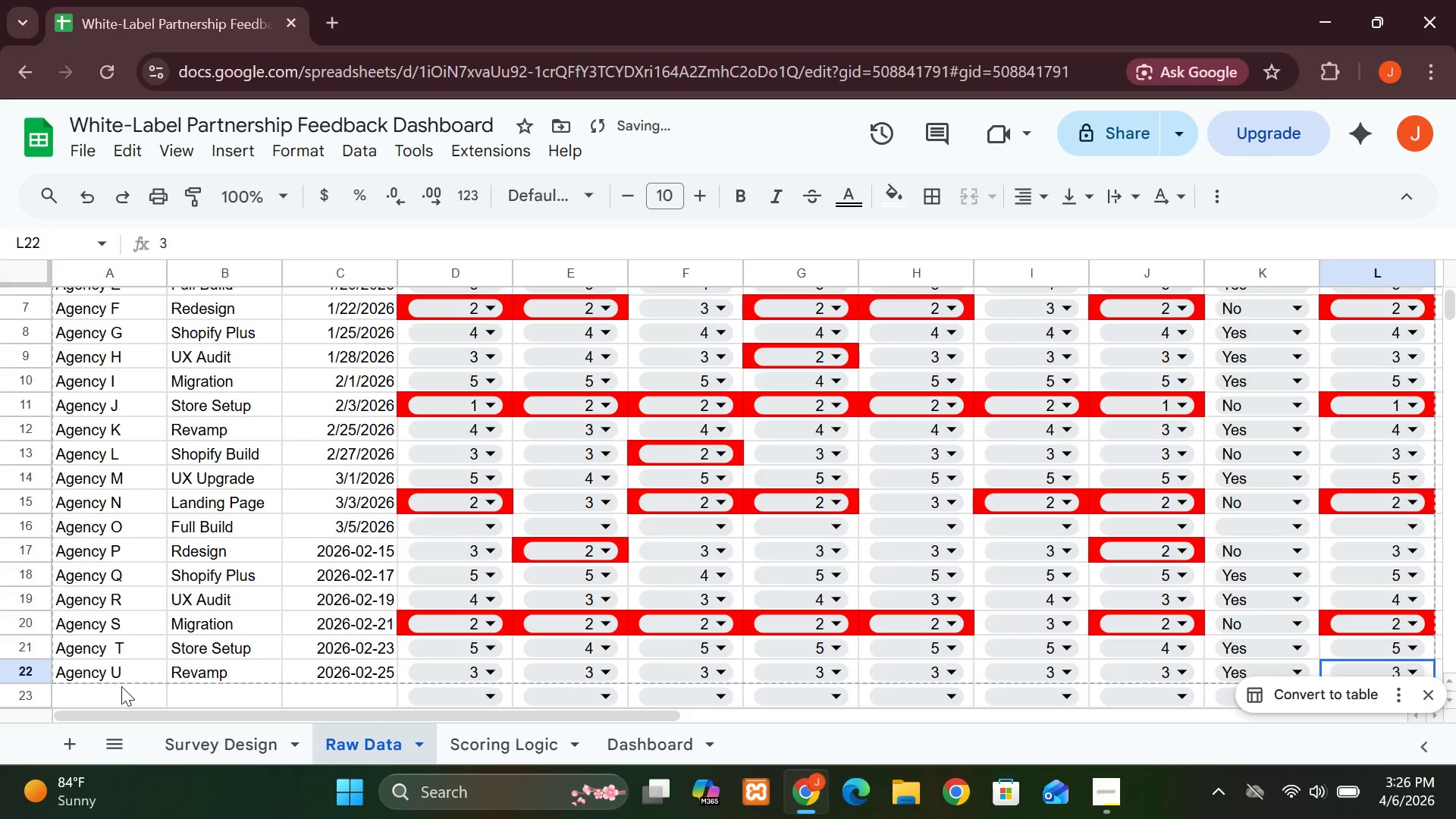 
left_click([115, 687])
 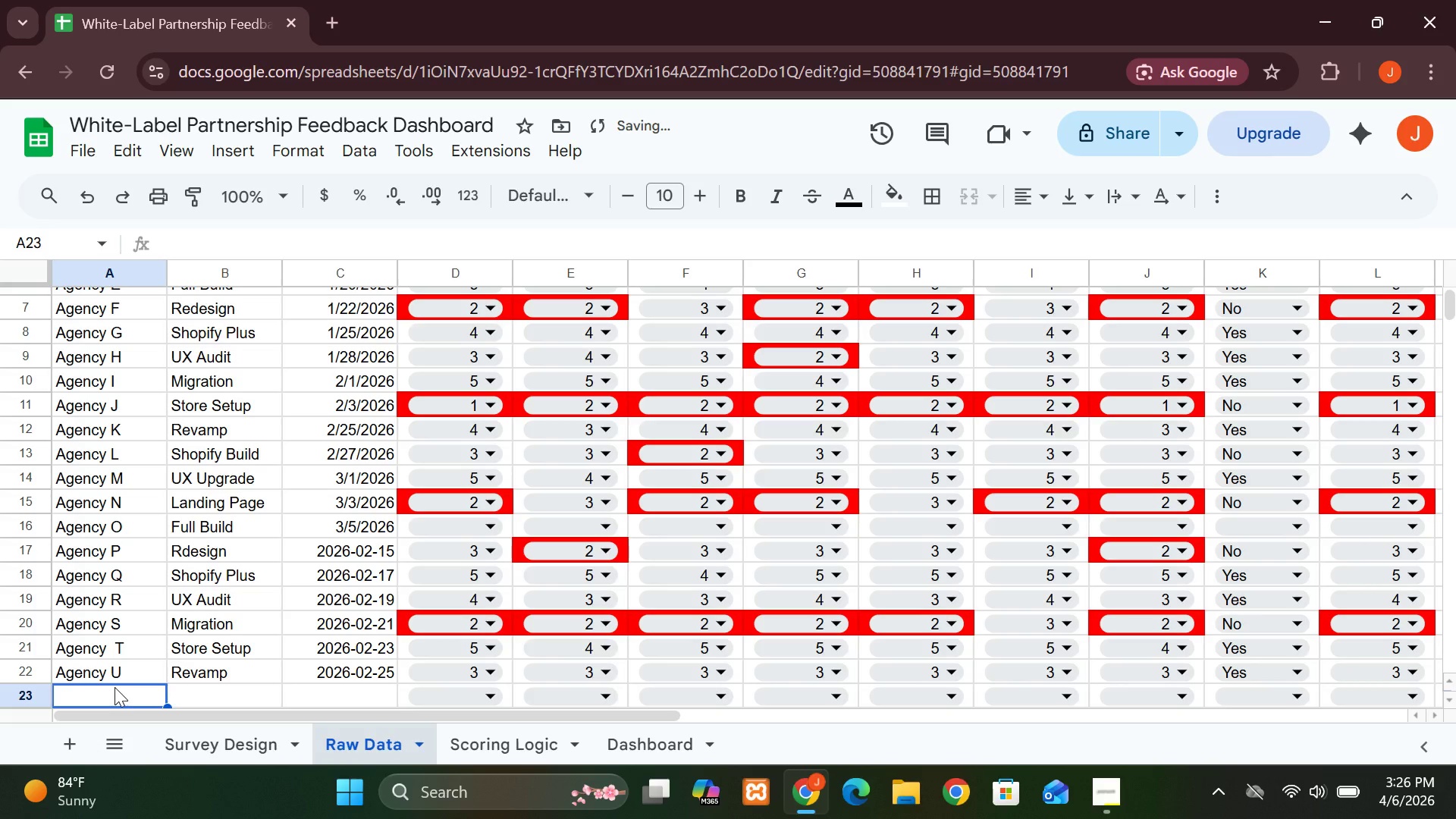 
type(Agency )
 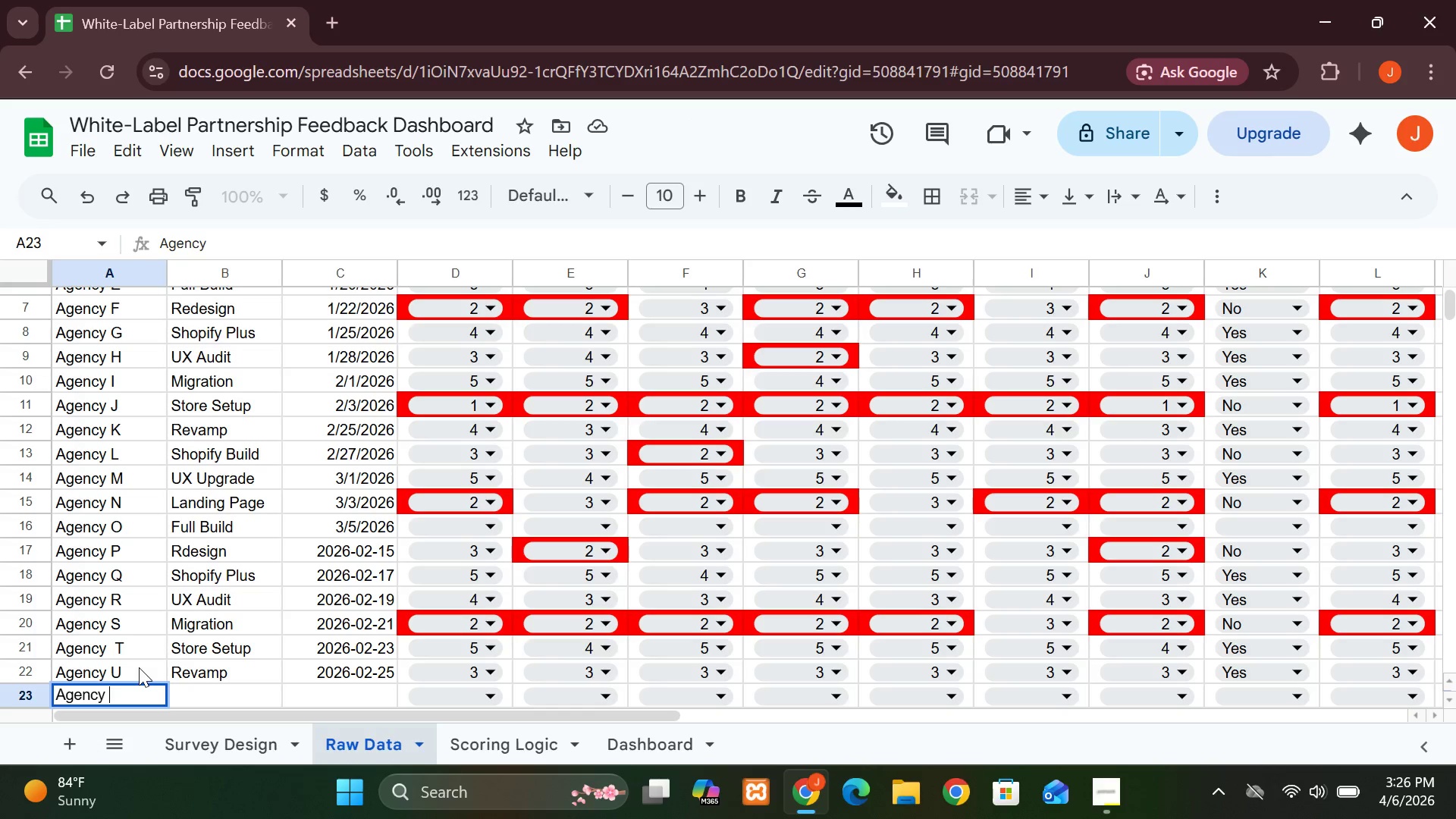 
wait(7.05)
 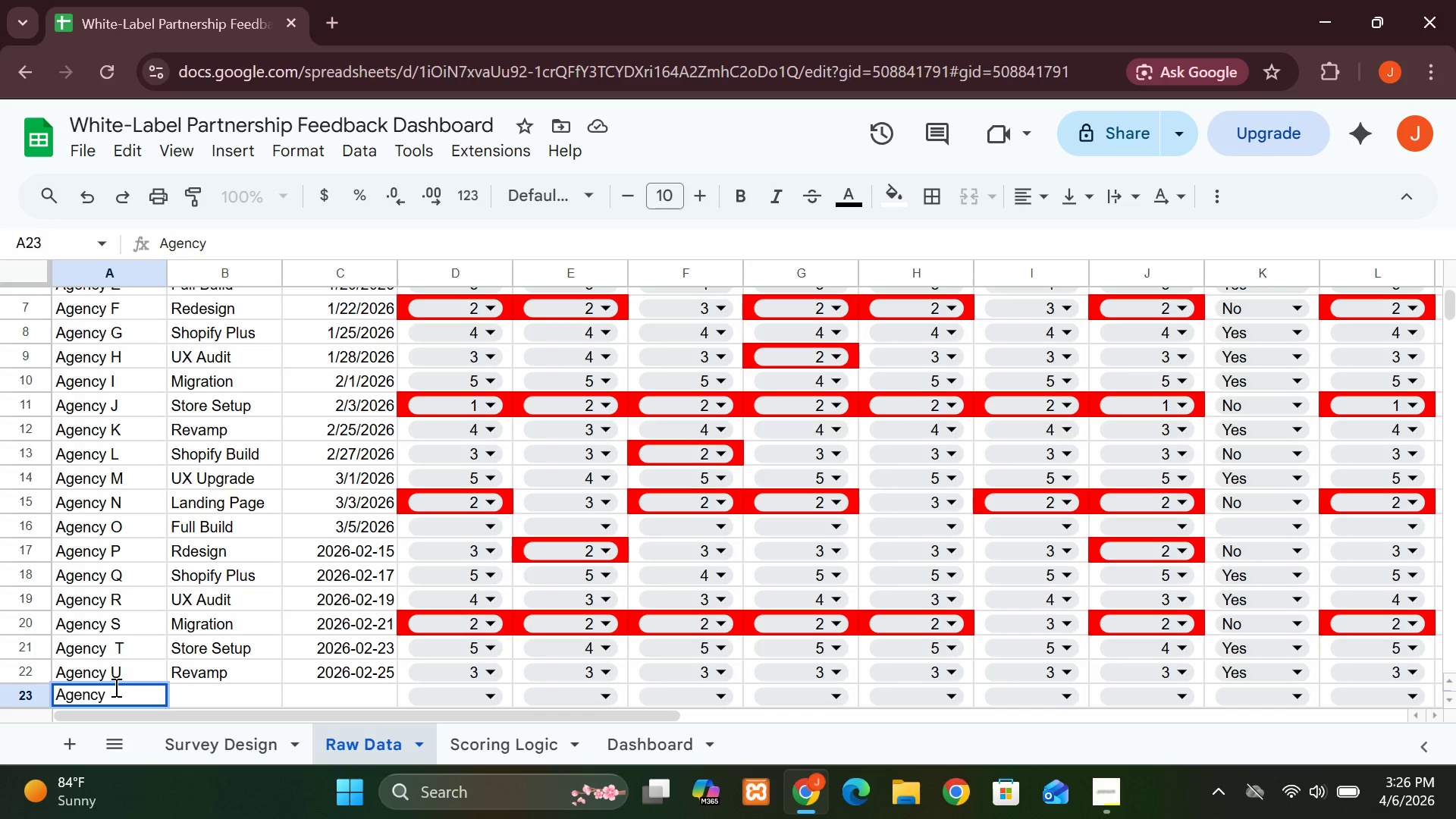 
key(V)
 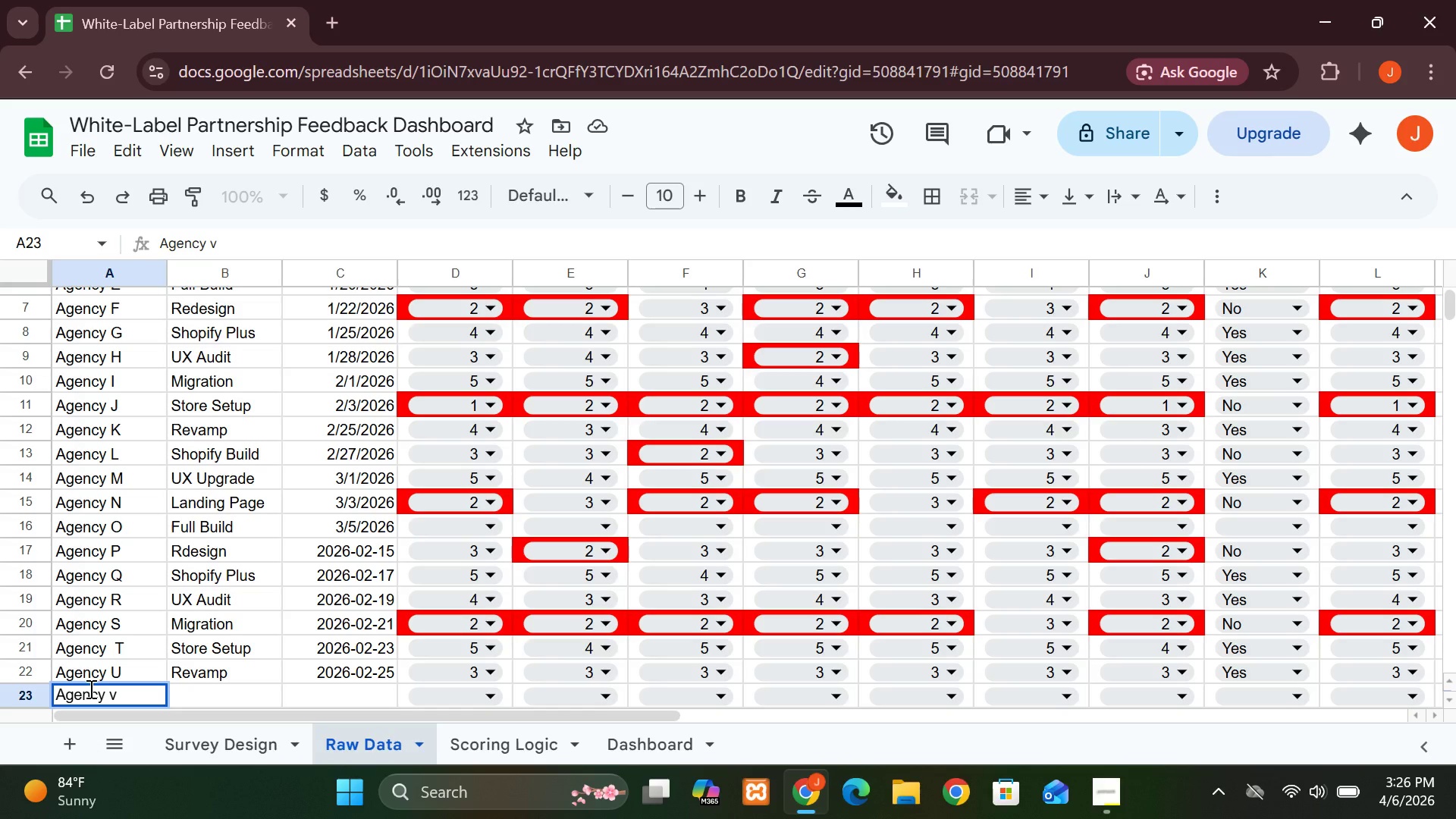 
key(Backspace)
 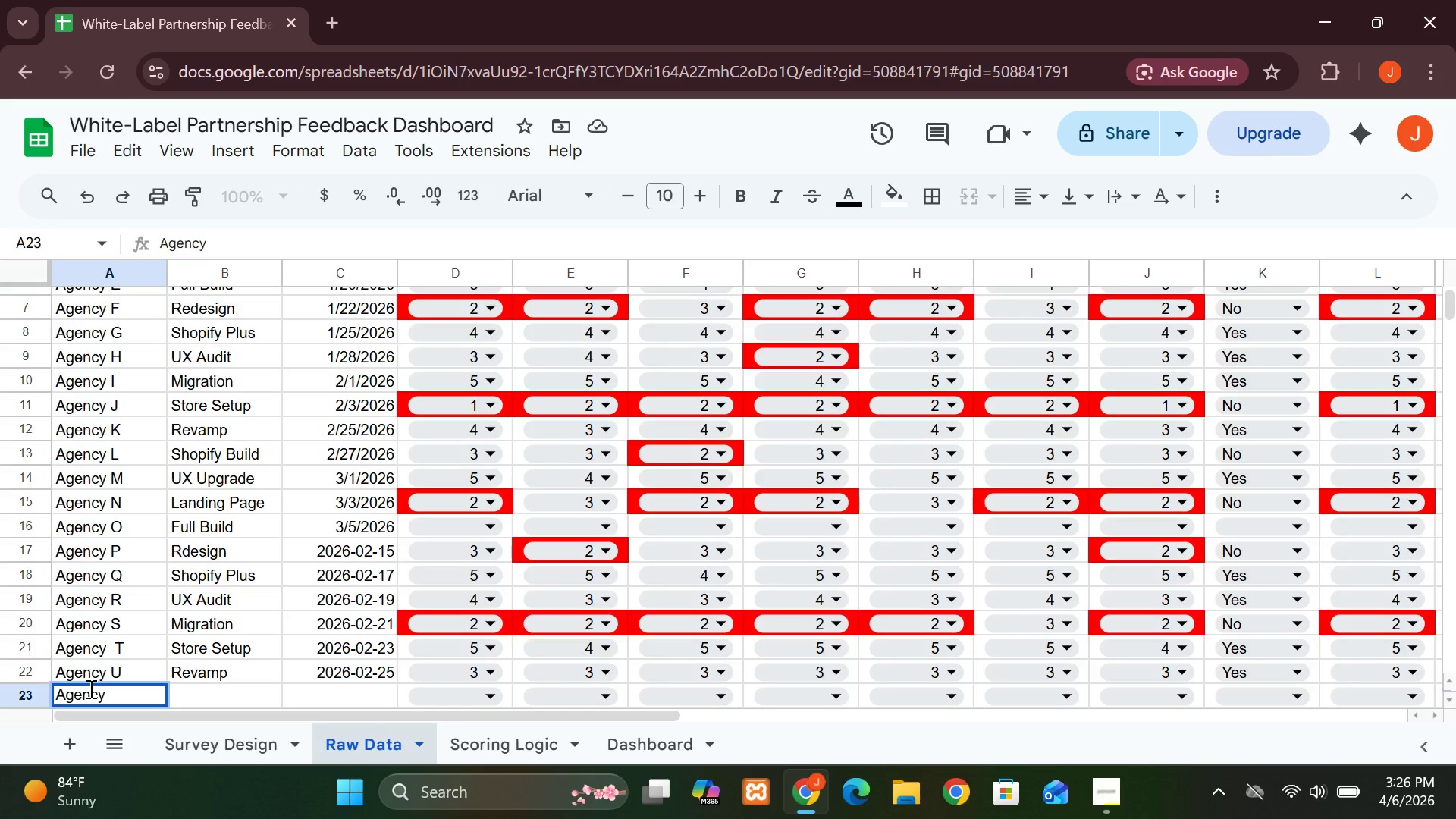 
key(CapsLock)
 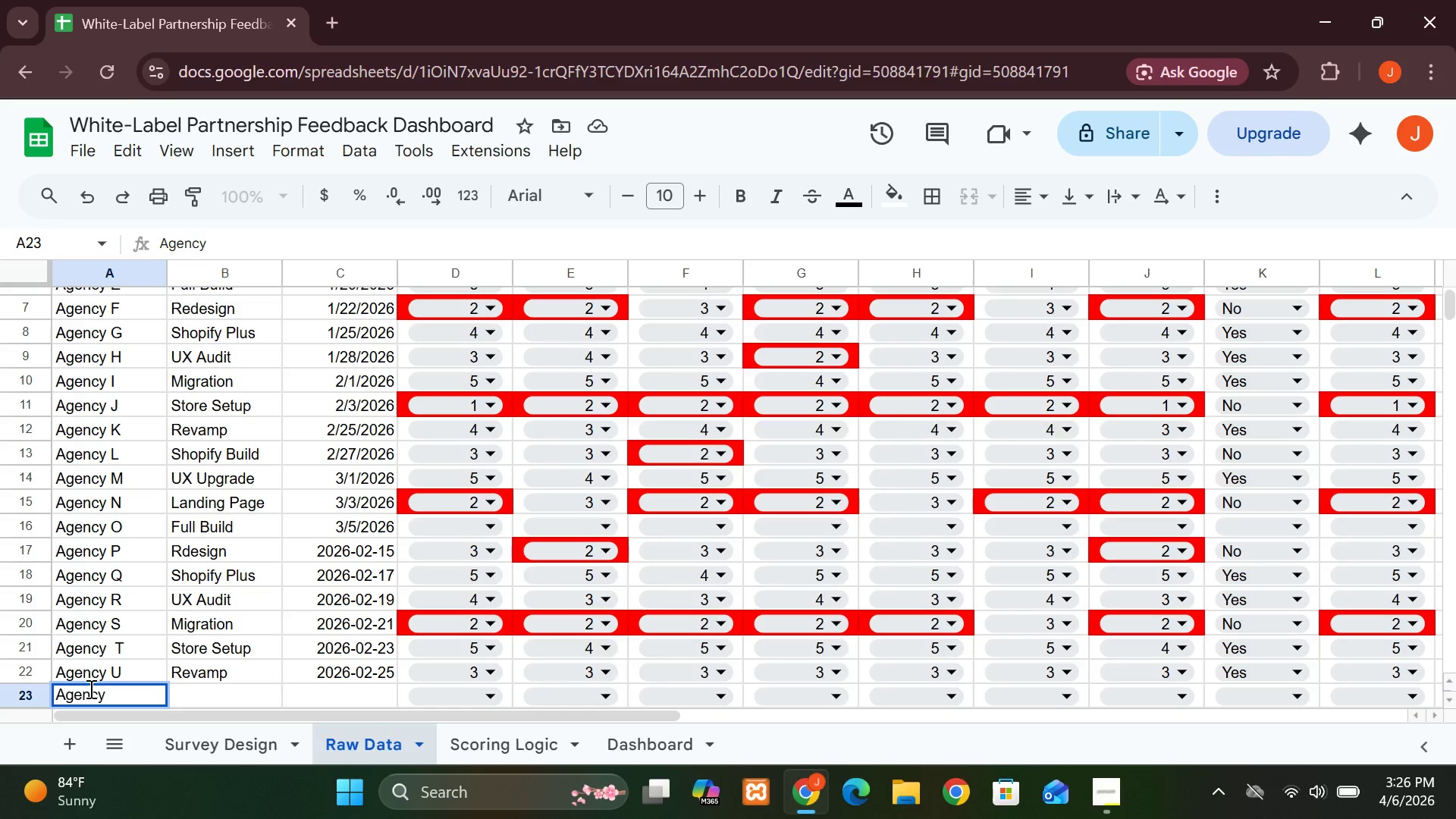 
key(V)
 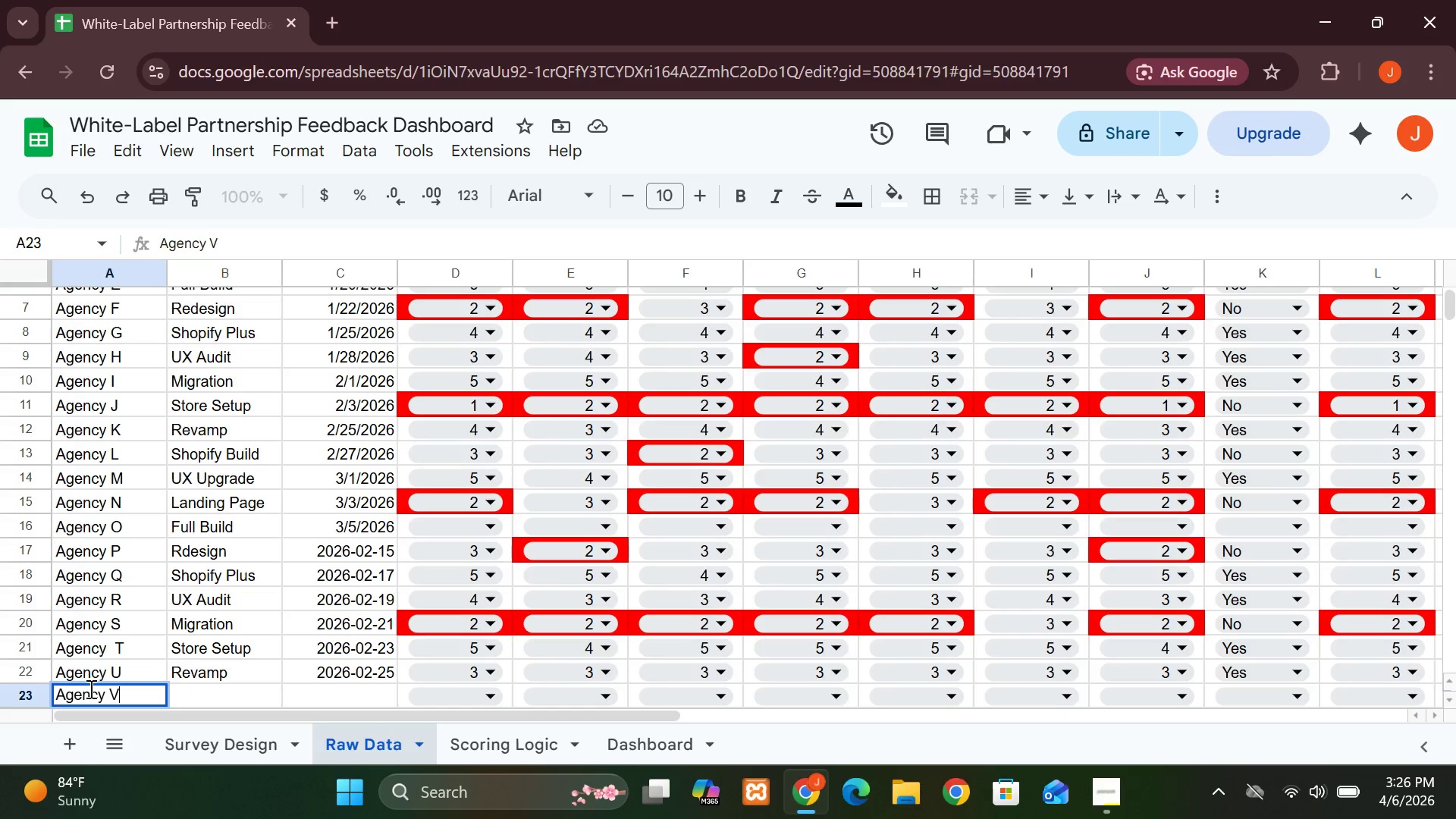 
key(CapsLock)
 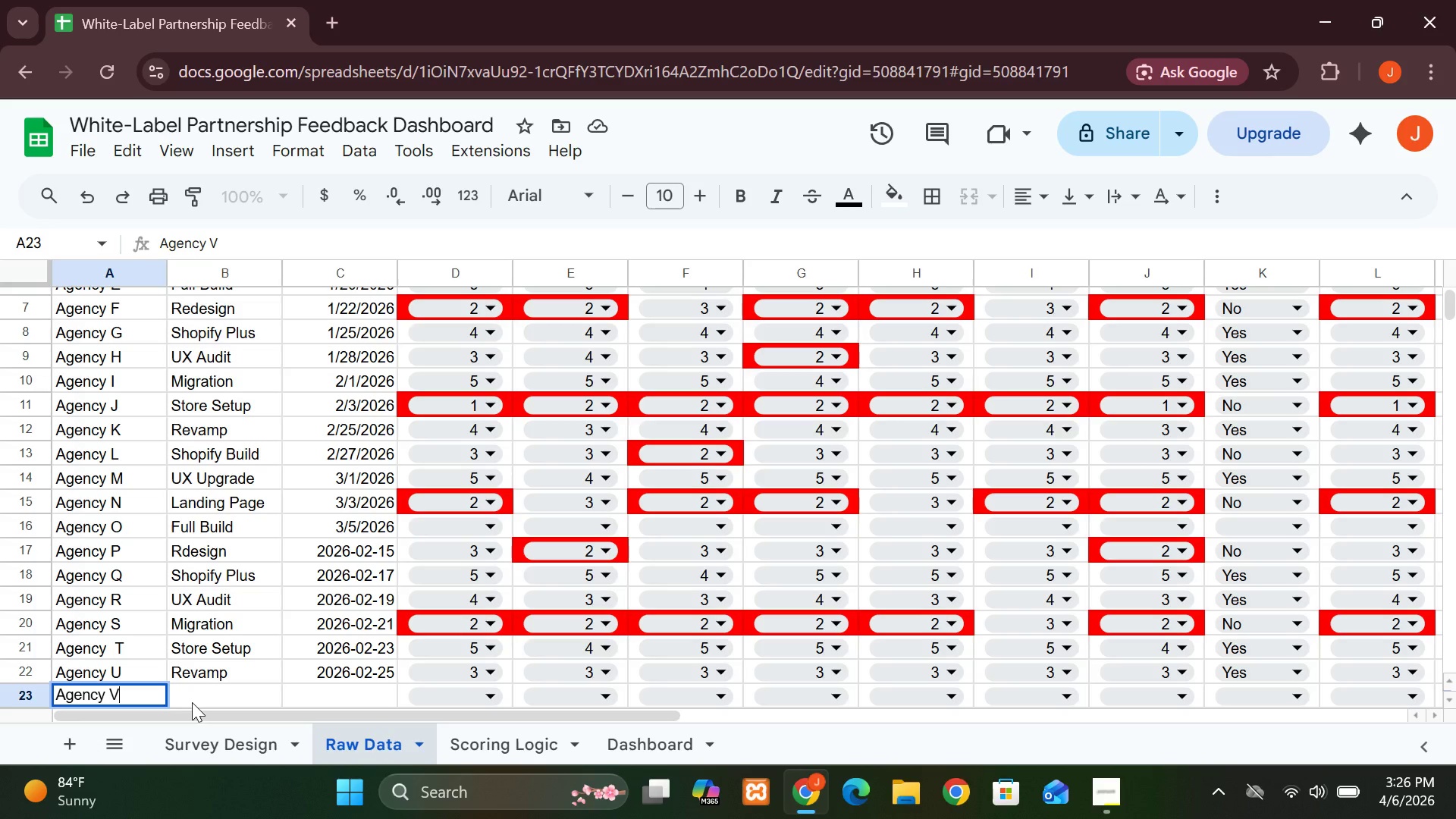 
left_click([194, 688])
 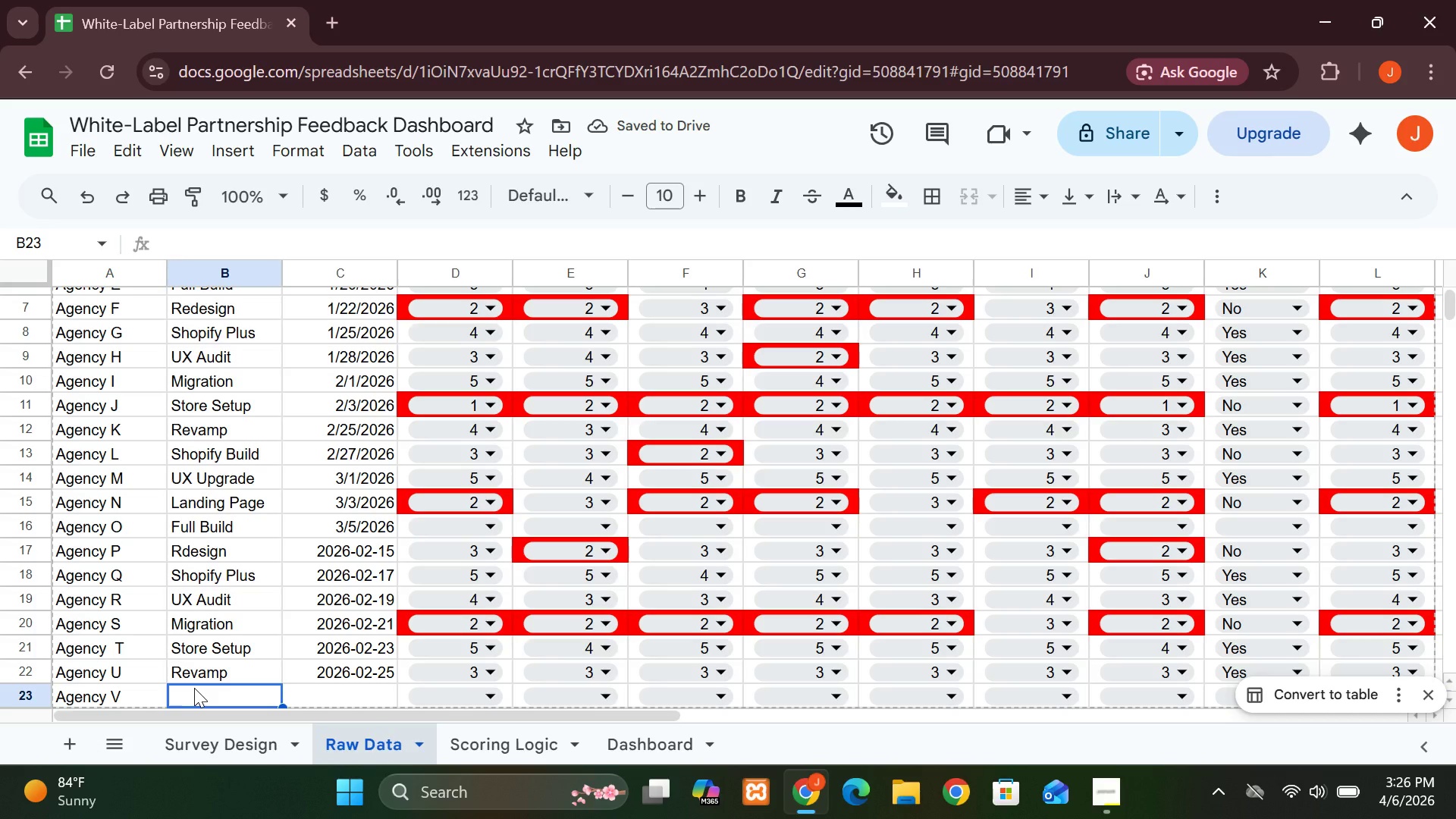 
type(shop)
key(Backspace)
key(Backspace)
key(Backspace)
key(Backspace)
type(Shopify)
 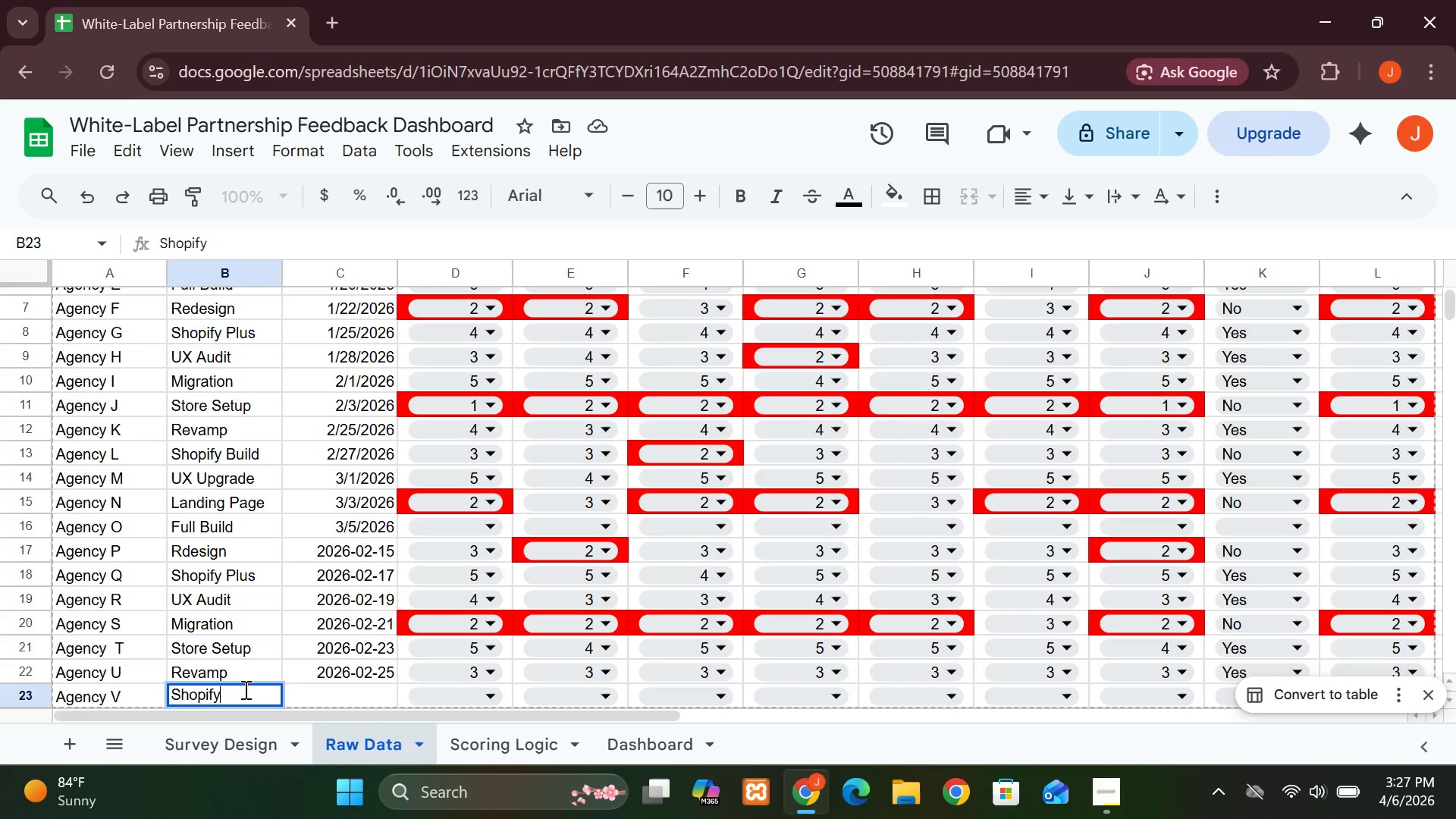 
wait(6.11)
 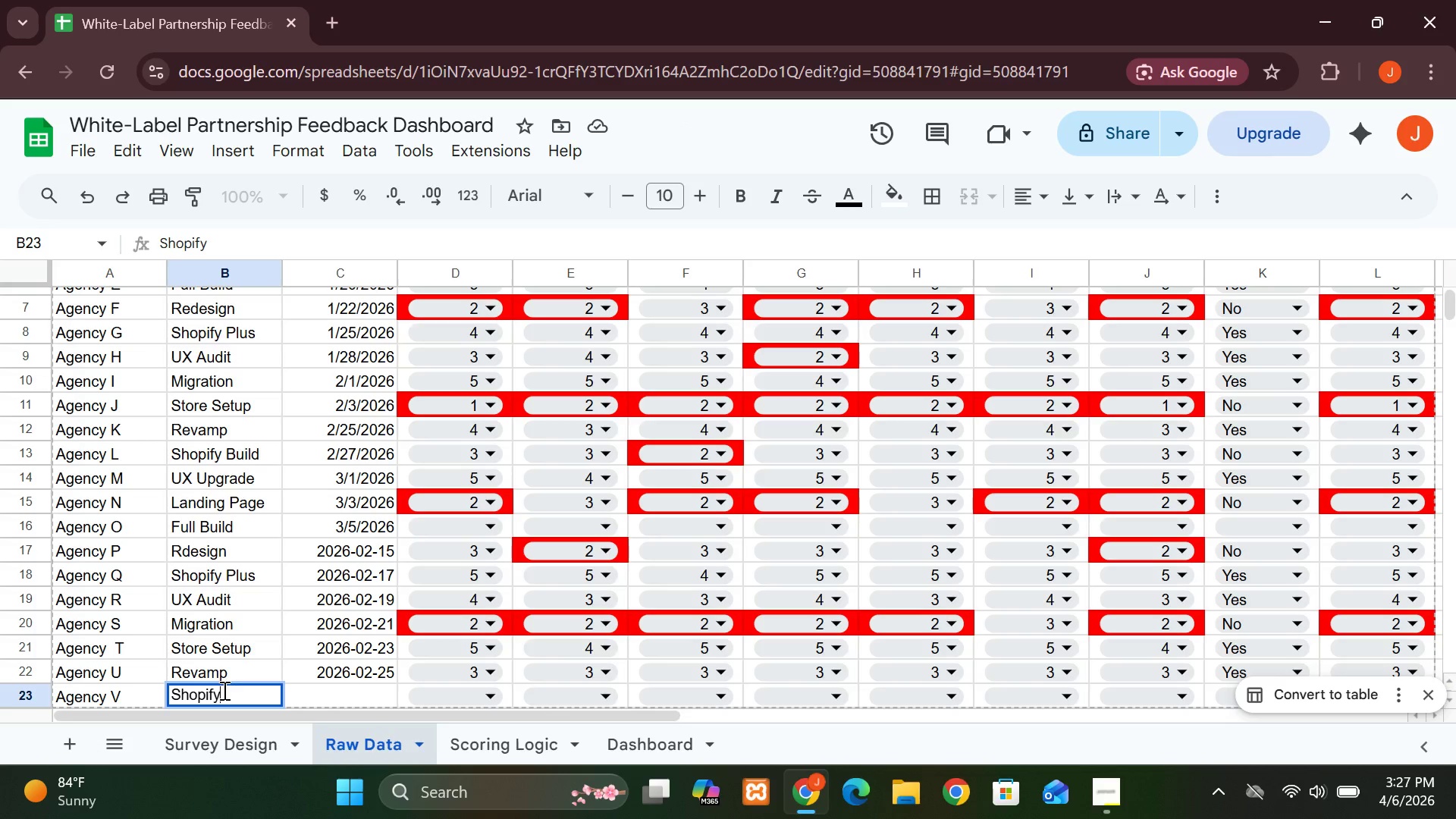 
type(  )
key(Backspace)
type(Build)
 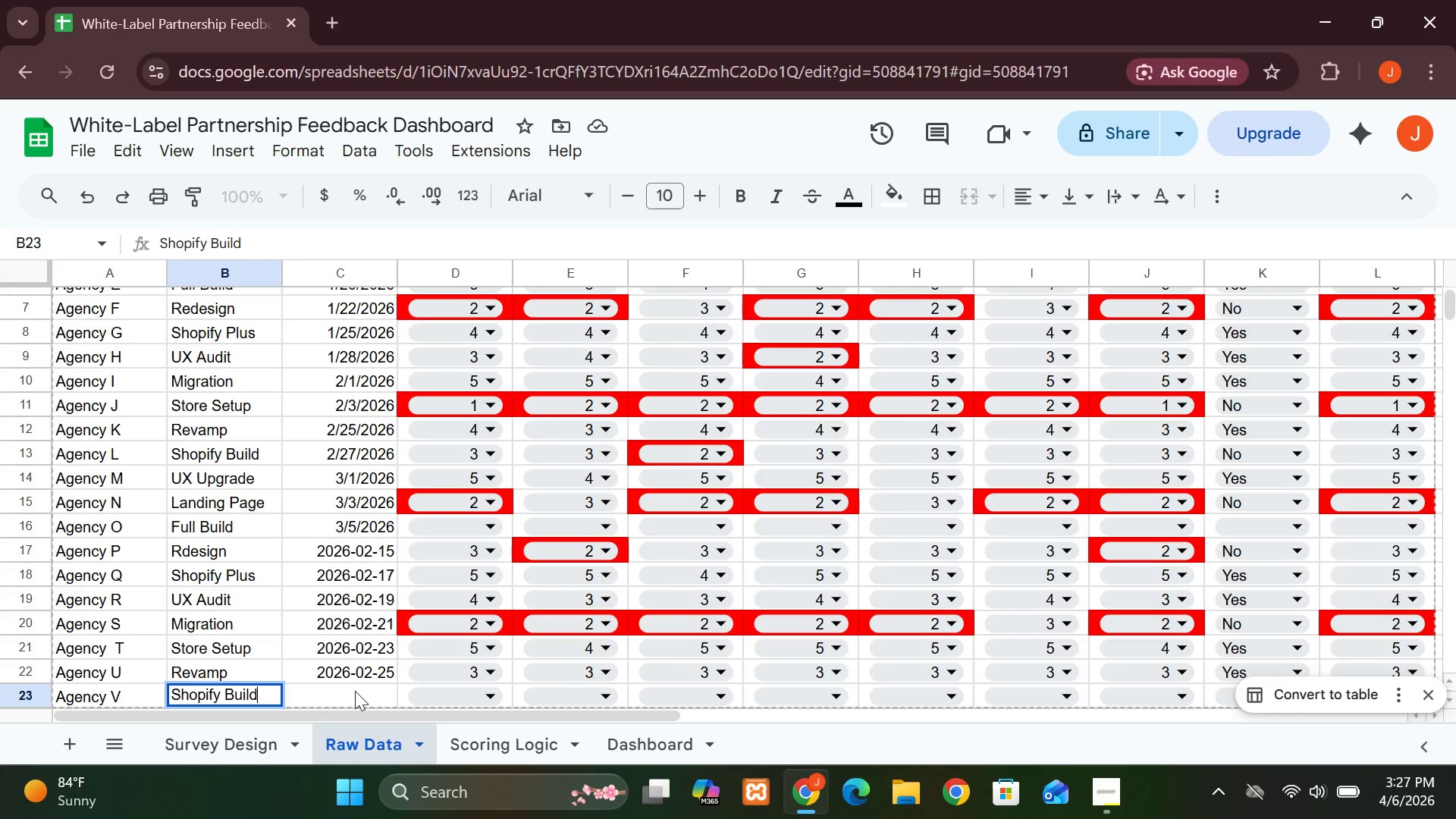 
left_click([355, 691])
 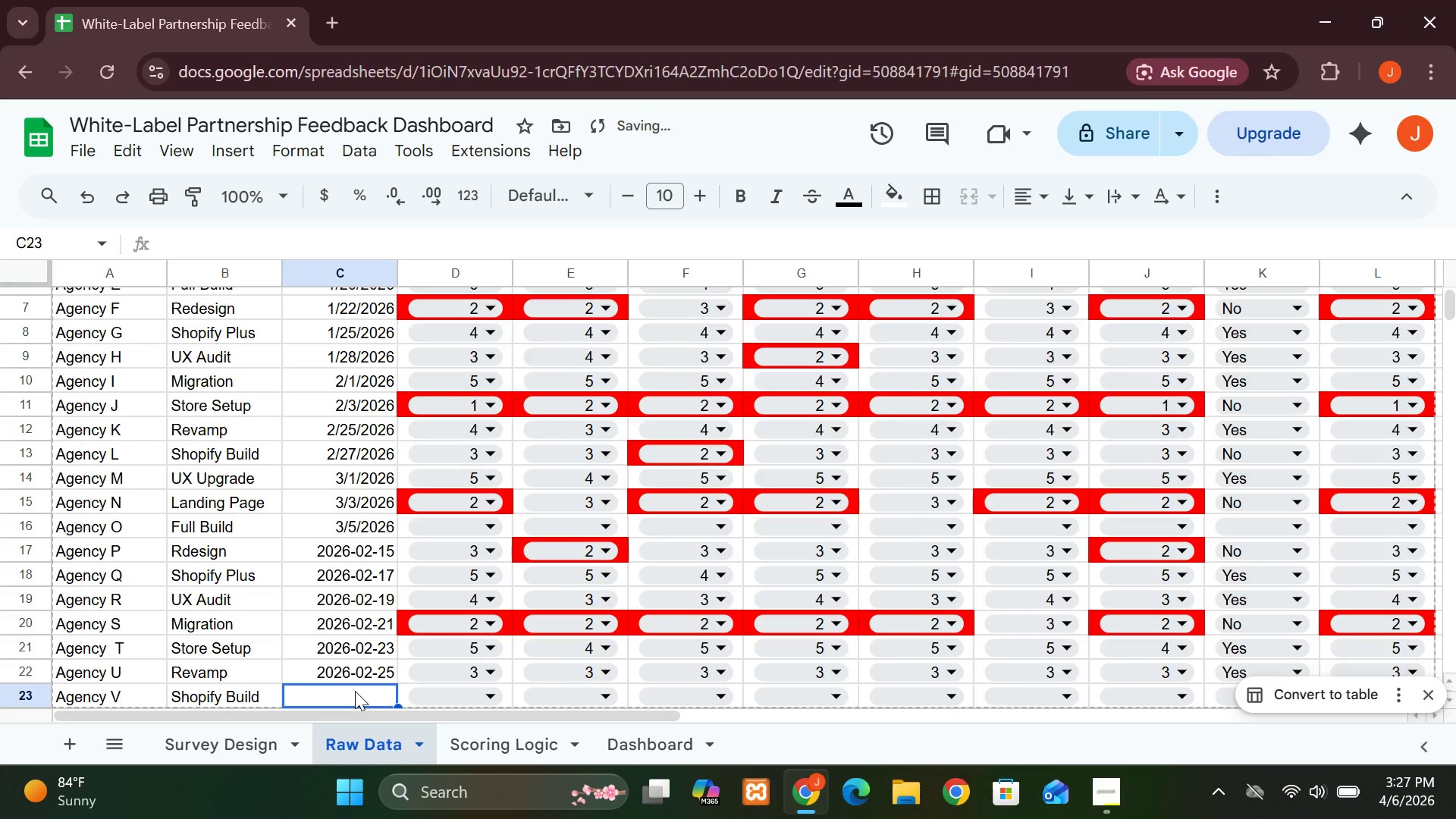 
type(2026-02-)
 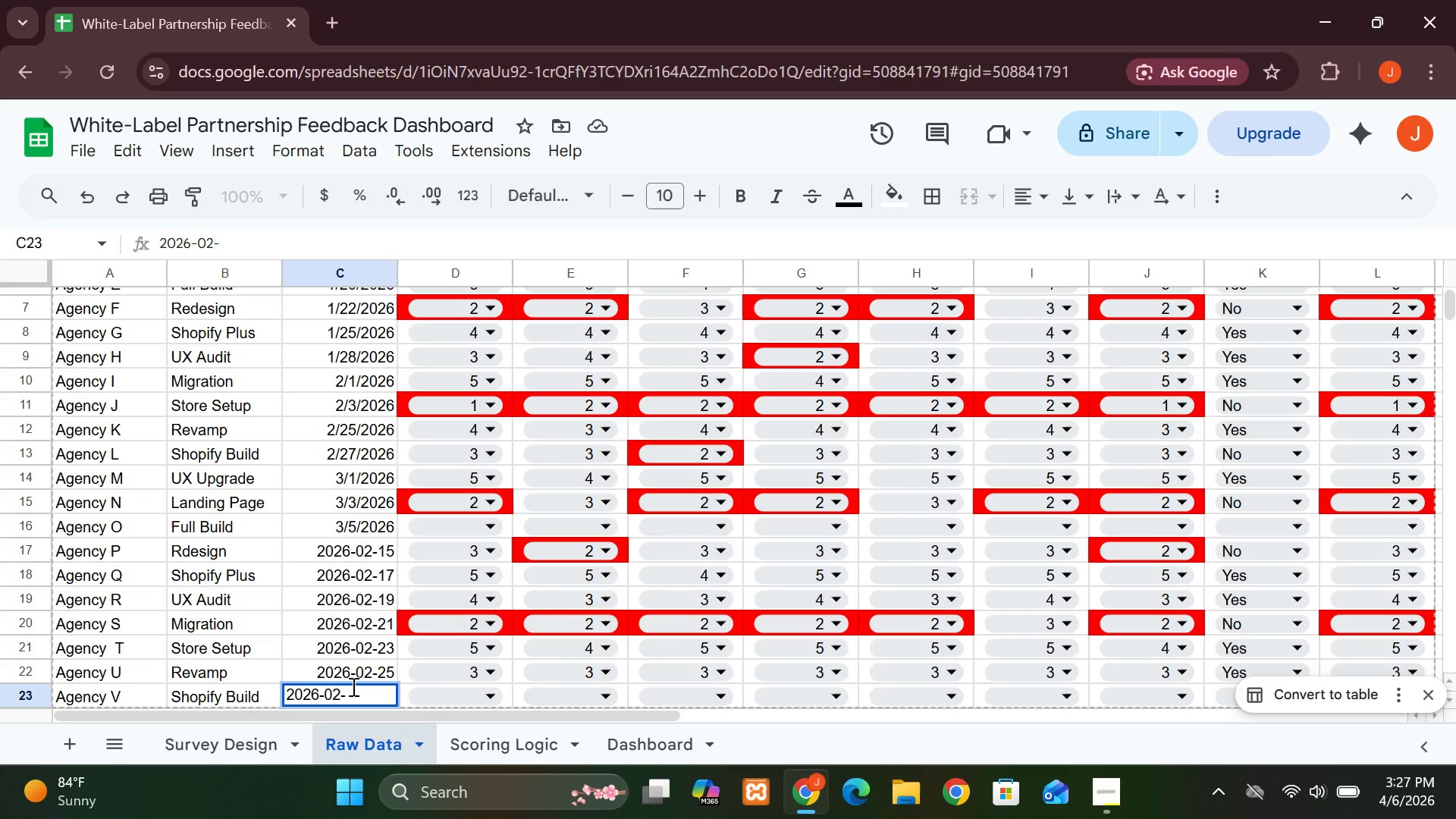 
type(27)
 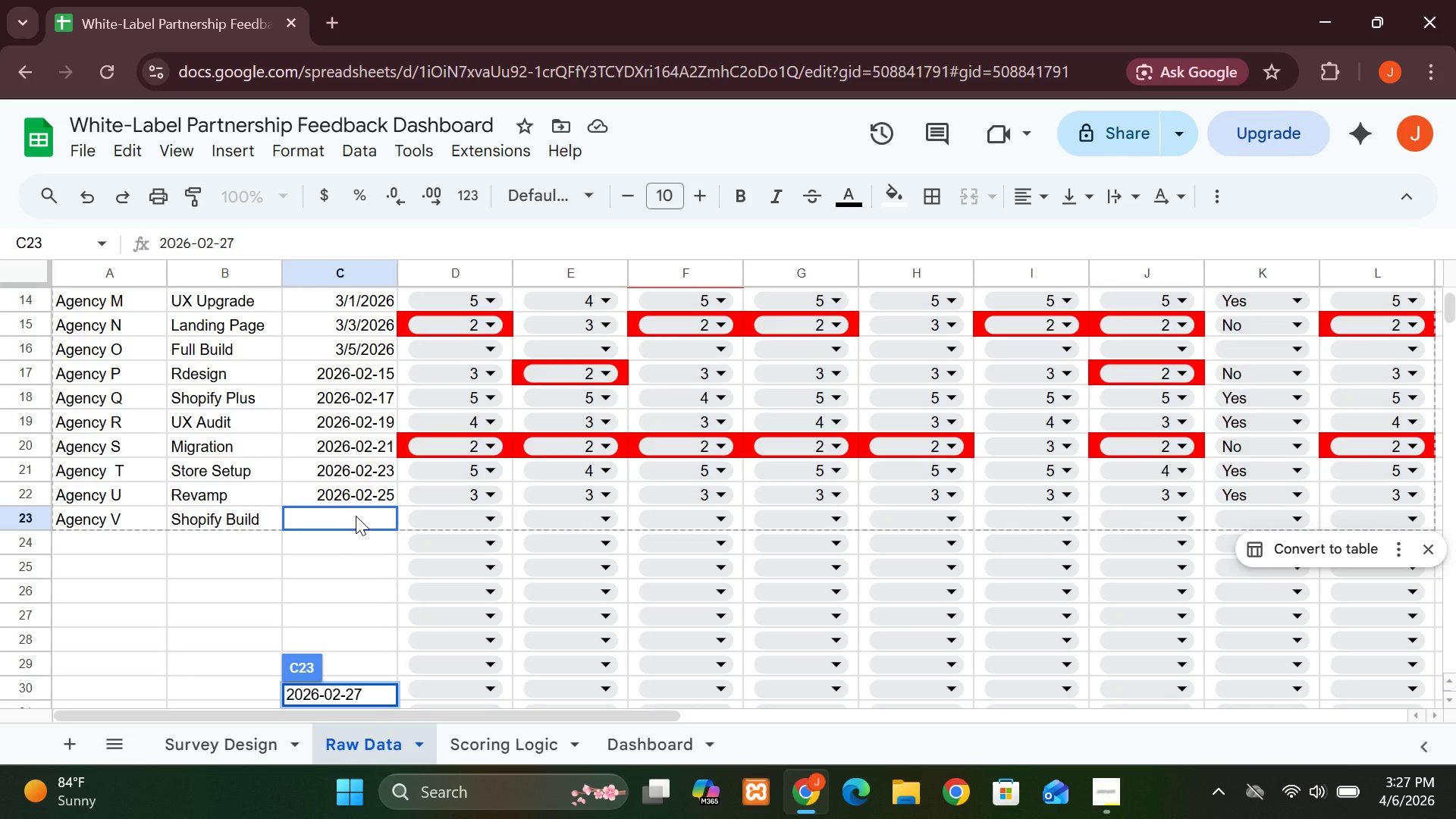 
wait(13.09)
 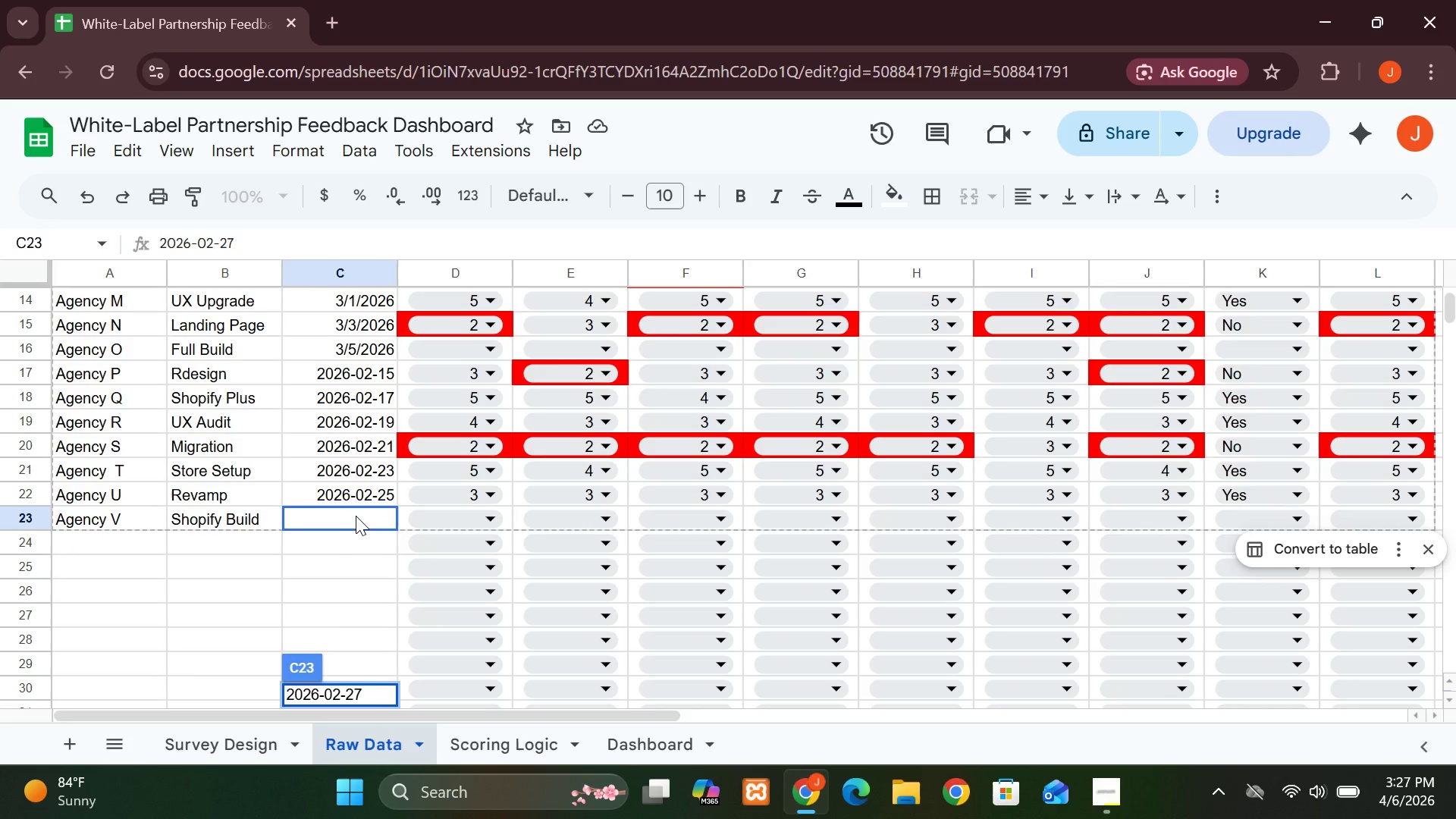 
left_click([332, 517])
 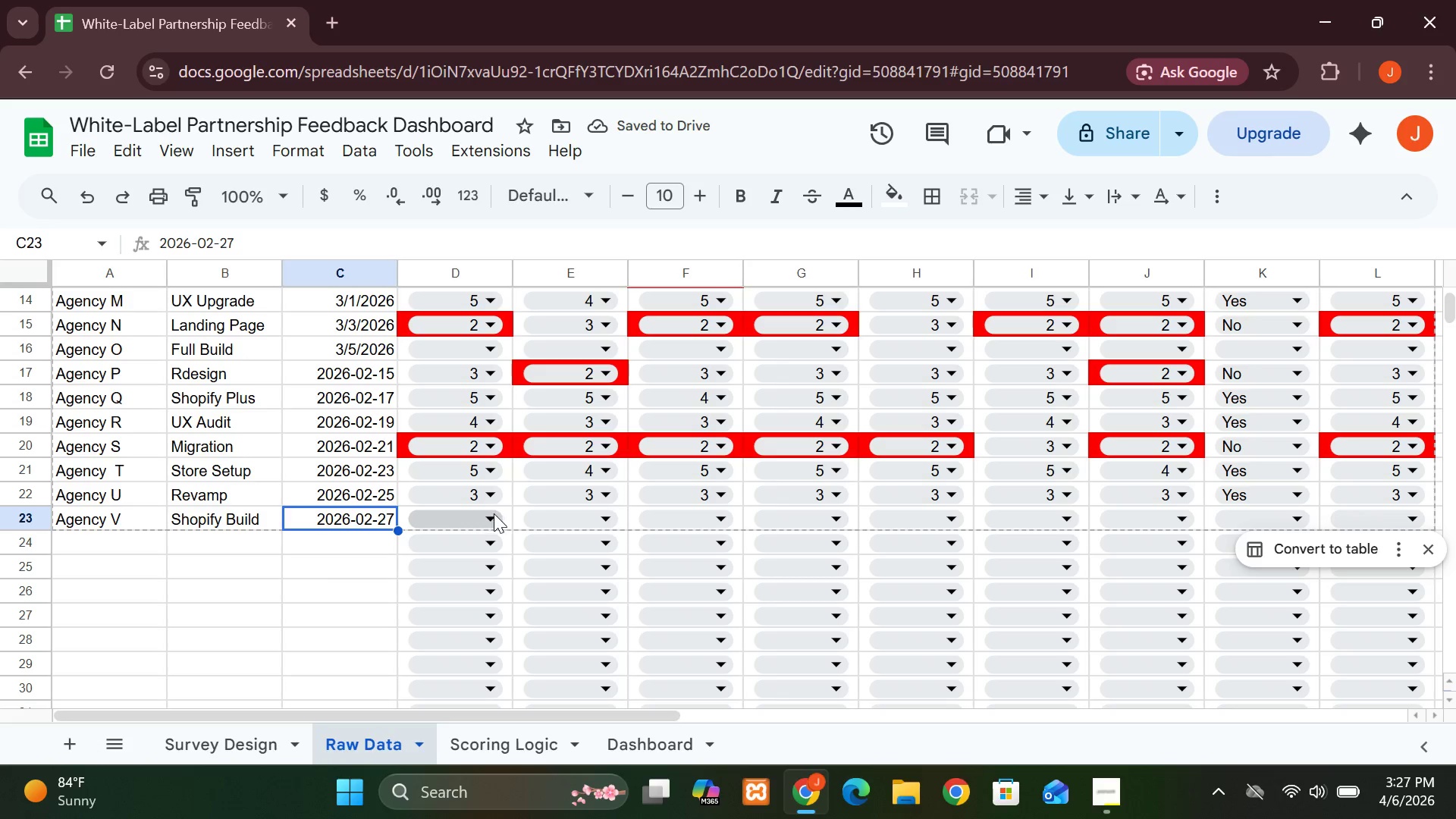 
left_click([495, 513])
 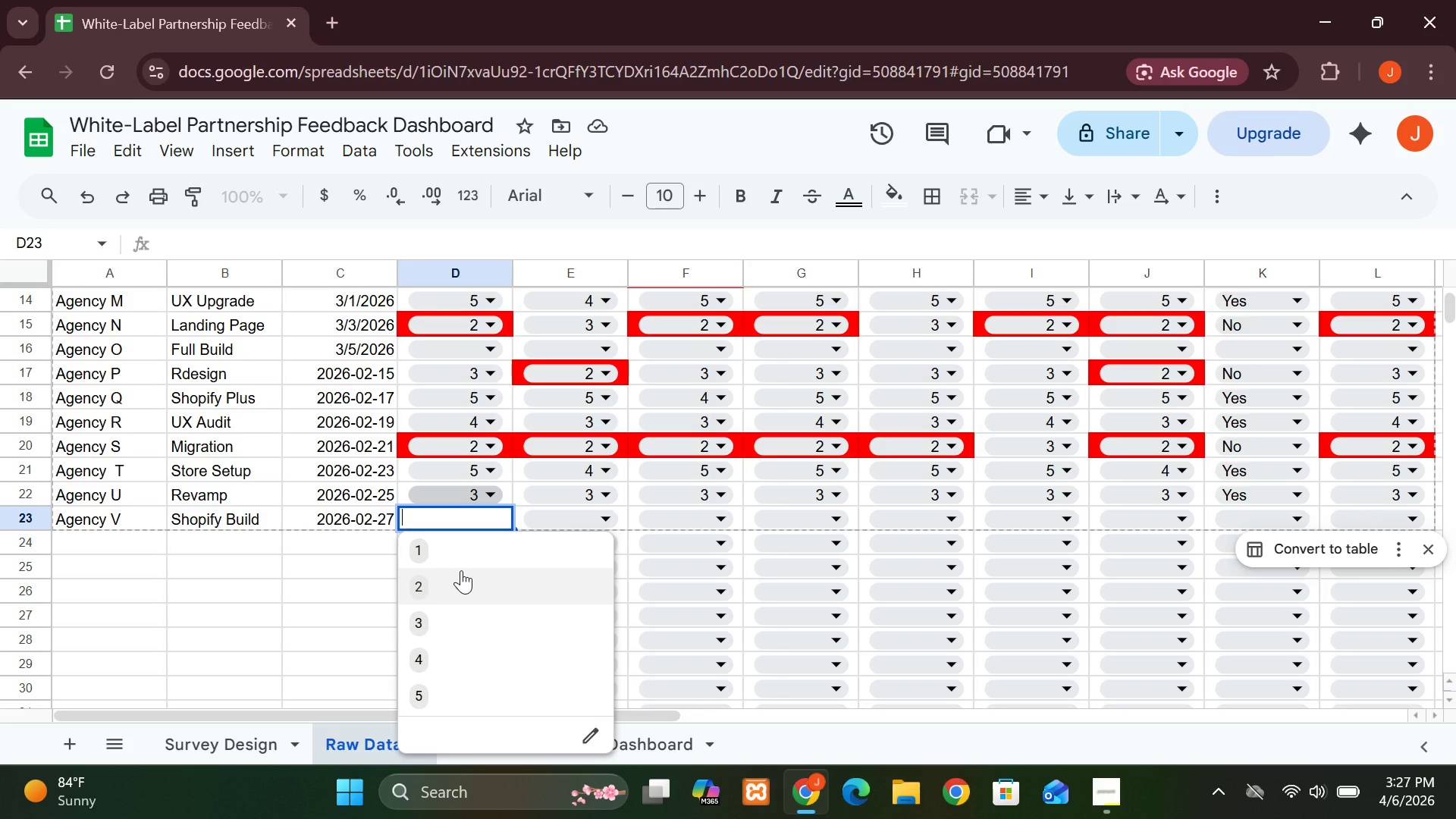 
wait(7.42)
 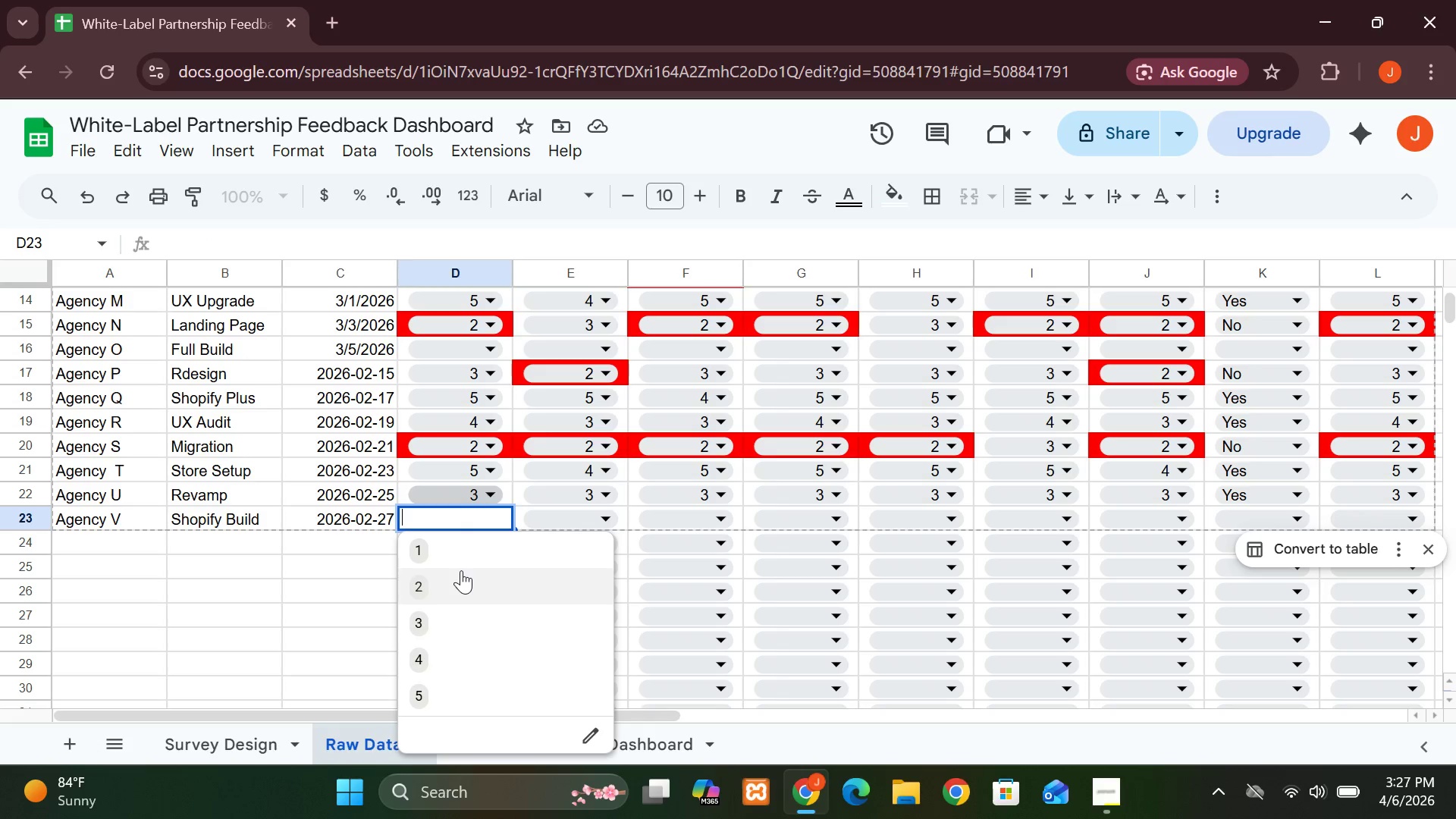 
left_click([434, 648])
 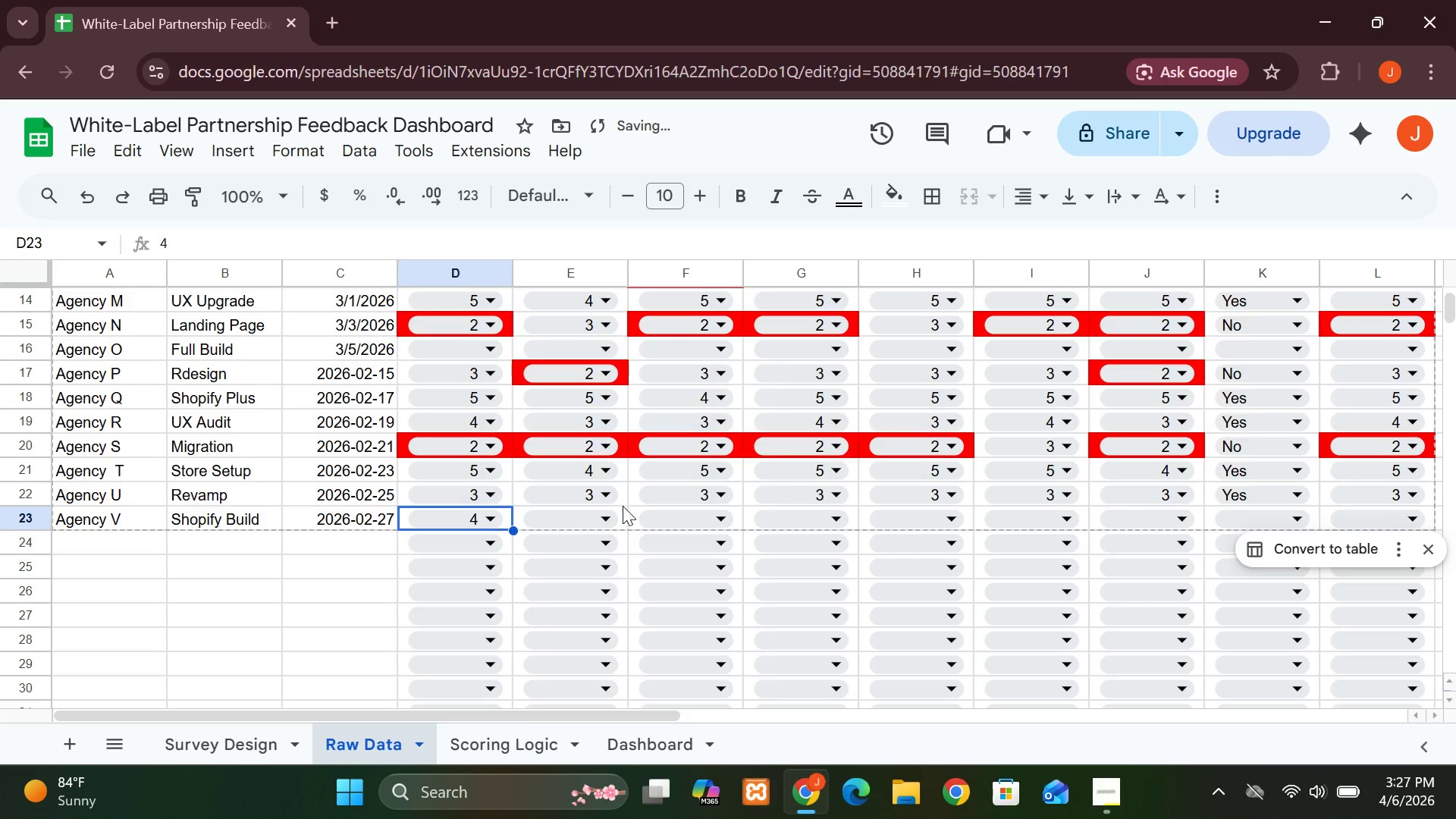 
left_click([612, 517])
 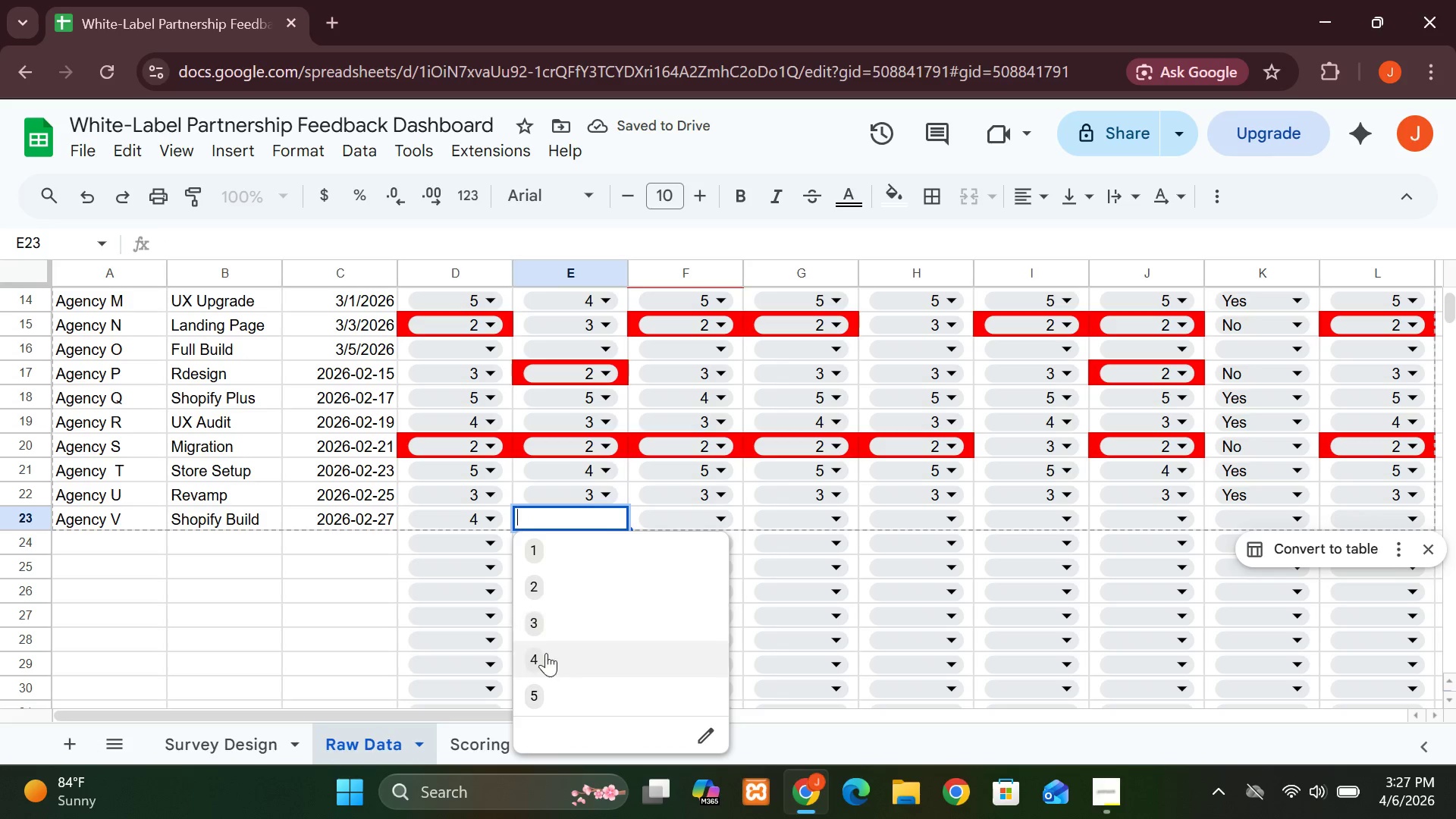 
left_click([544, 659])
 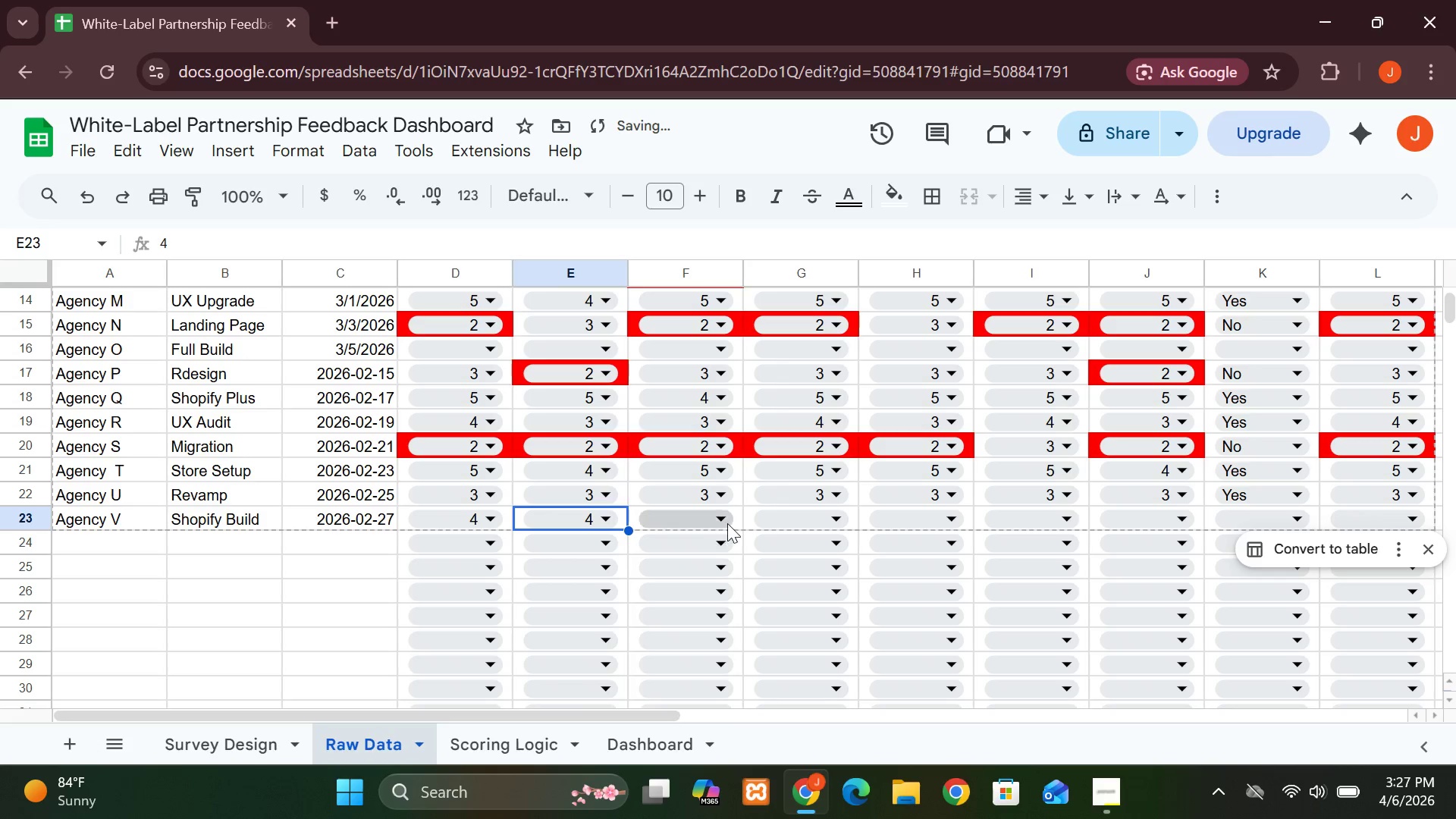 
left_click([727, 522])
 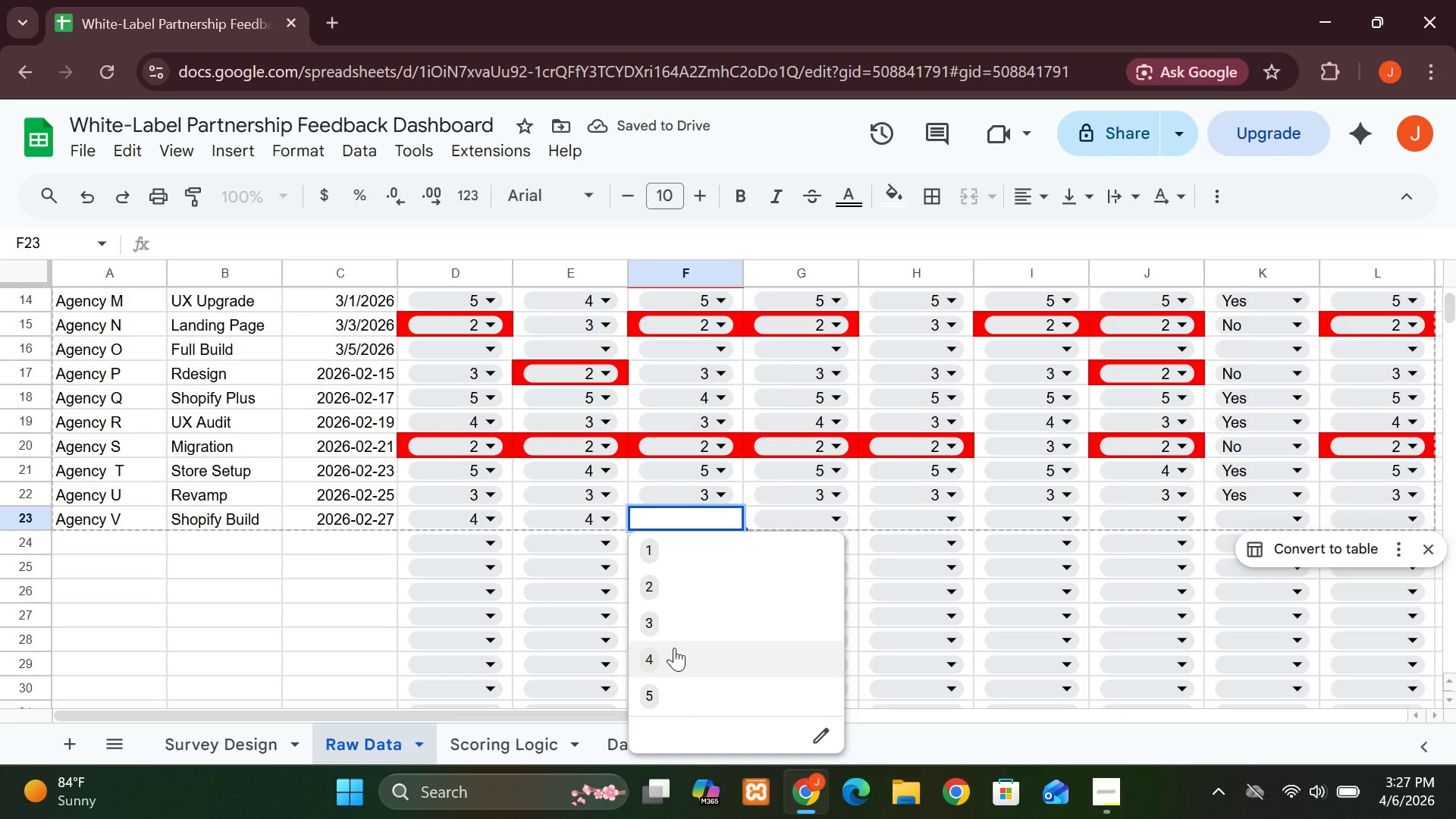 
left_click([673, 654])
 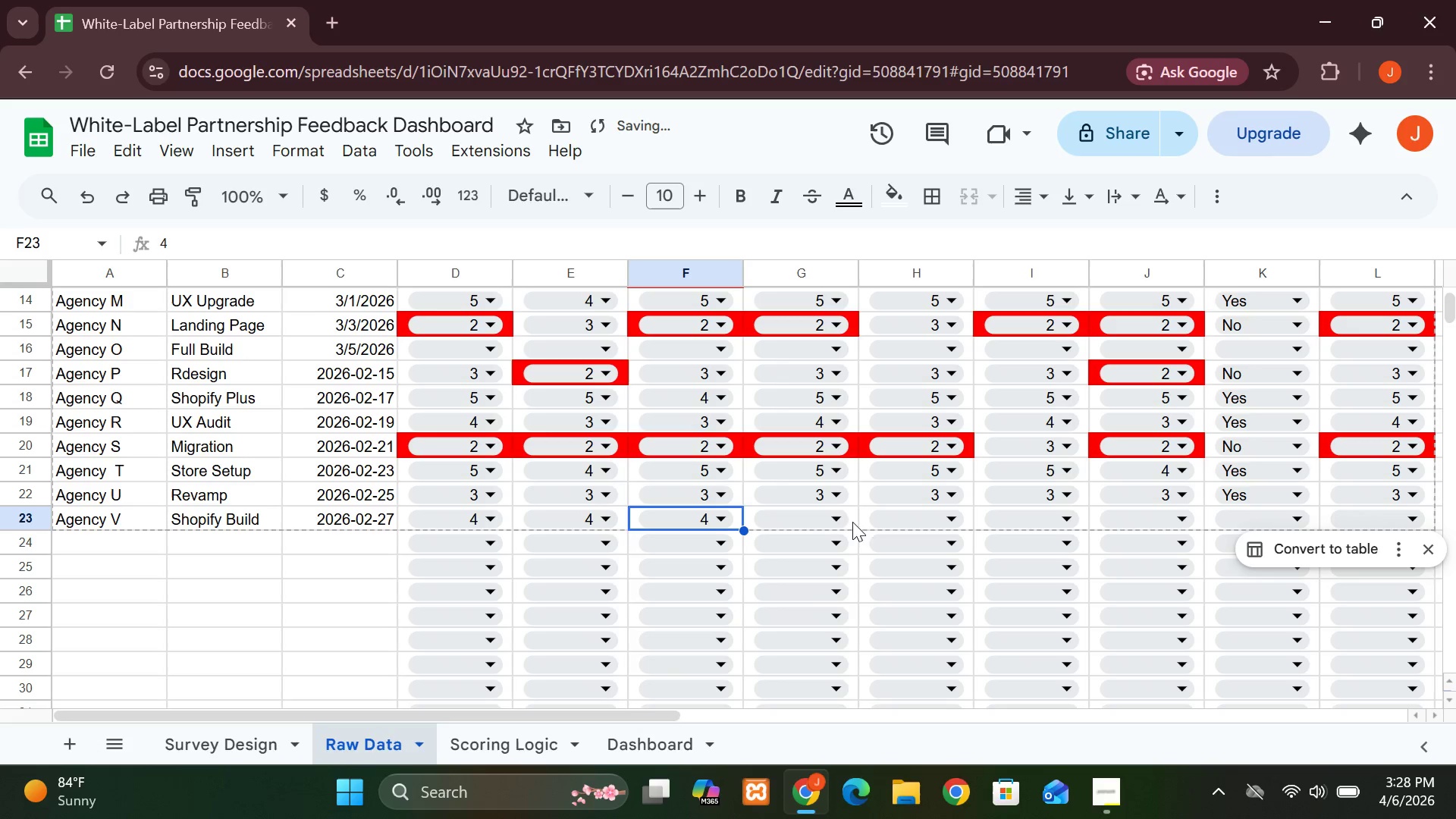 
left_click([844, 518])
 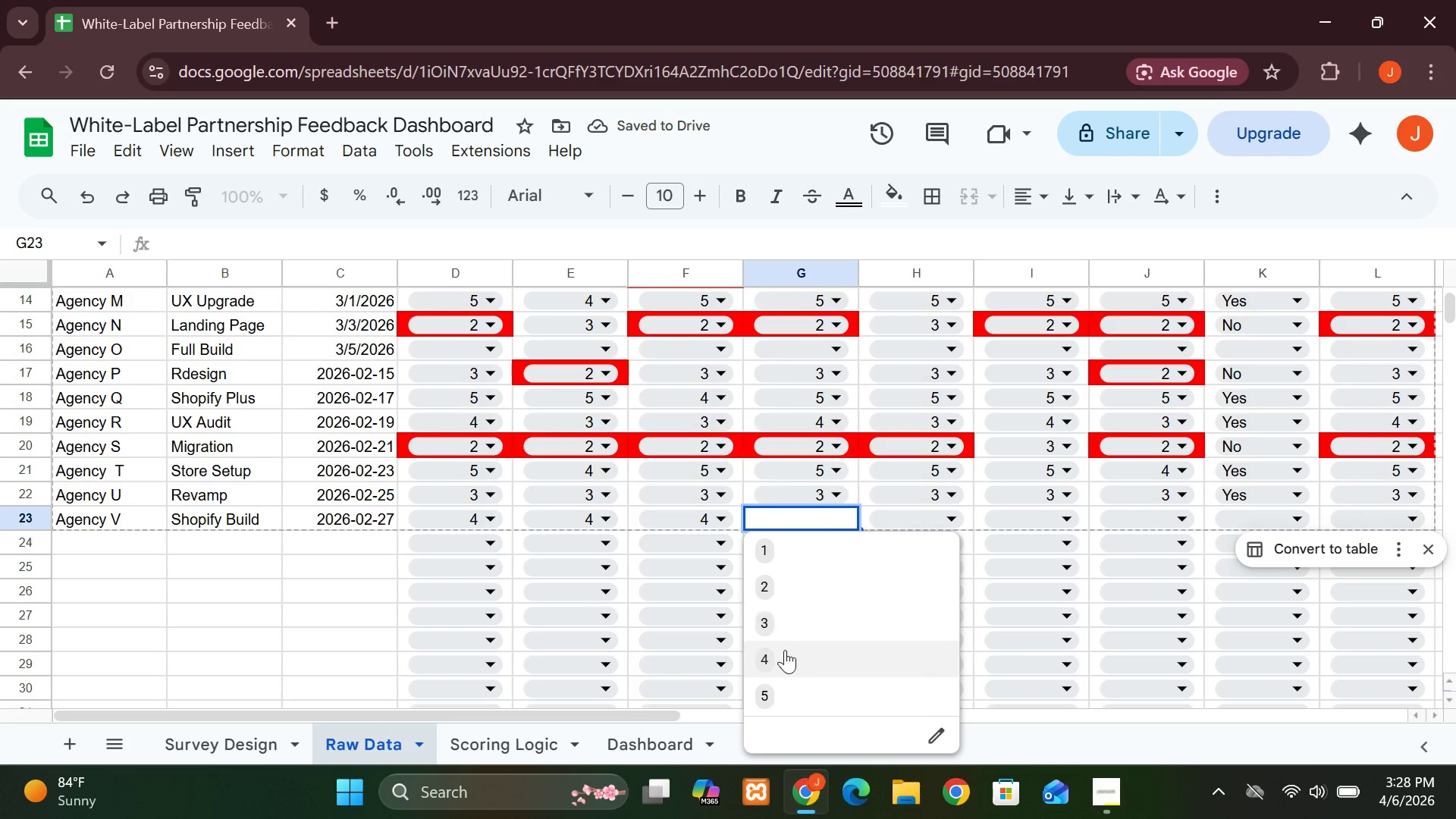 
left_click([785, 654])
 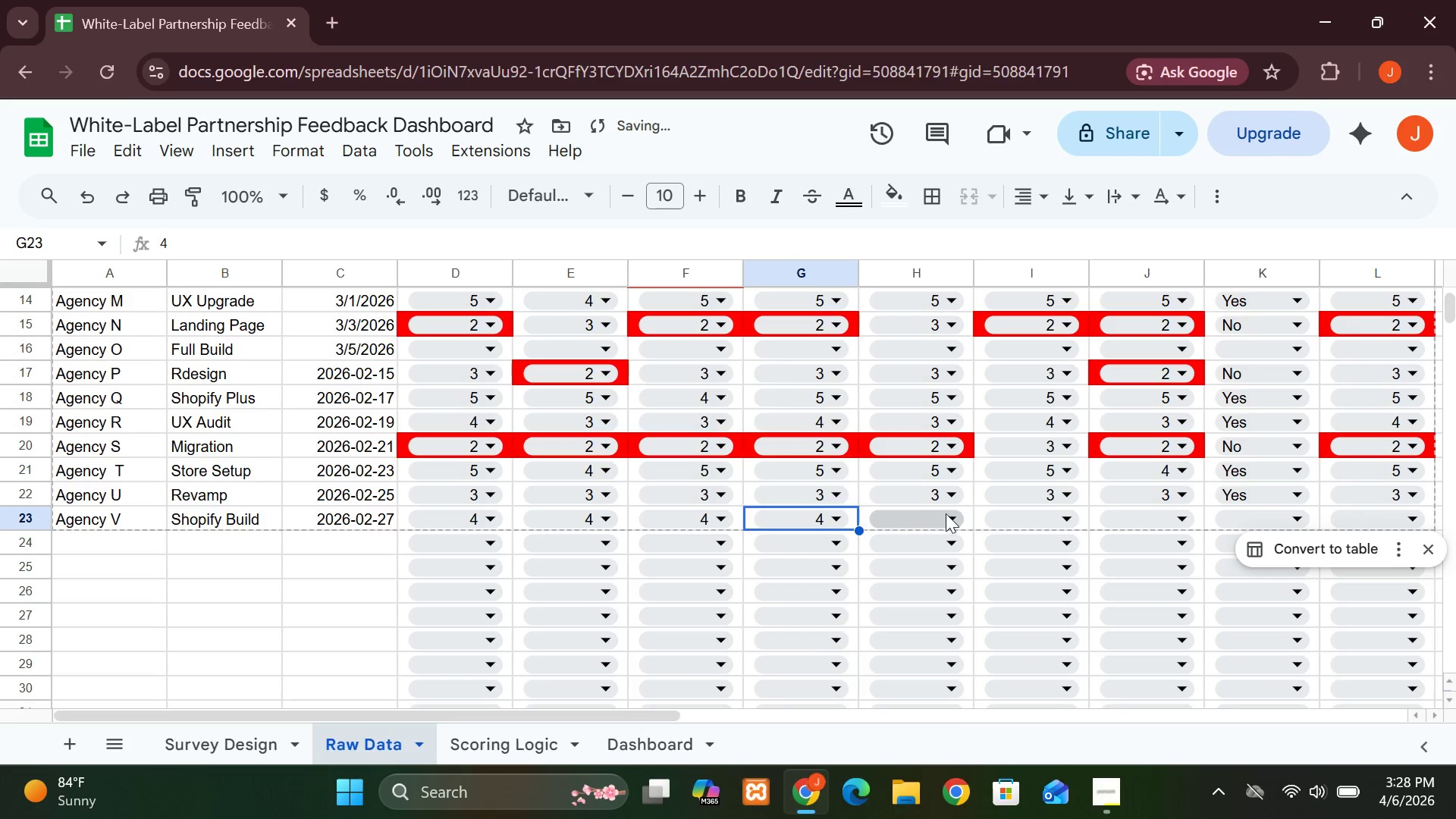 
left_click([948, 513])
 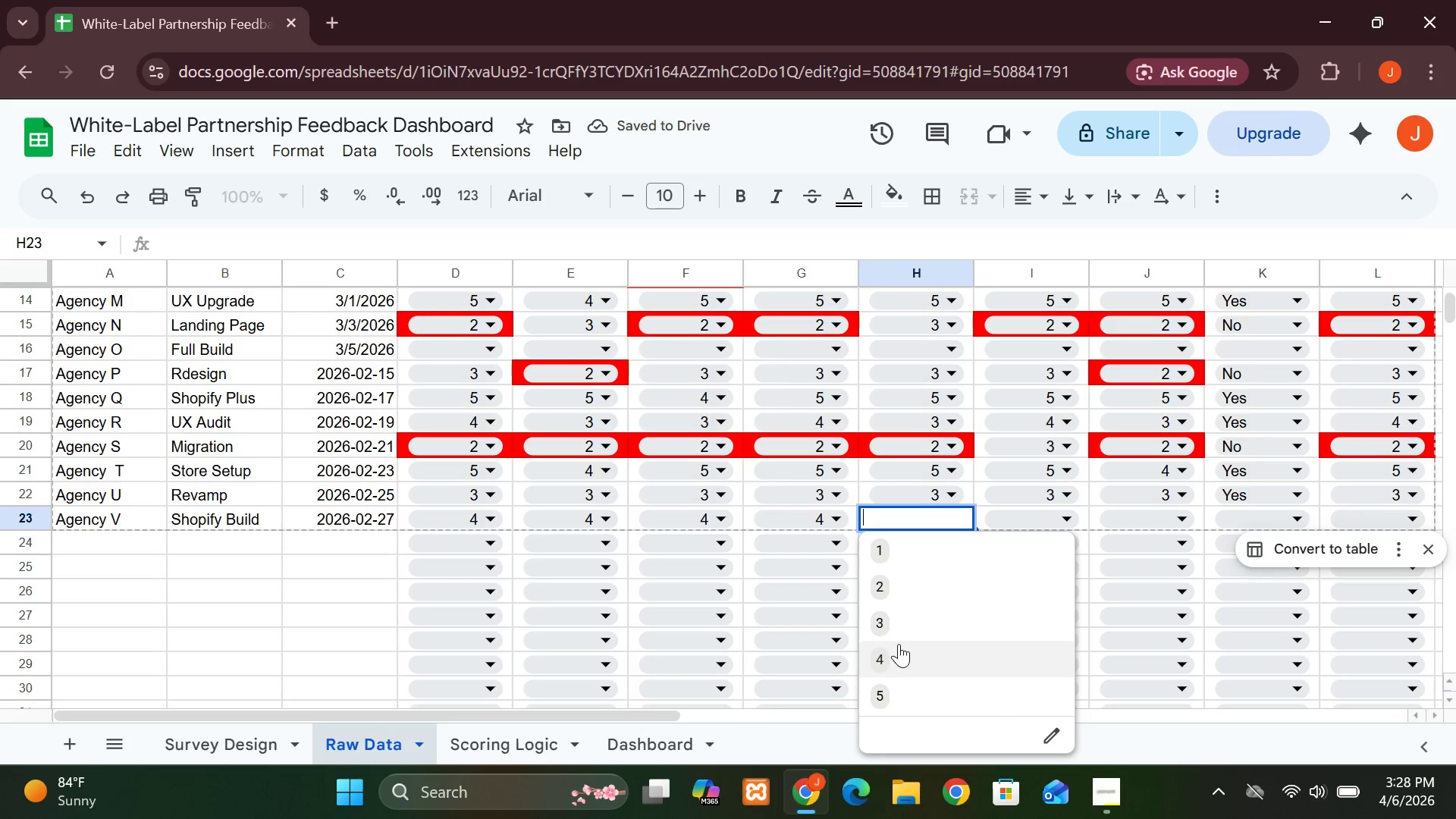 
left_click([897, 651])
 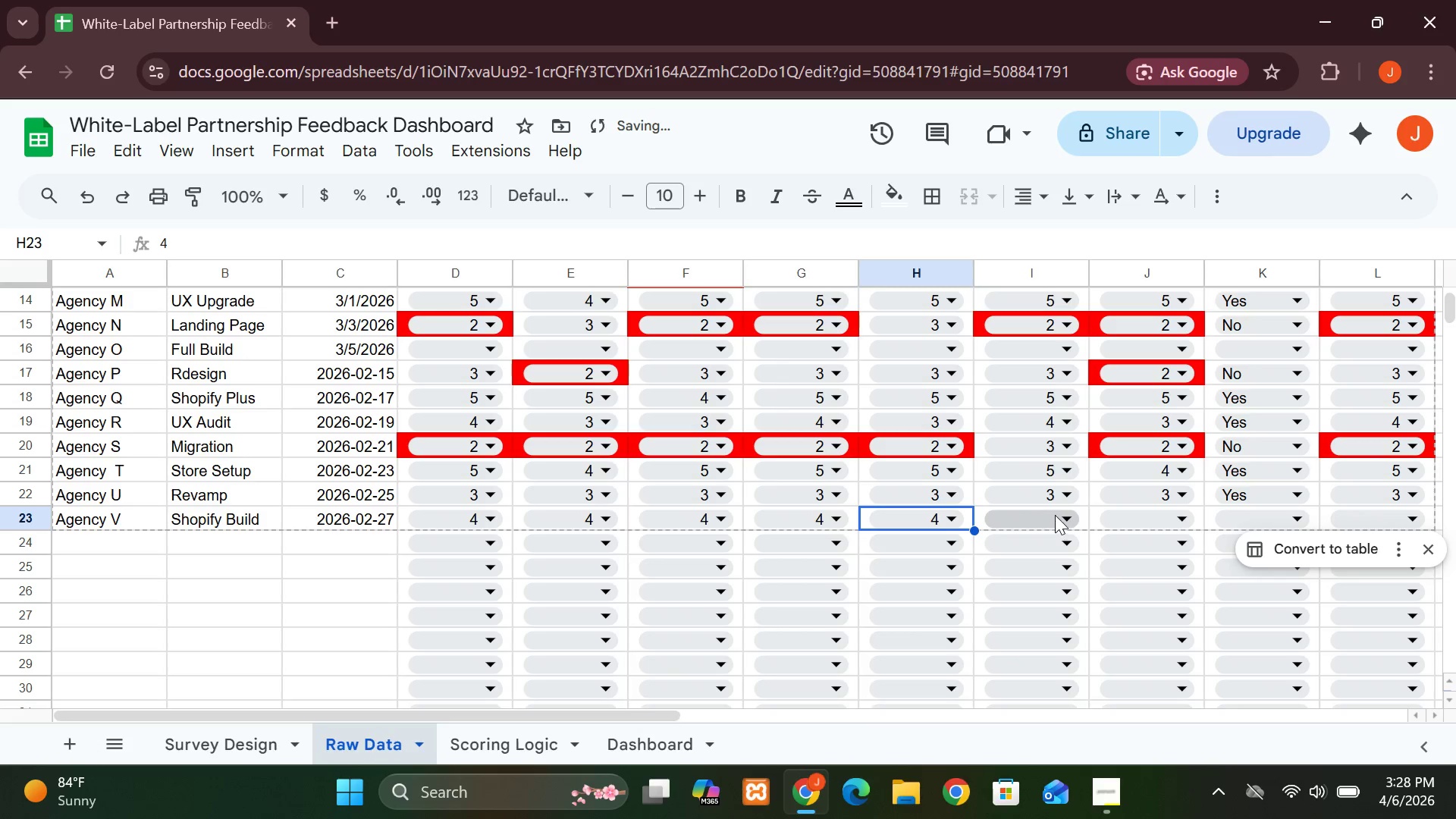 
left_click([1056, 515])
 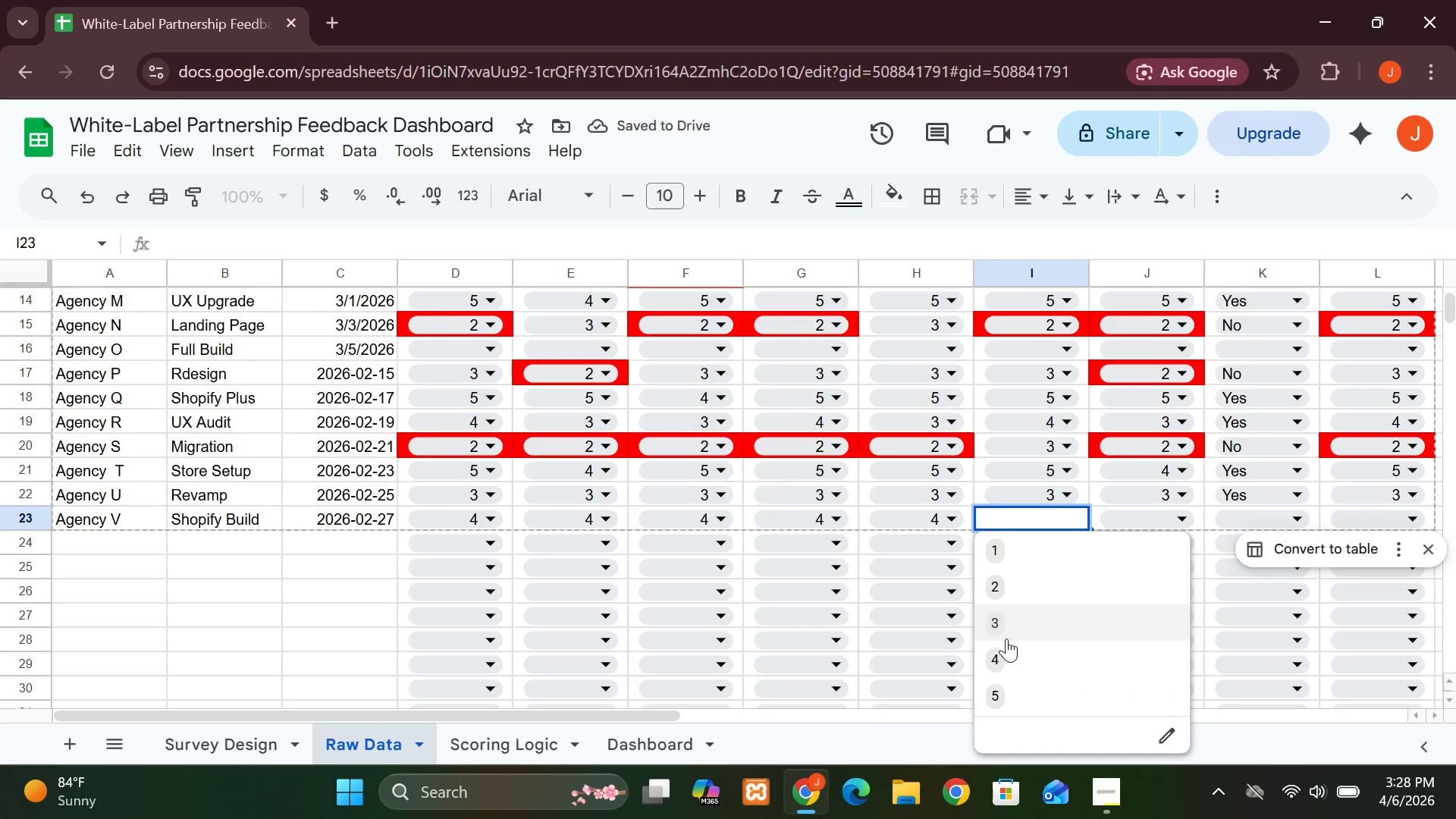 
left_click([1006, 645])
 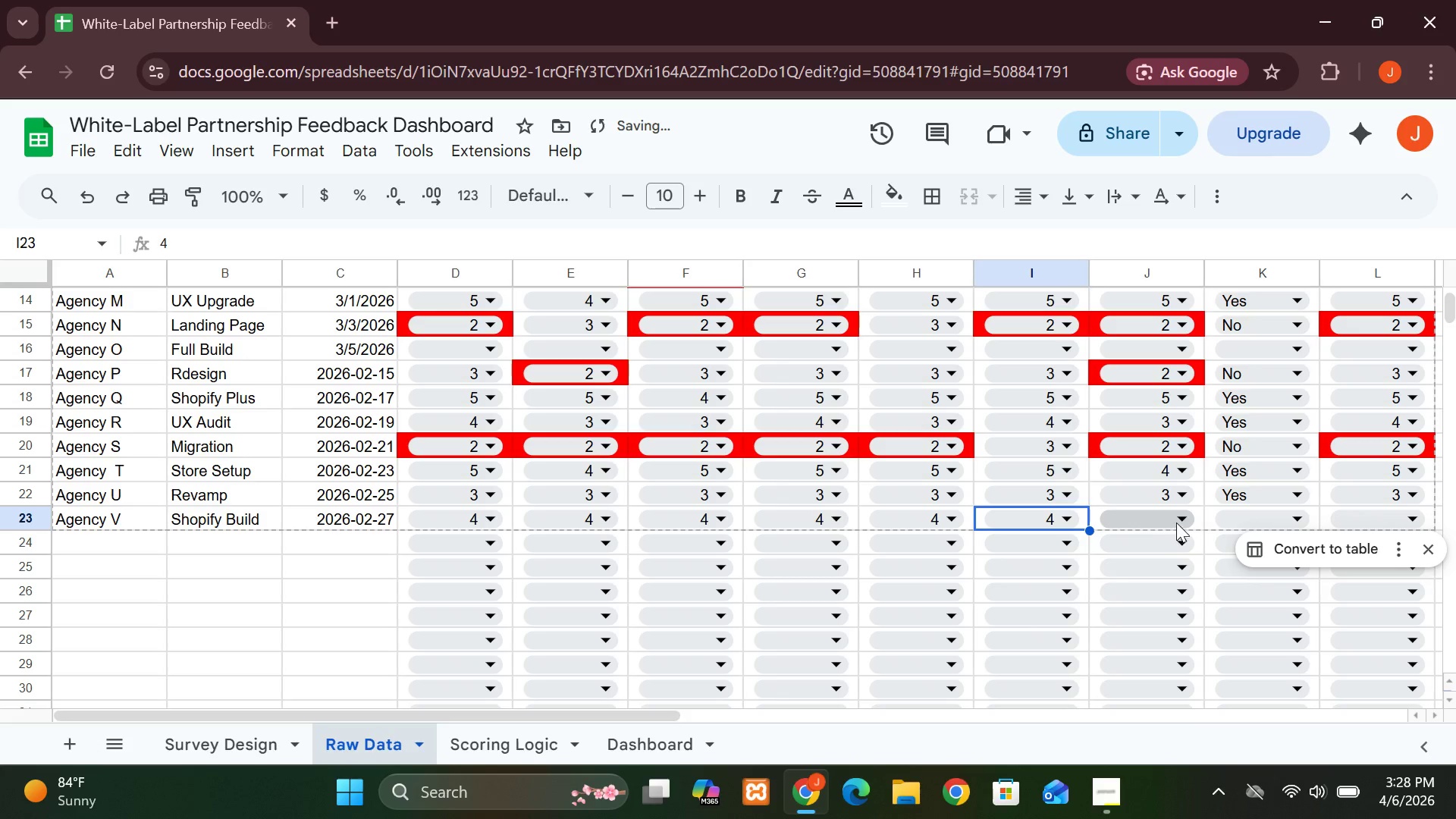 
left_click([1180, 516])
 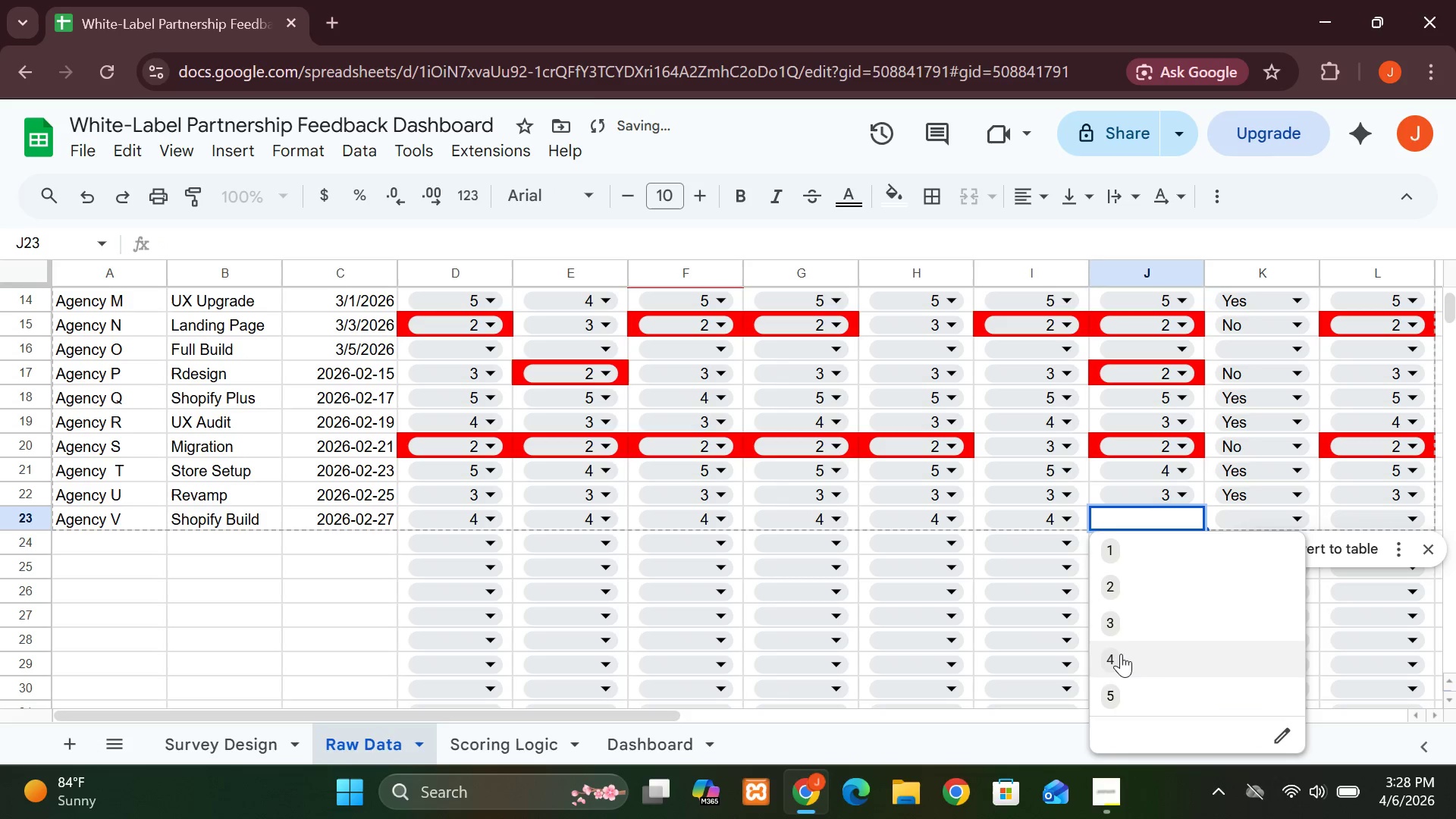 
left_click([1120, 654])
 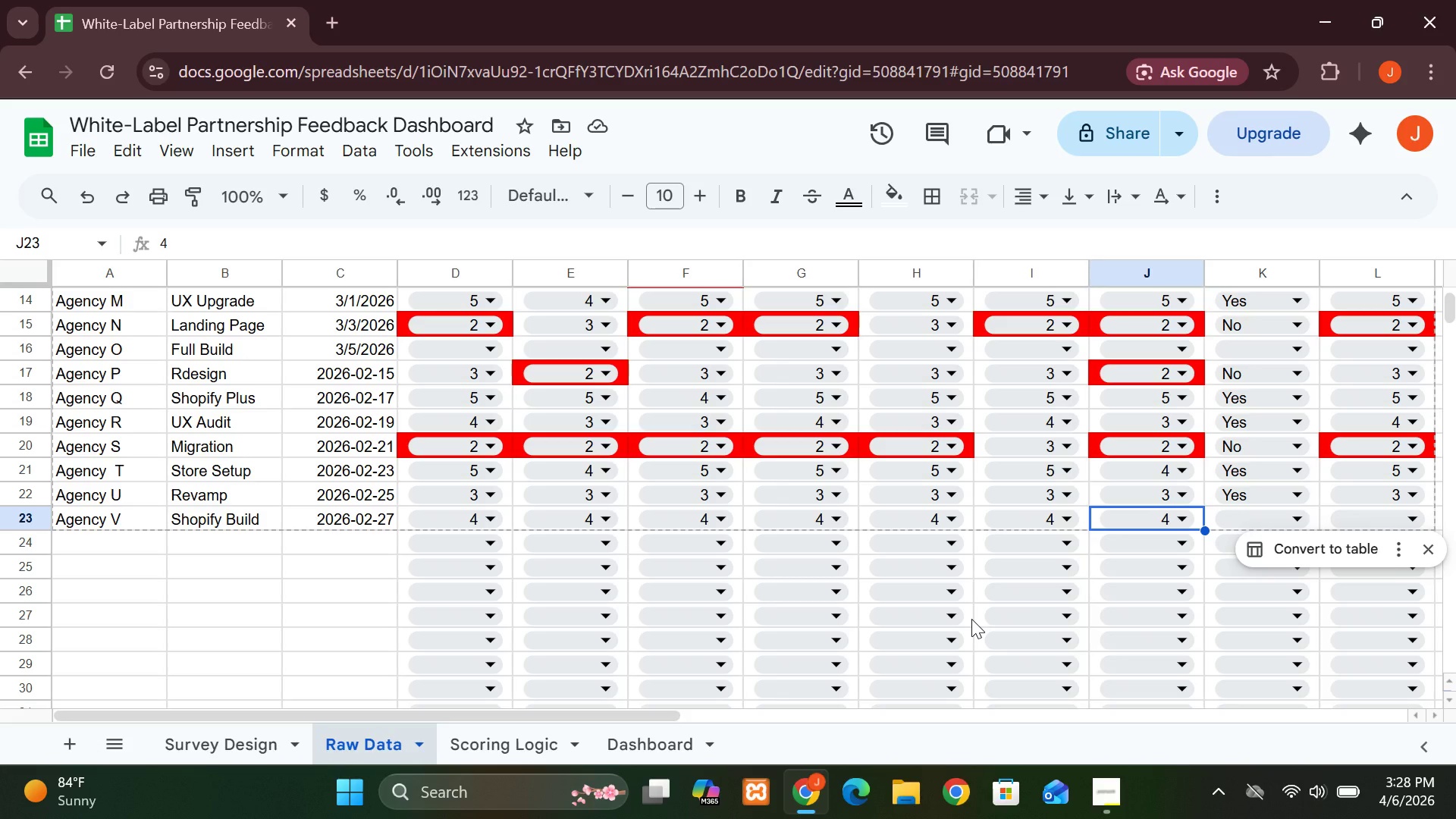 
wait(12.59)
 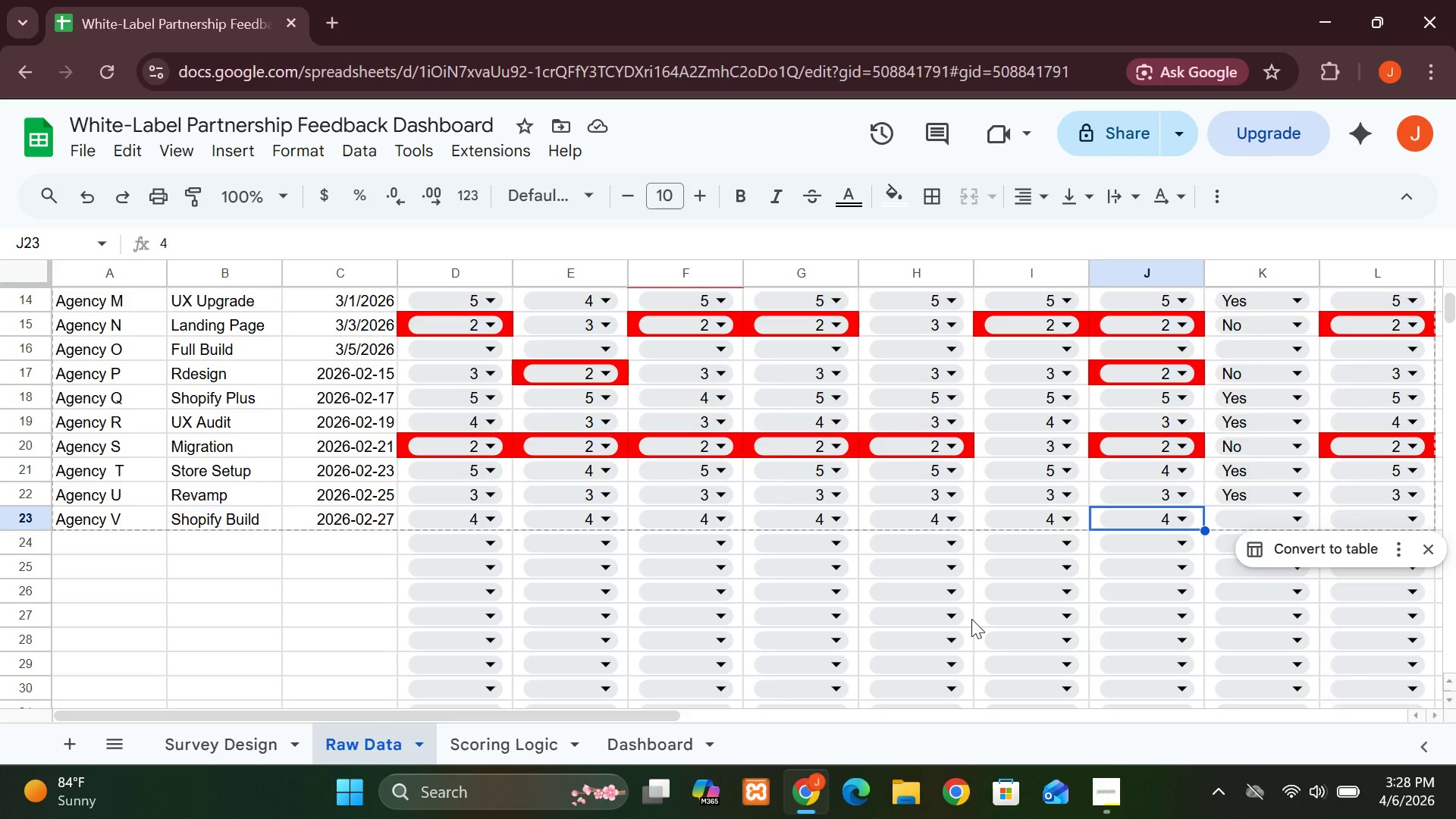 
left_click([1291, 516])
 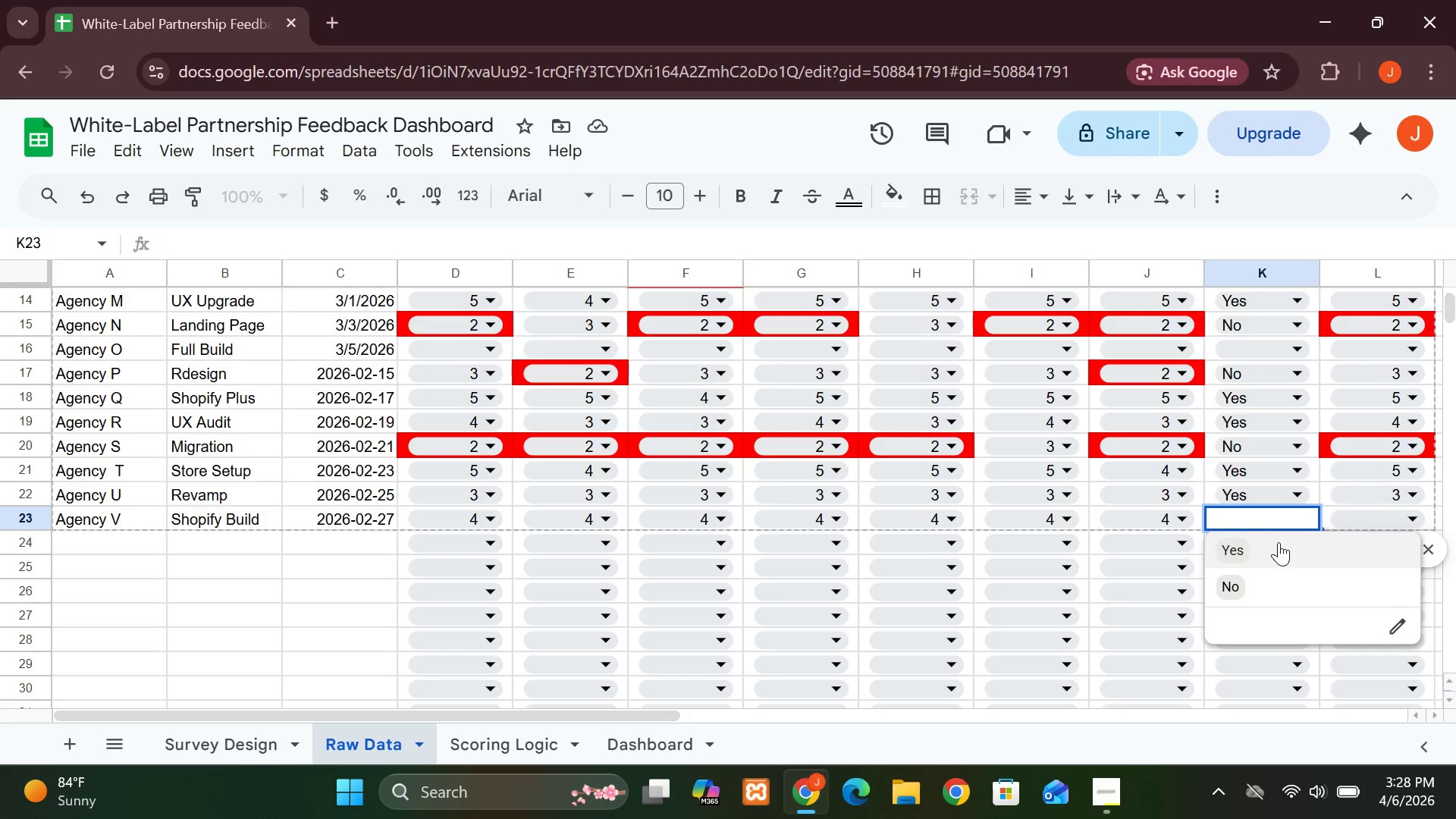 
left_click([1279, 542])
 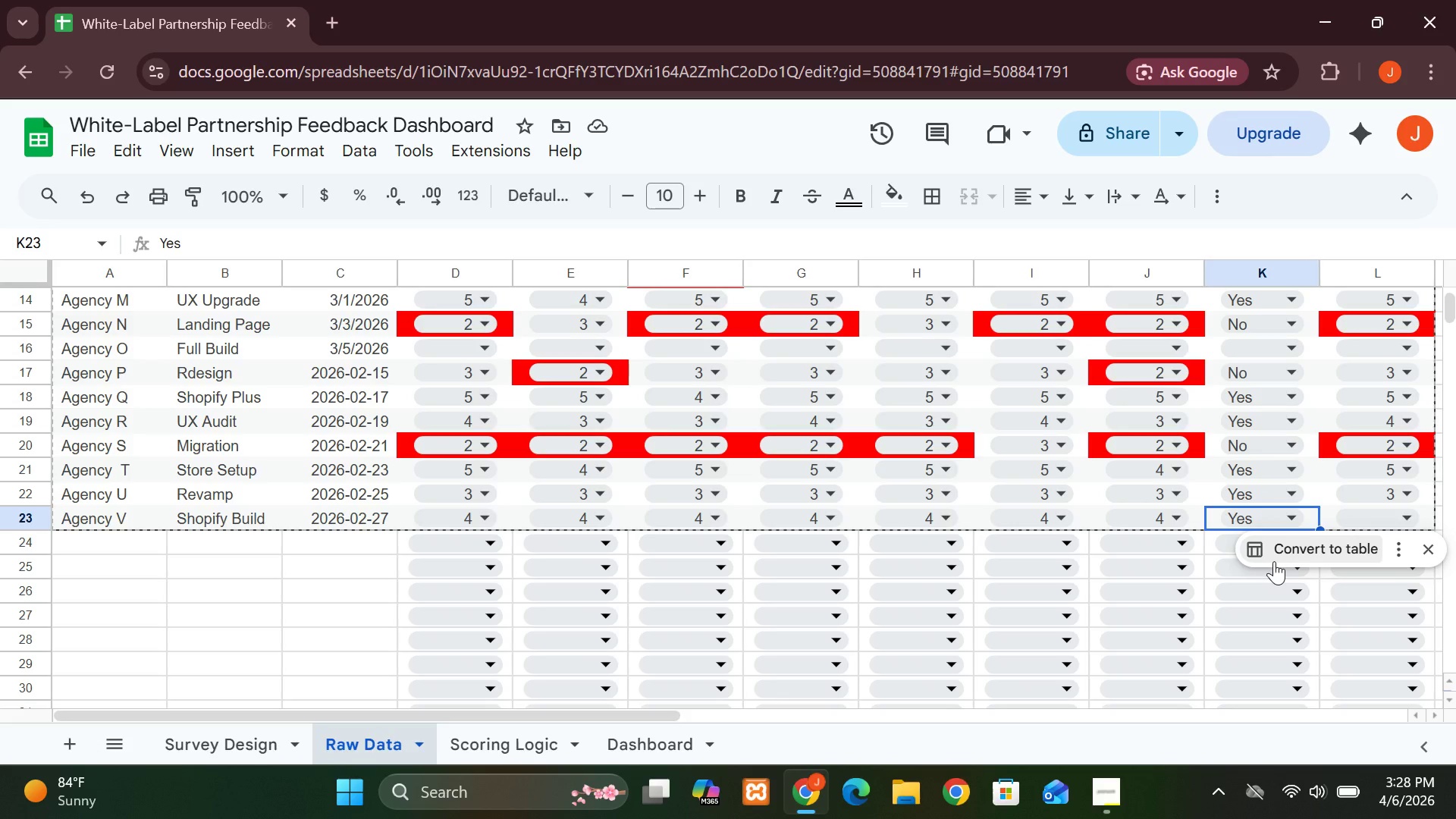 
wait(15.28)
 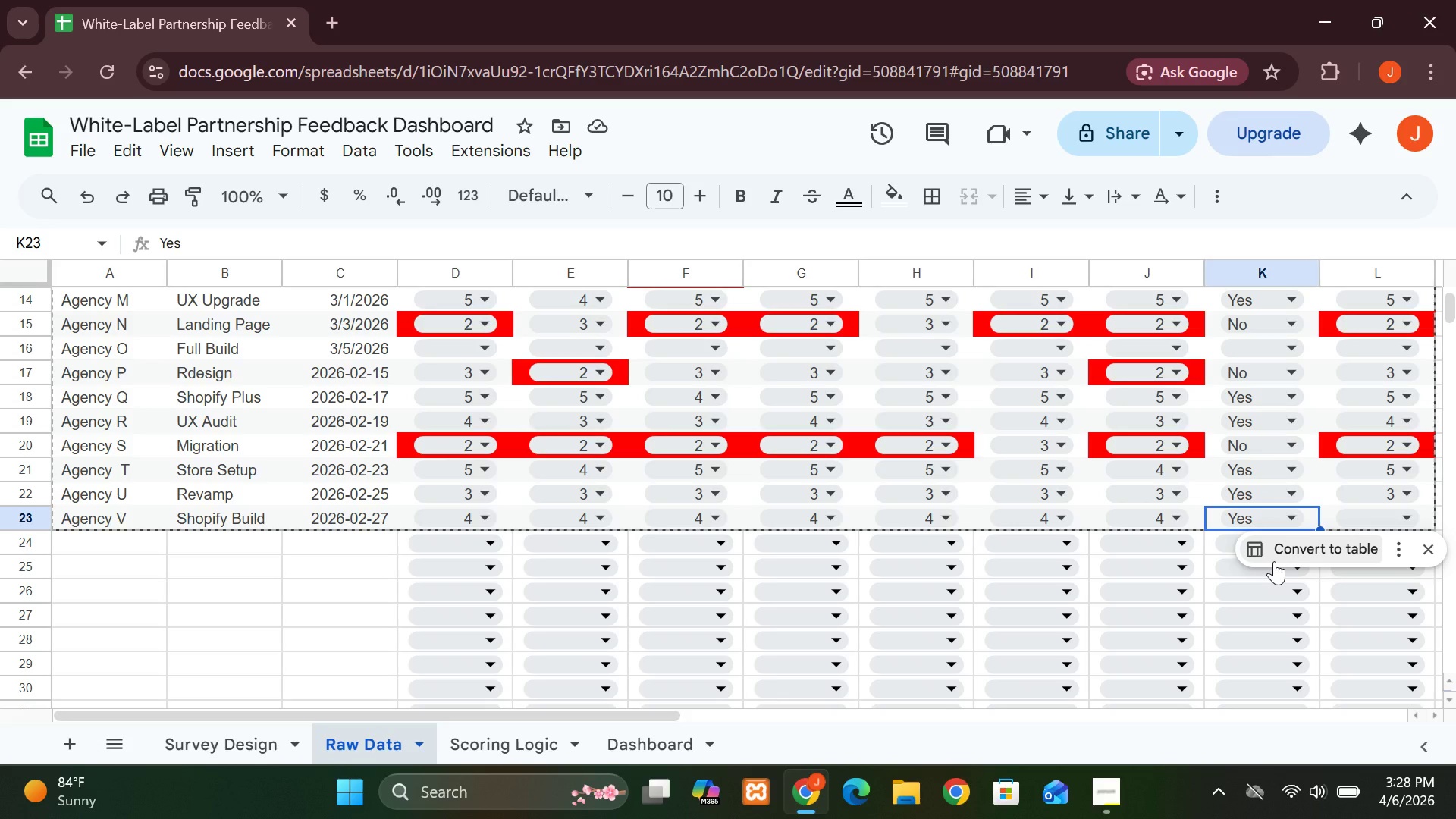 
left_click([1412, 516])
 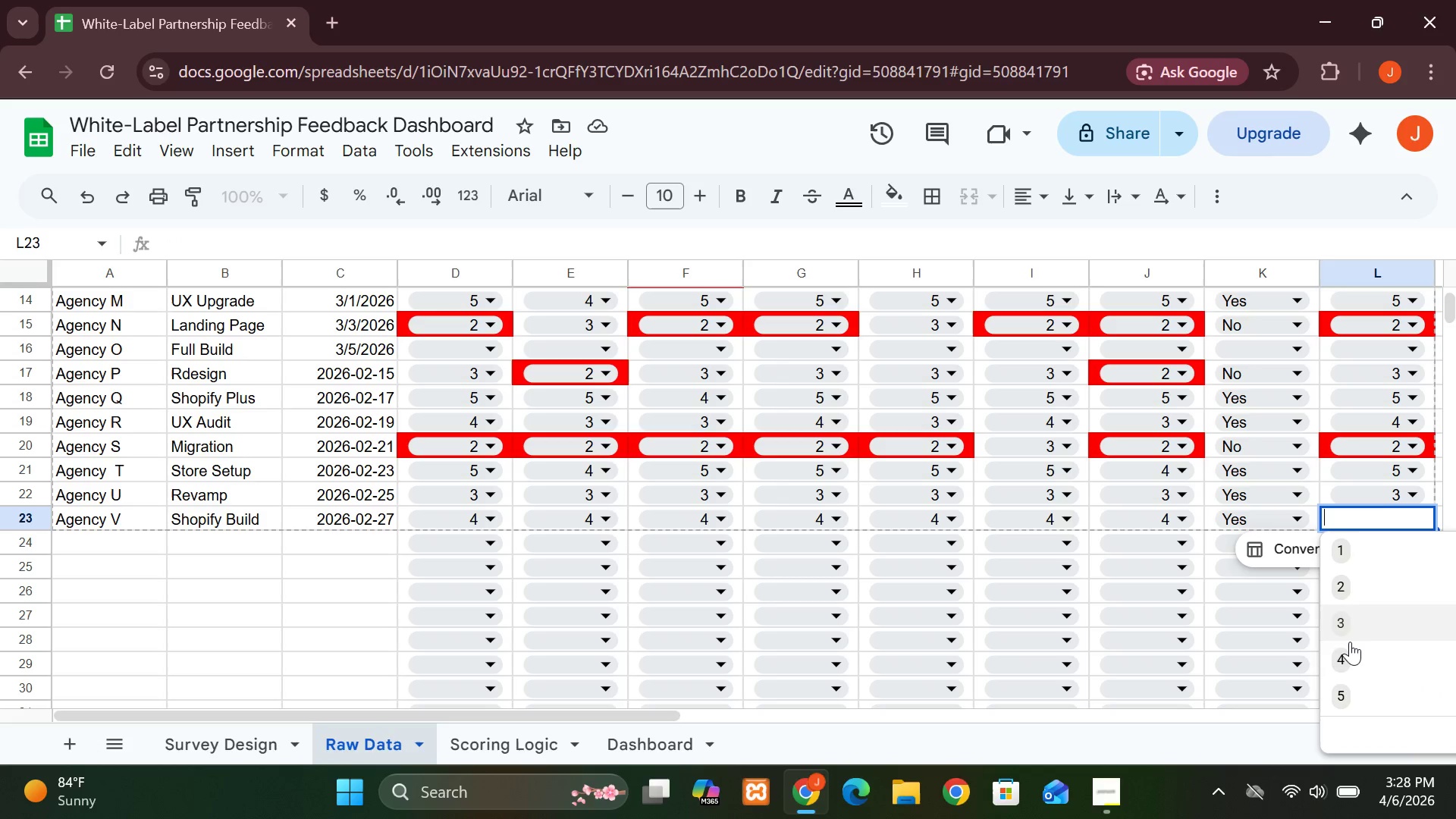 
left_click([1348, 652])
 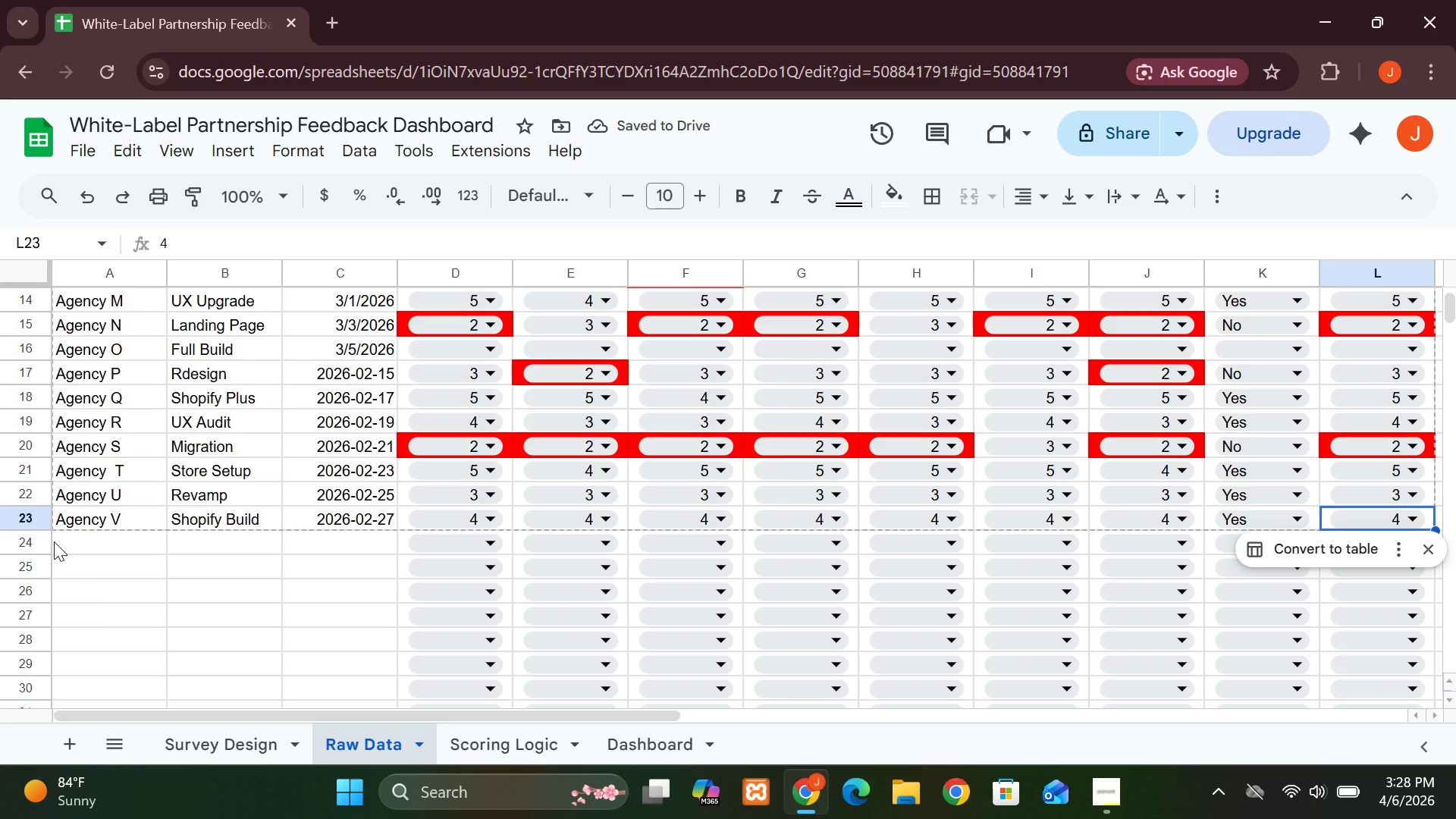 
left_click([62, 541])
 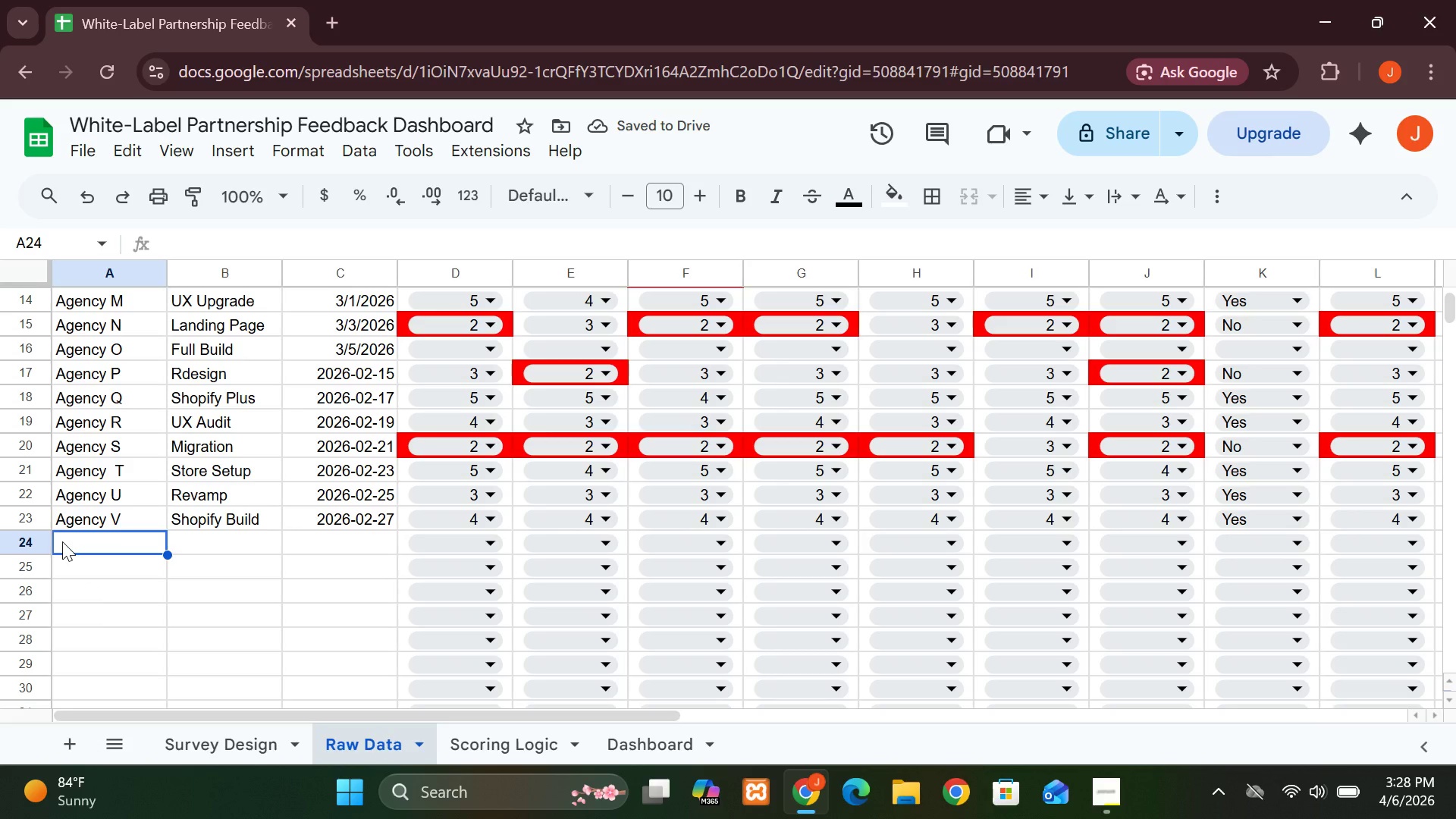 
type(Agency  )
 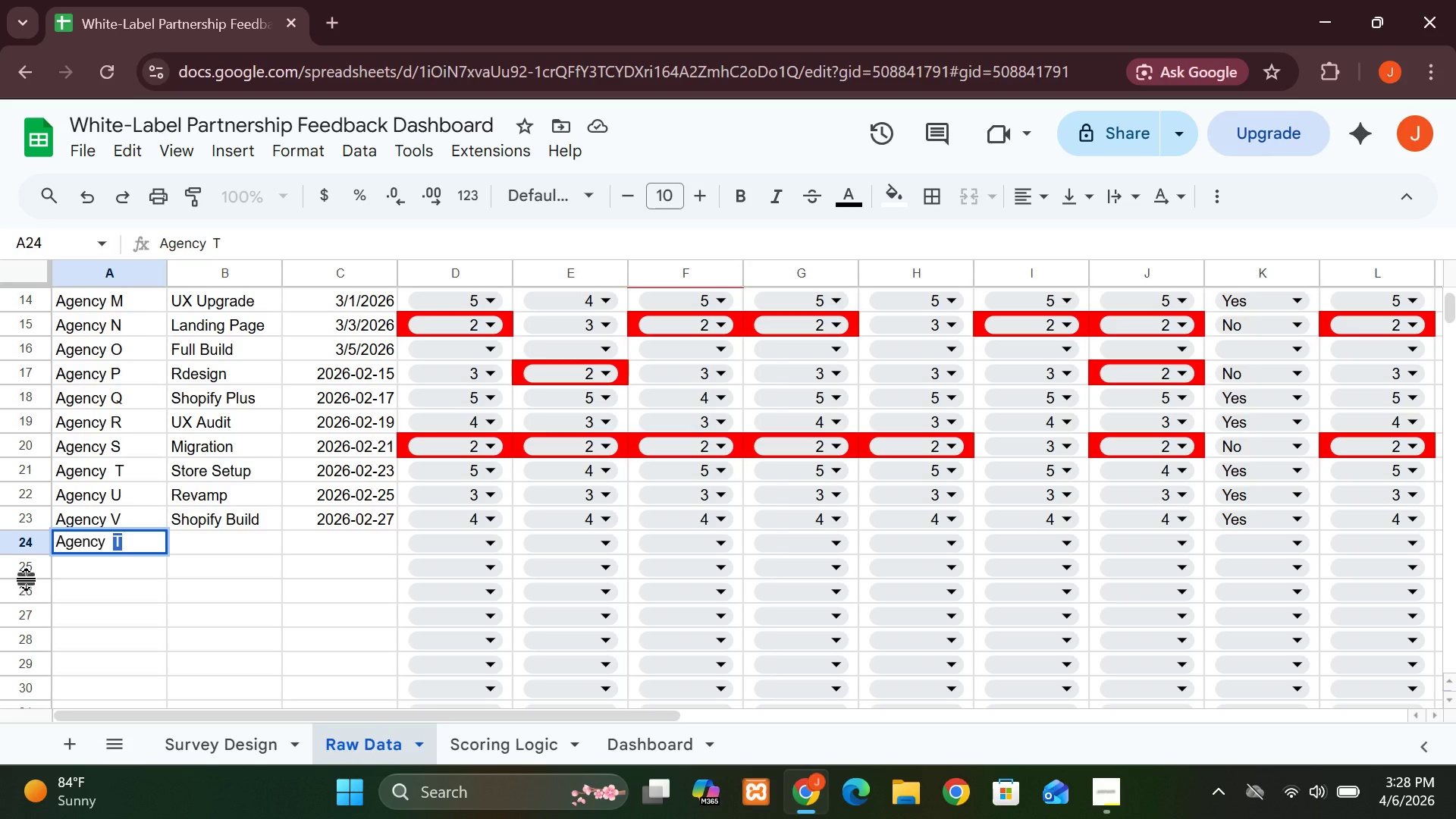 
wait(11.61)
 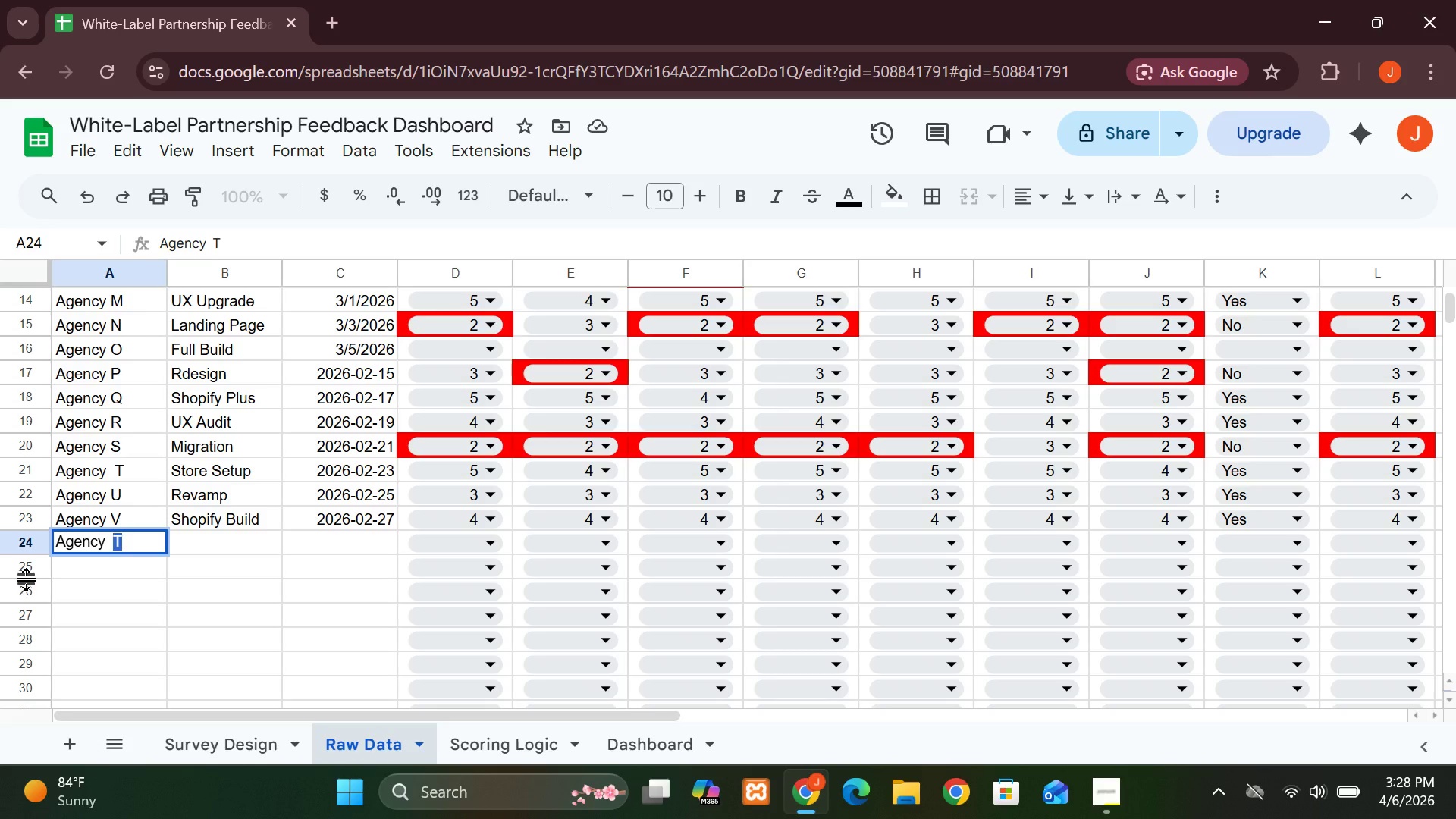 
key(CapsLock)
 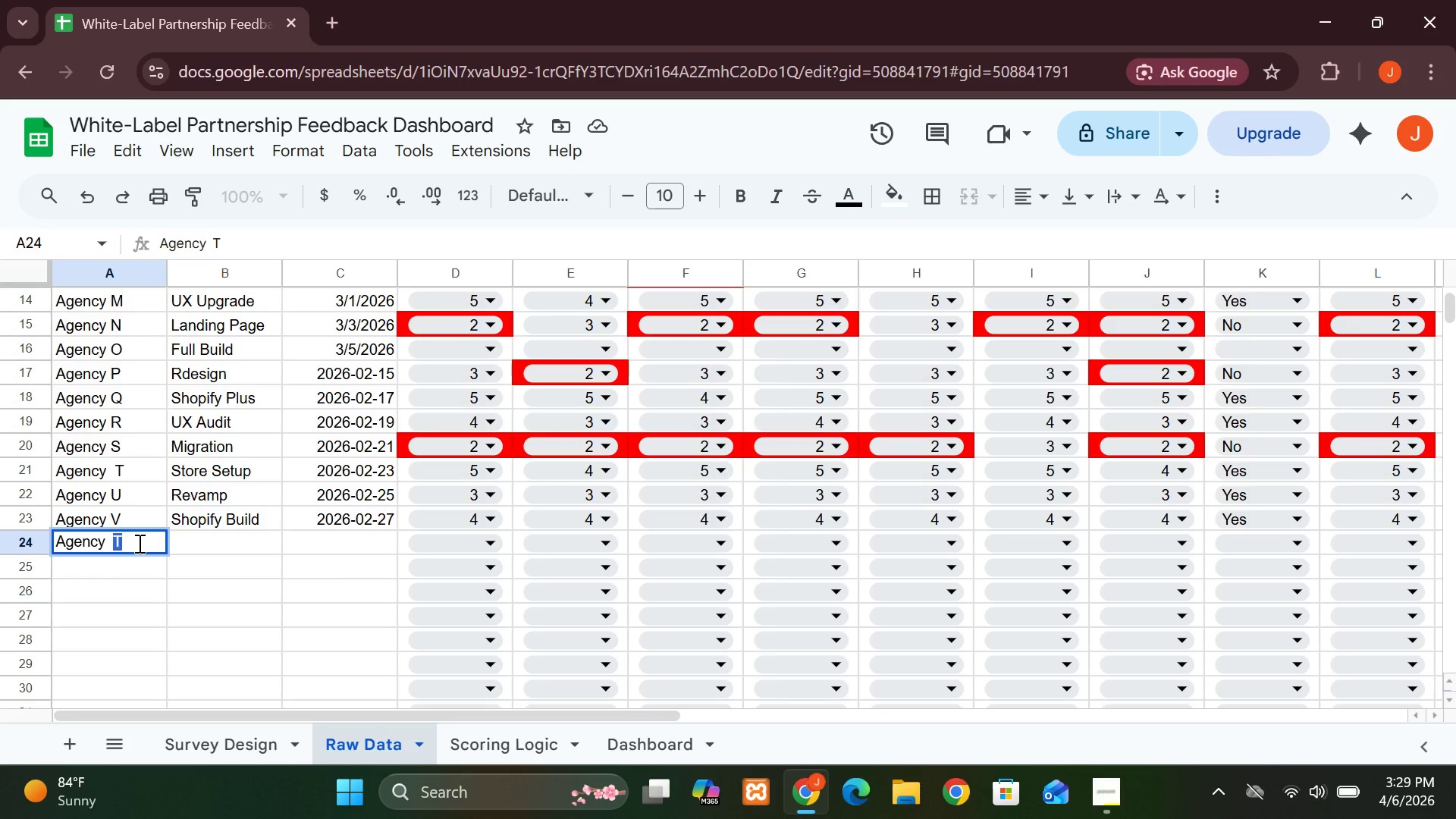 
key(W)
 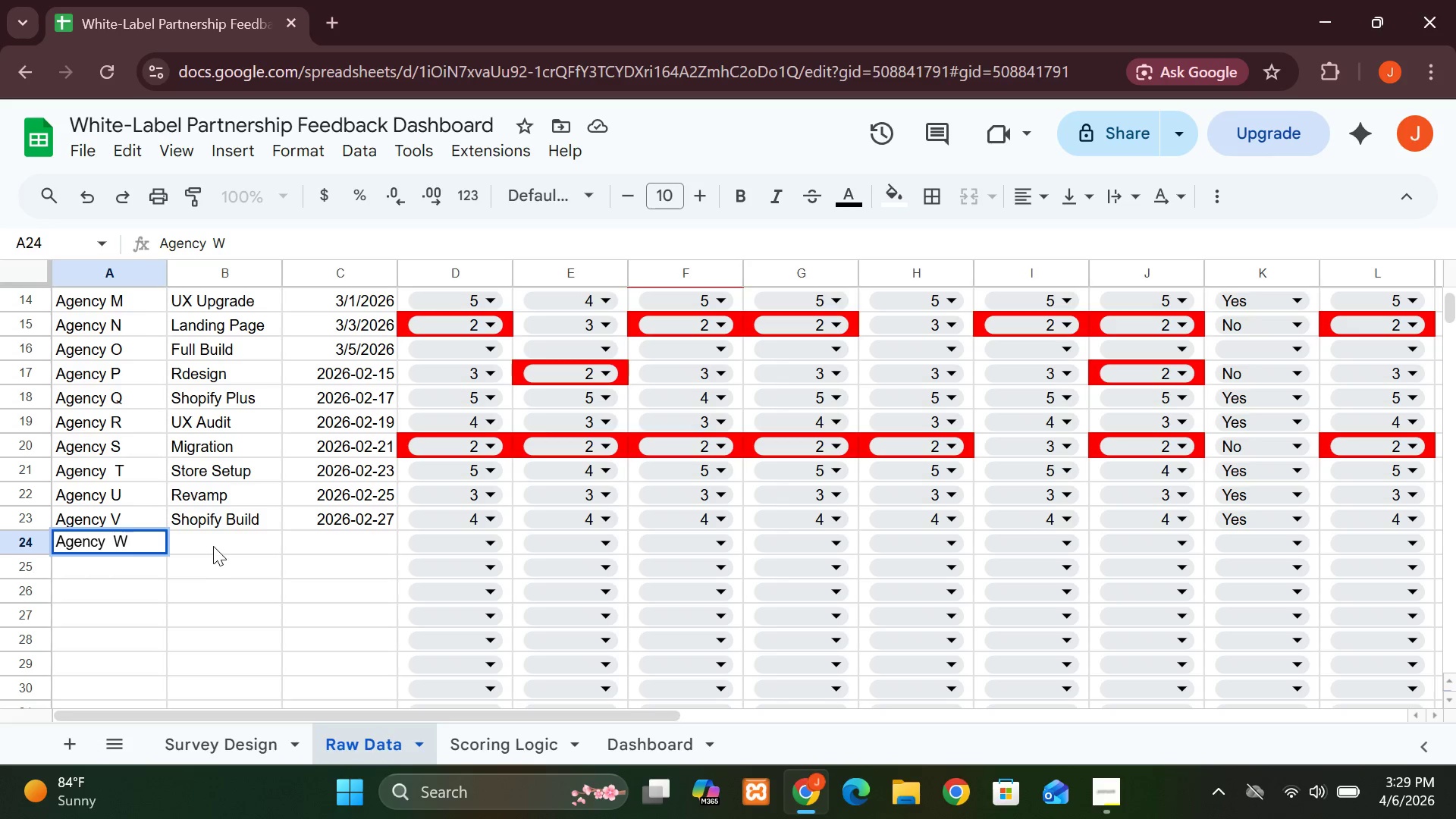 
left_click([205, 533])
 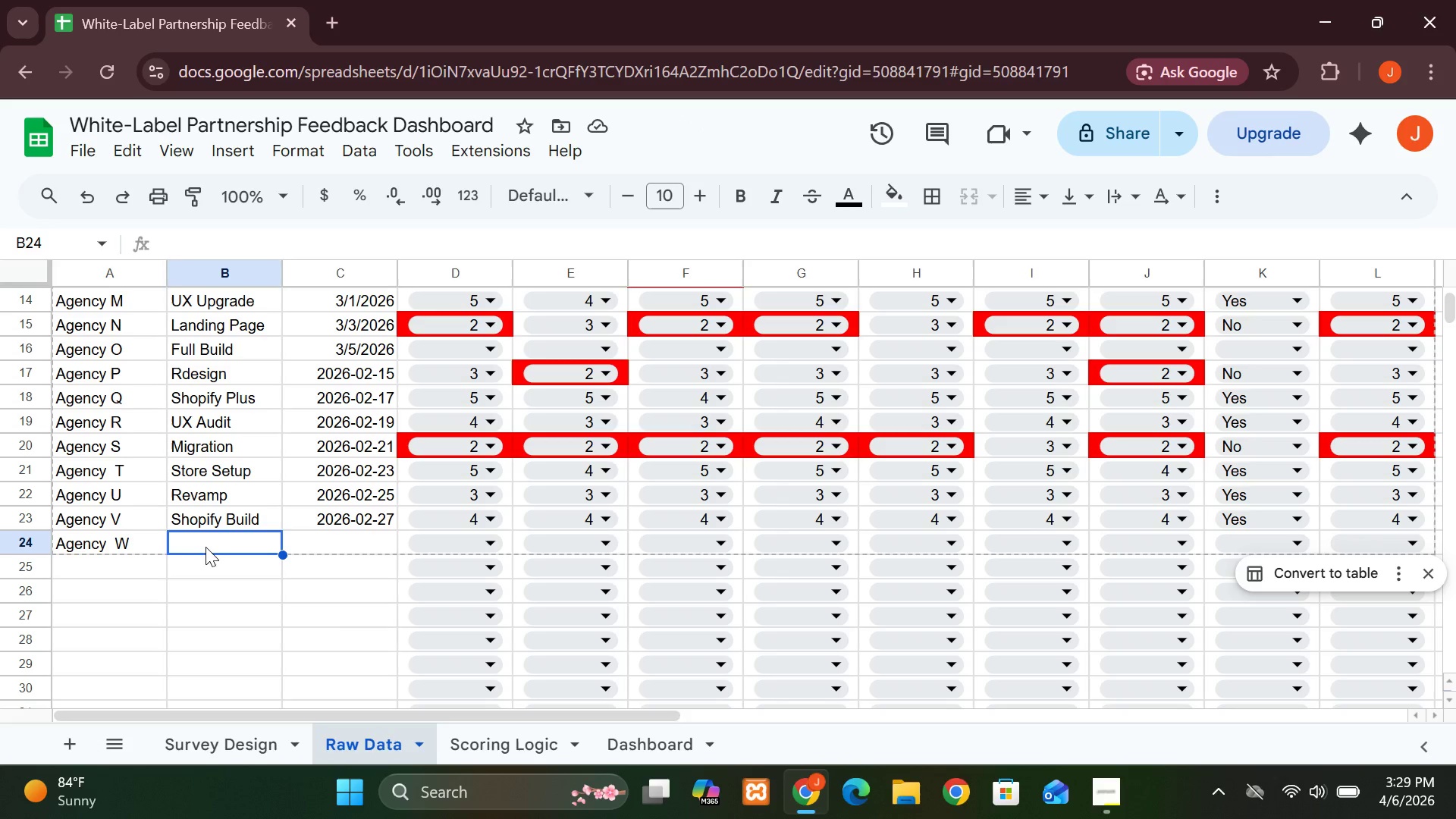 
wait(7.0)
 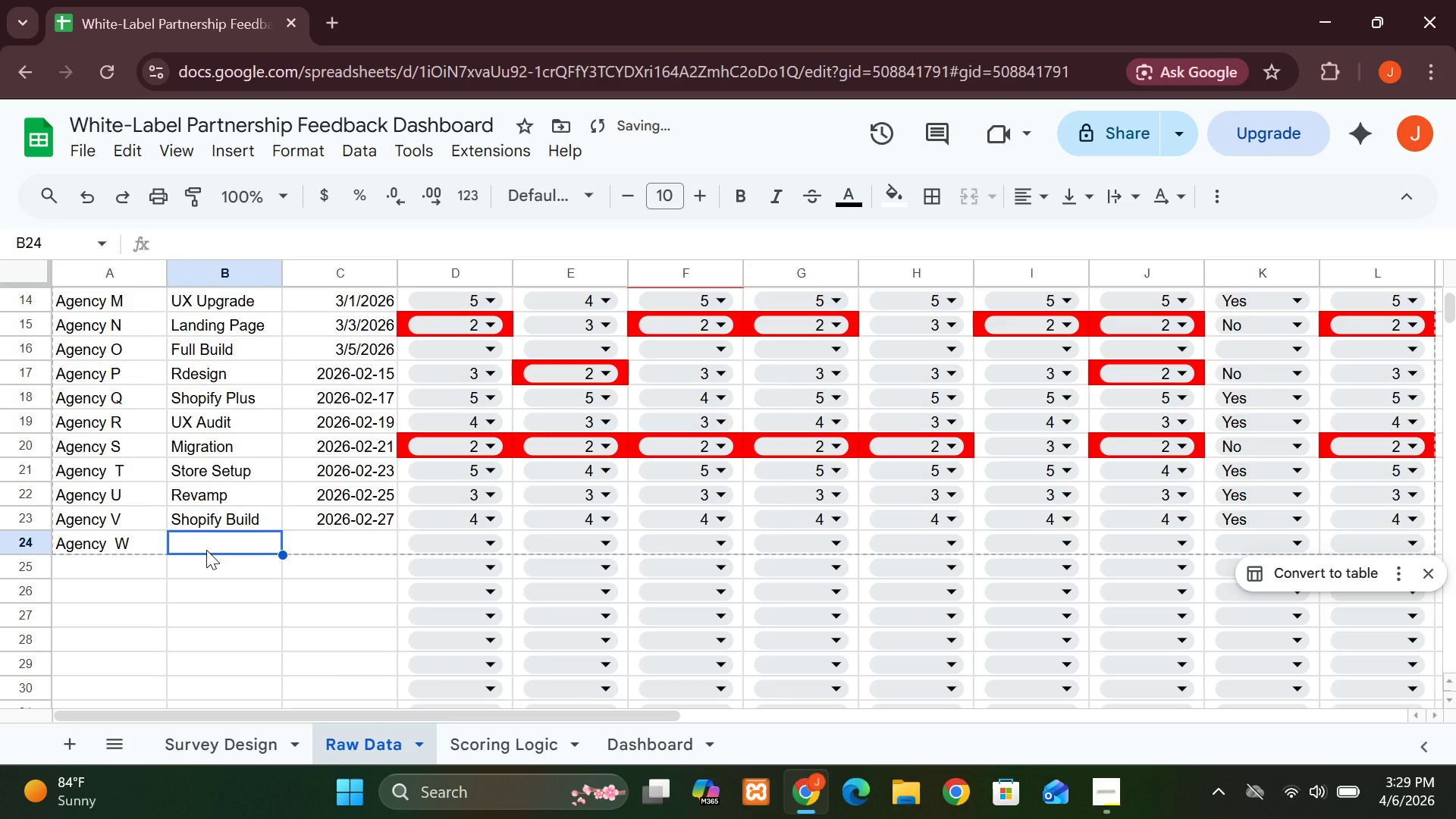 
type(UX  Upgrsade)
 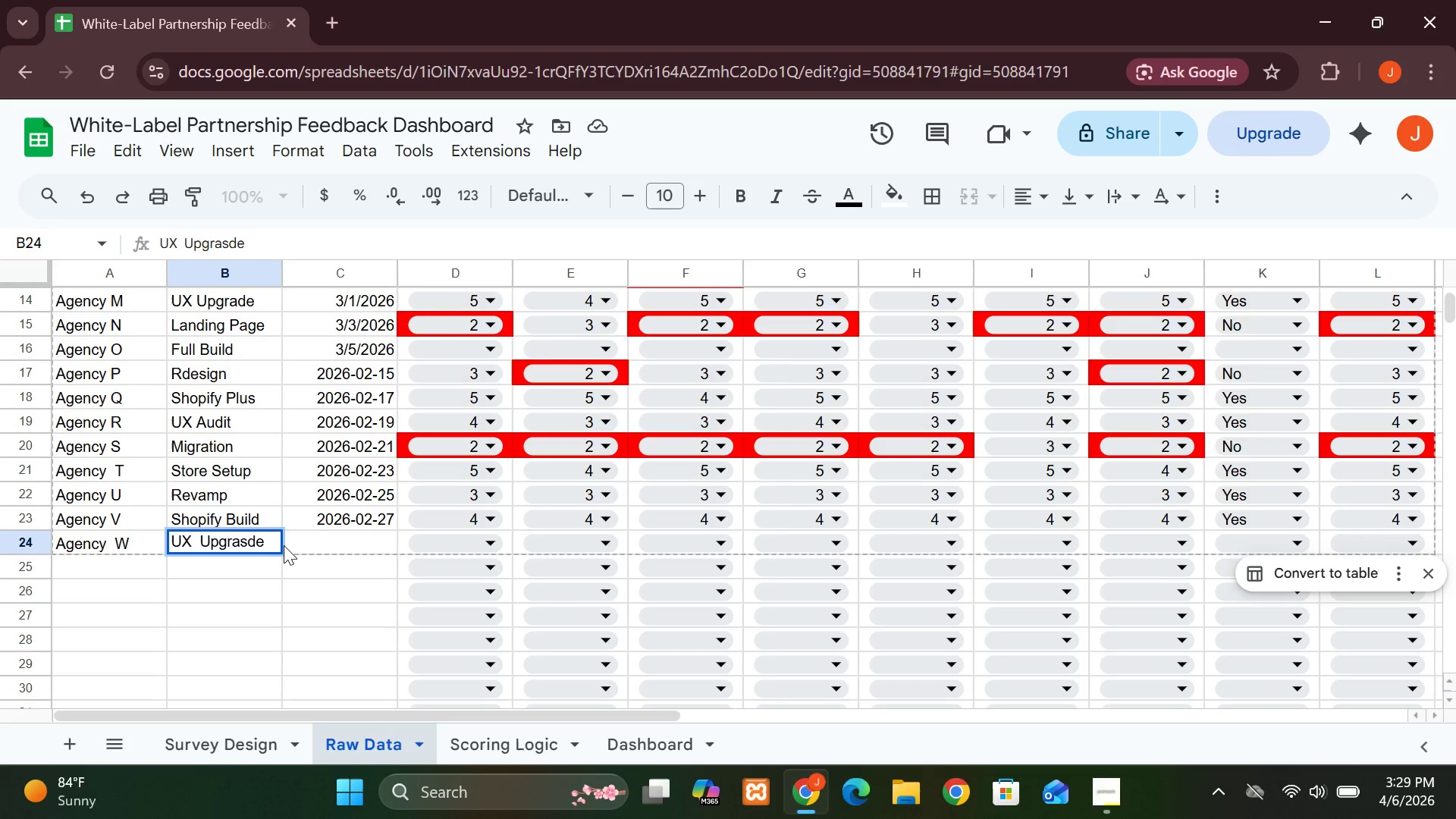 
key(Backspace)
key(Backspace)
key(Backspace)
key(Backspace)
type(ade)
 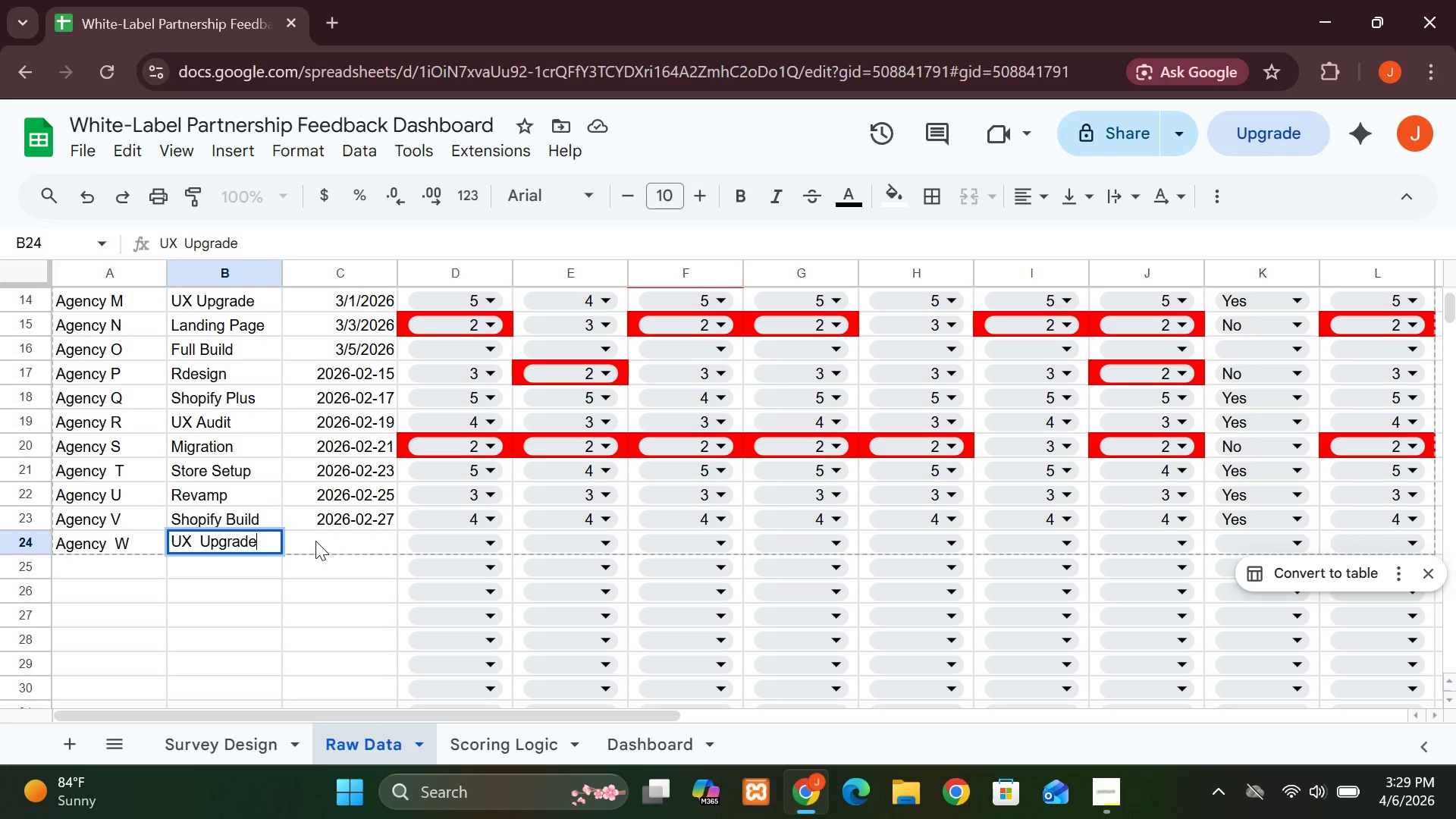 
left_click([317, 541])
 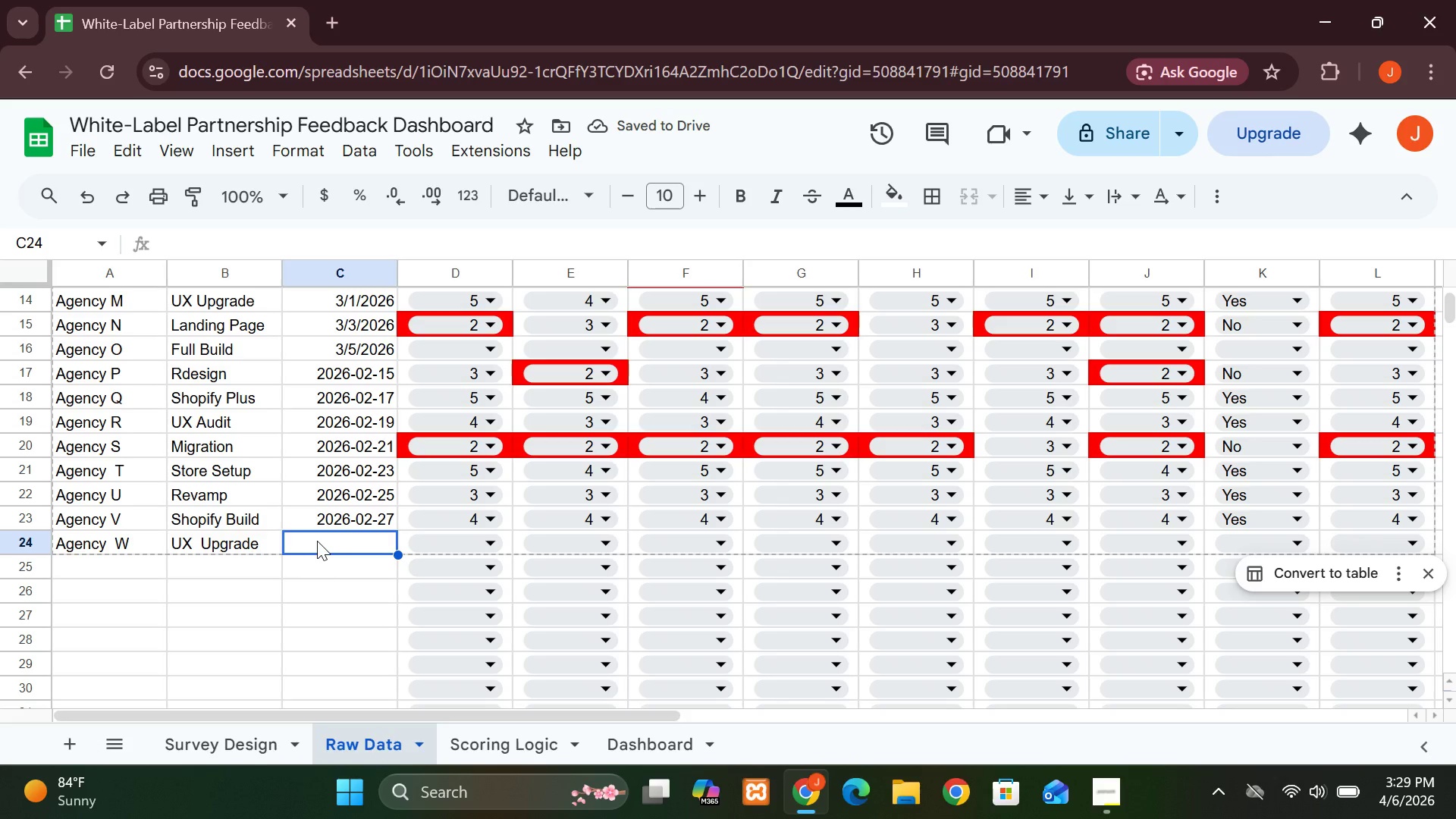 
type(2026-02-)
 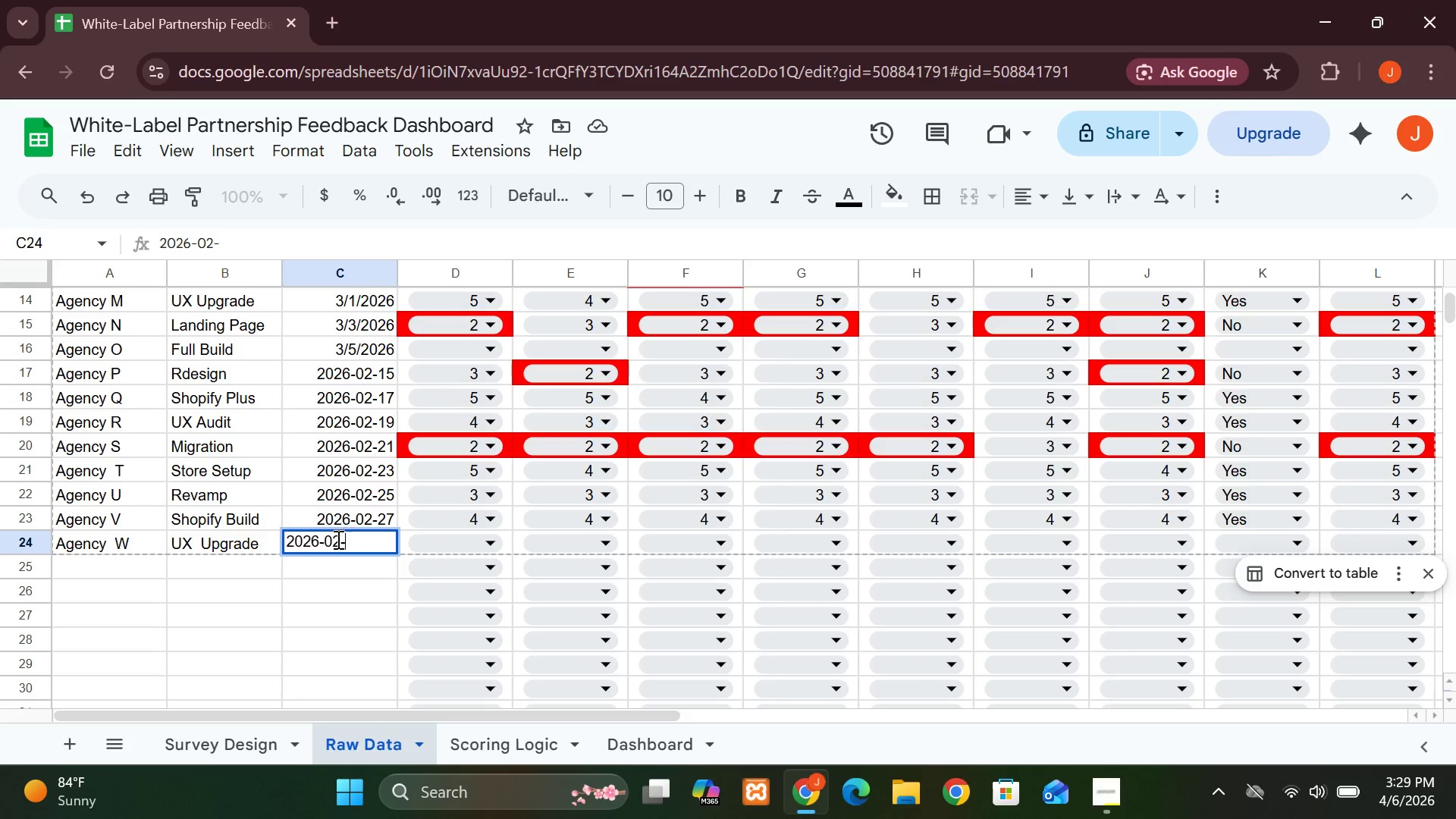 
type(01)
 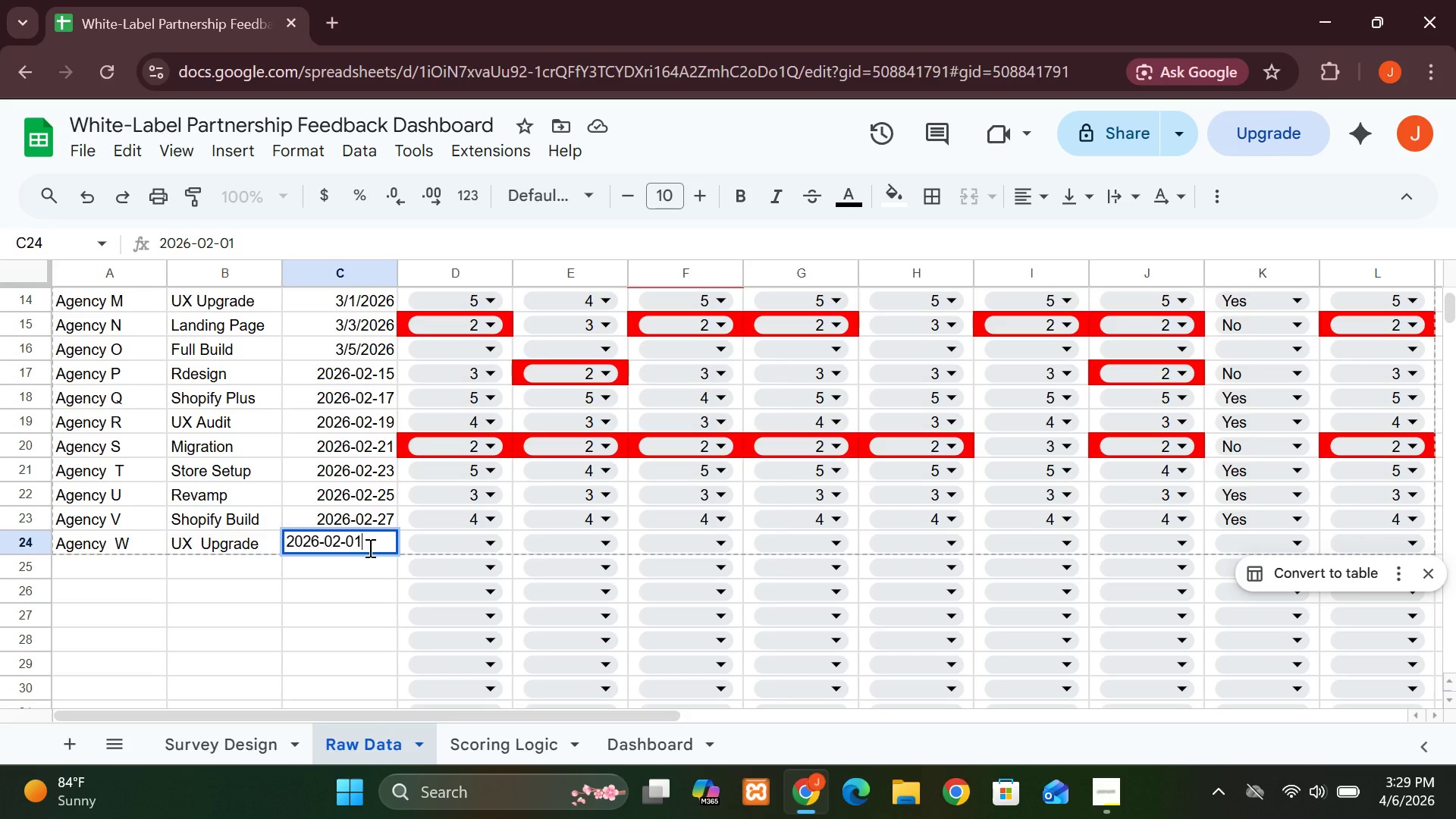 
key(Backspace)
key(Backspace)
key(Backspace)
key(Backspace)
key(Backspace)
type(01-)
 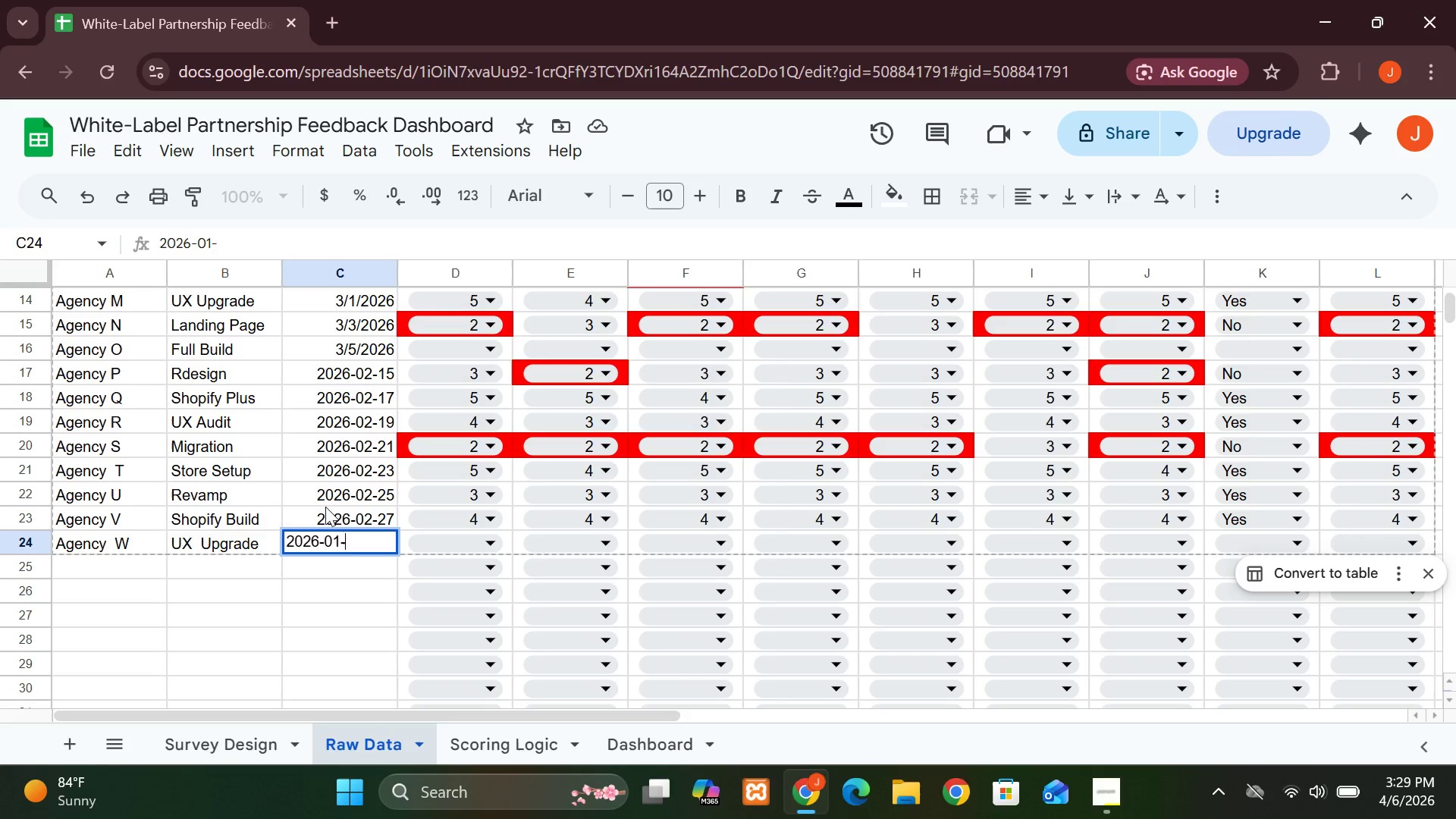 
wait(10.38)
 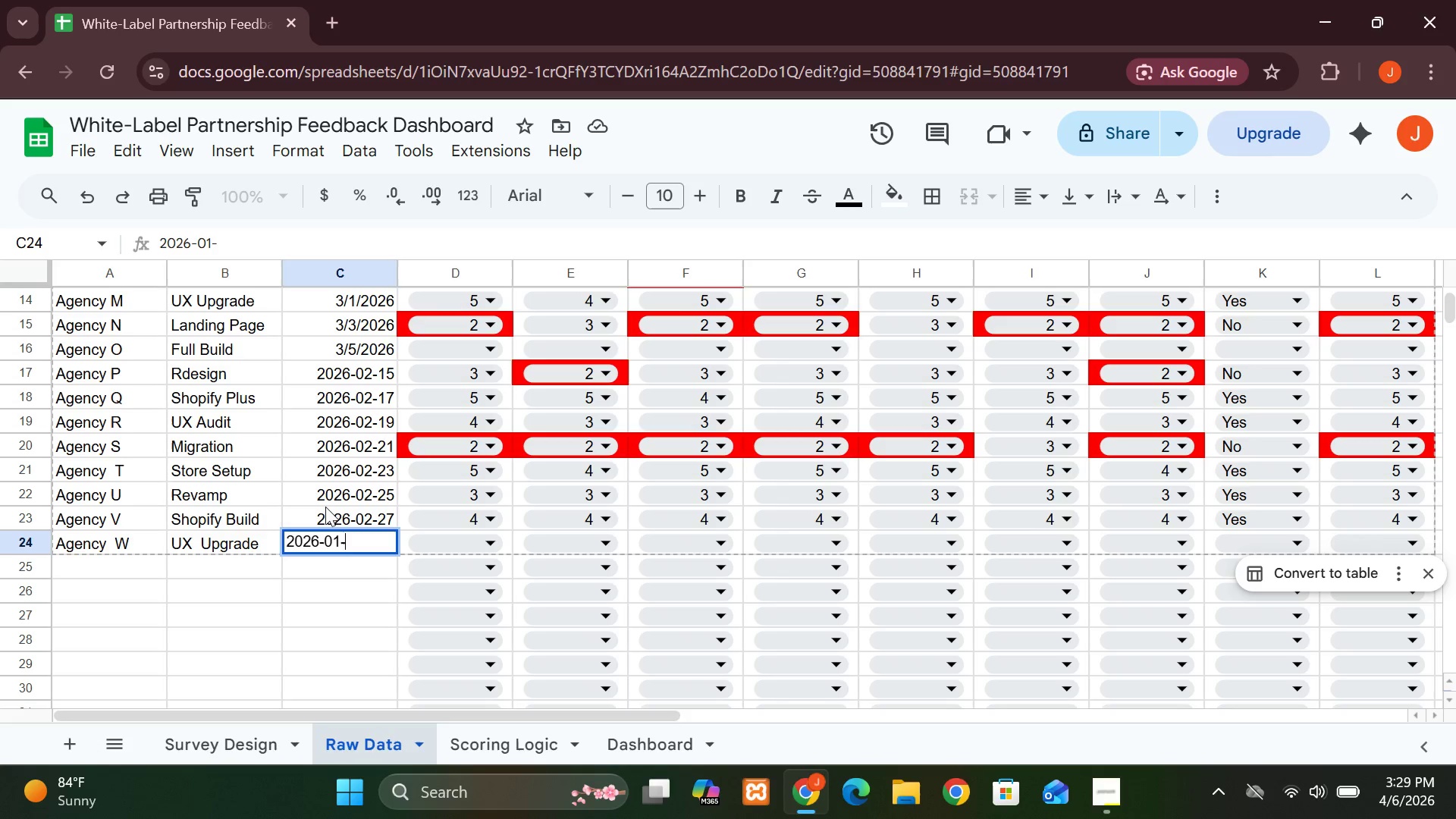 
left_click([339, 535])
 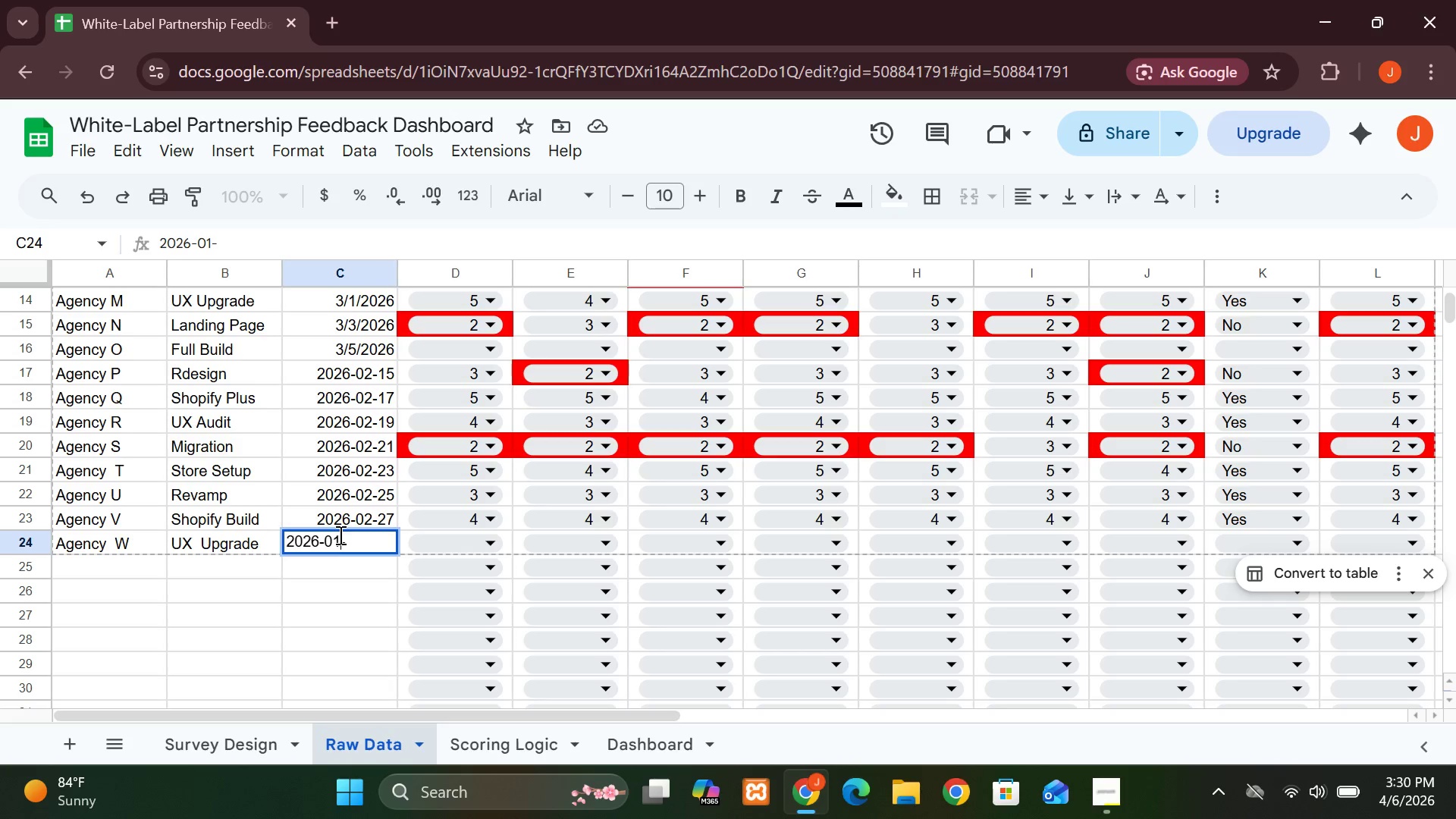 
key(Backspace)
 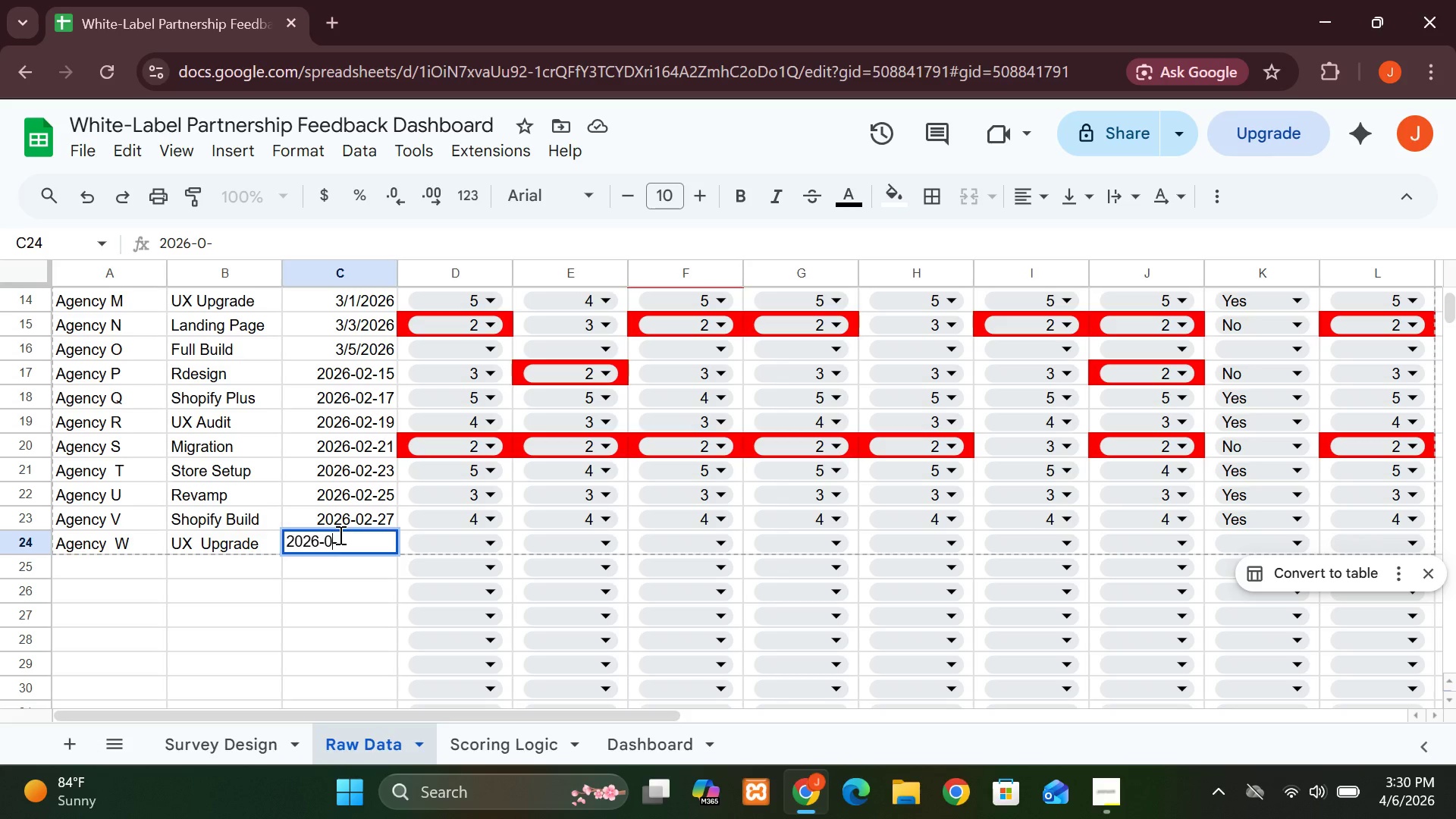 
key(3)
 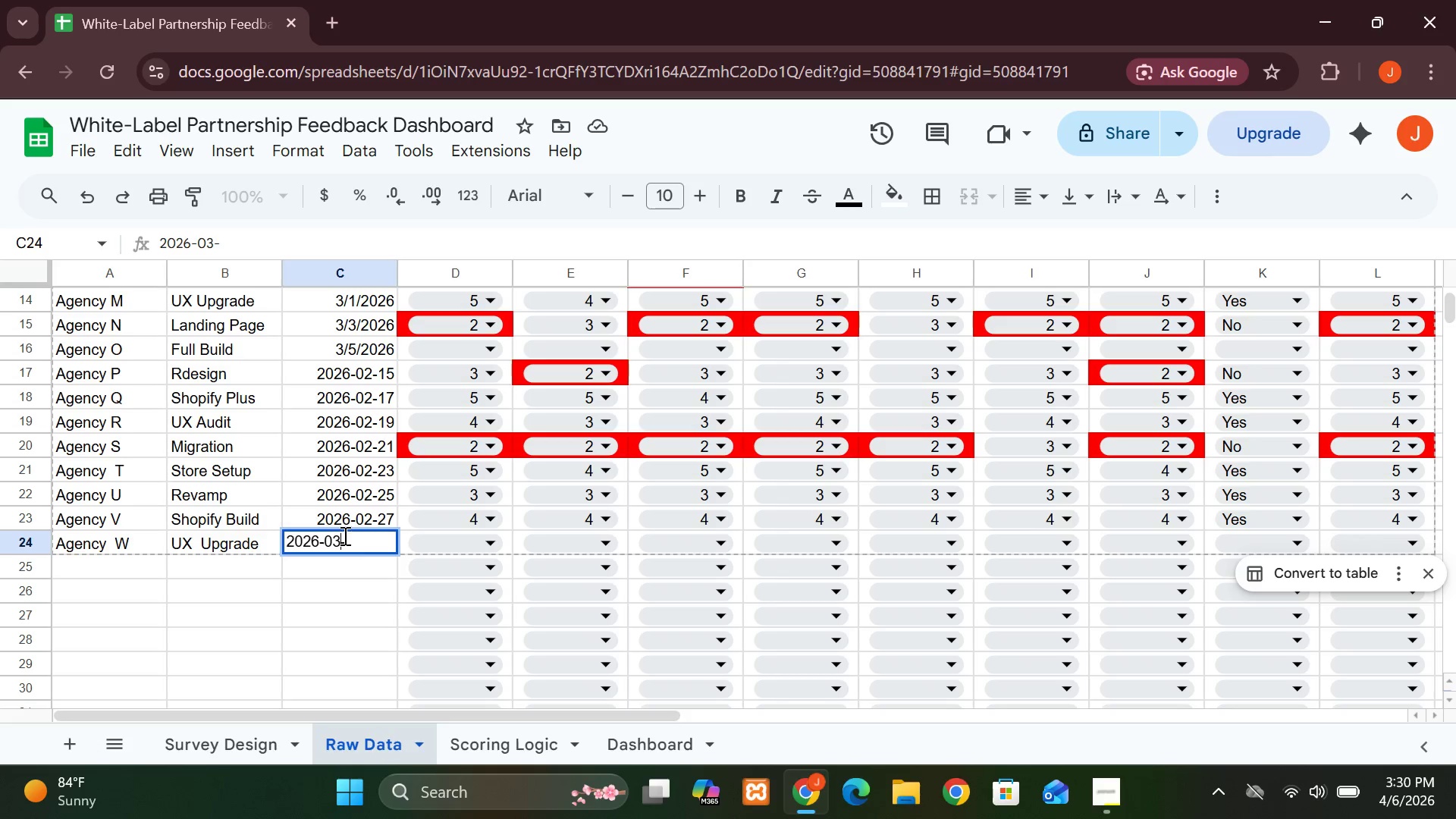 
left_click_drag(start_coordinate=[344, 535], to_coordinate=[350, 535])
 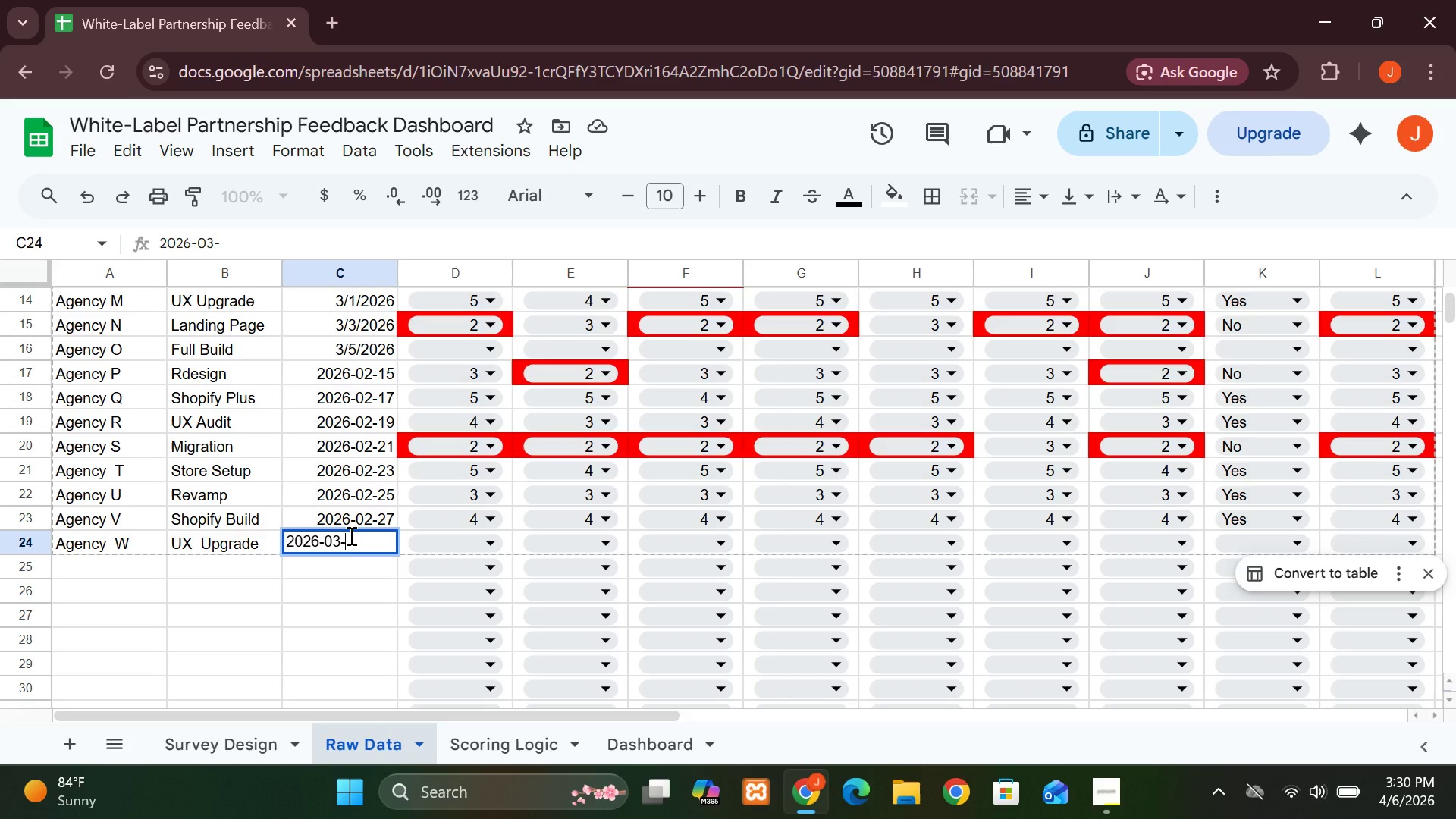 
type(01)
 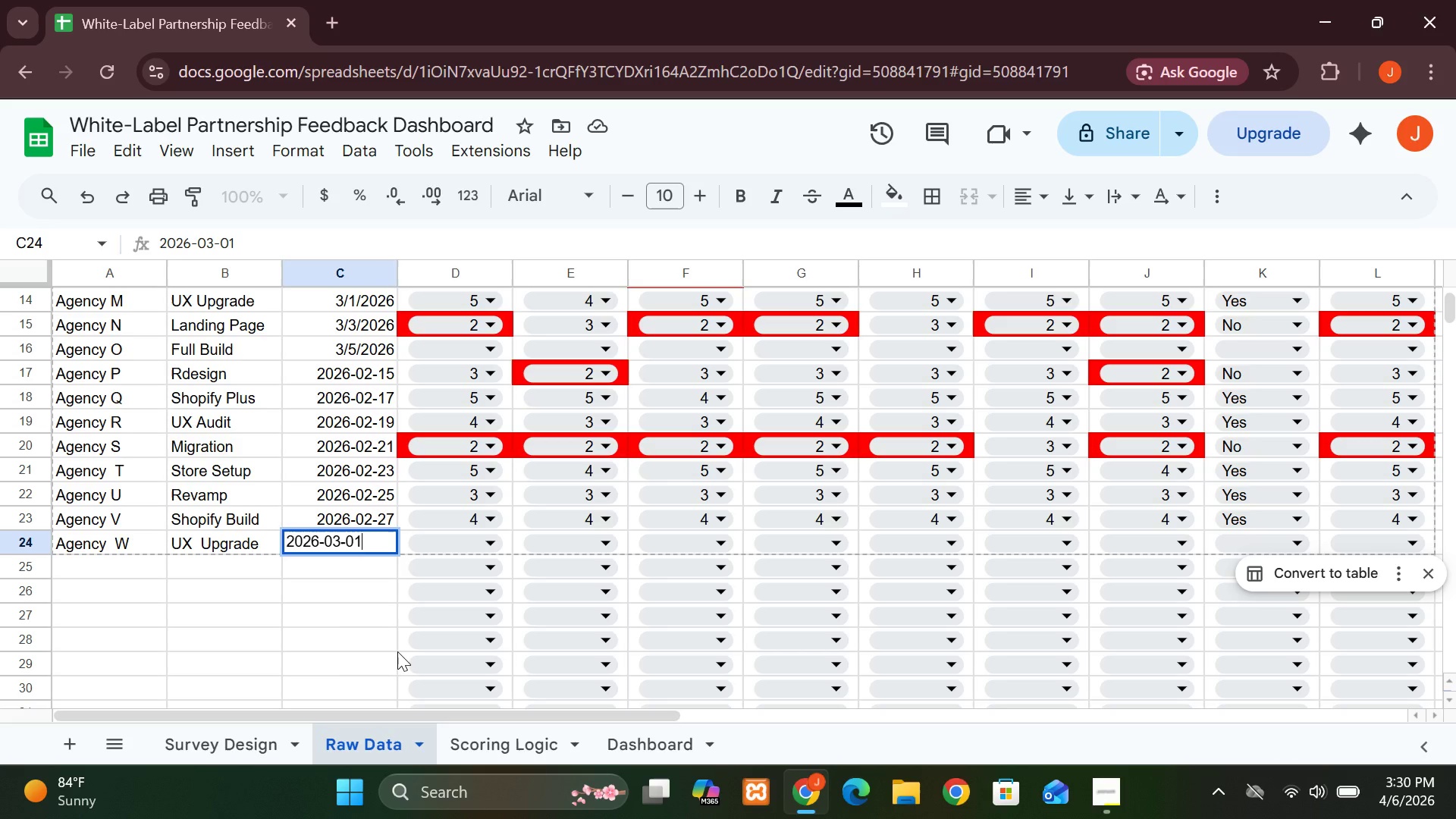 
wait(7.09)
 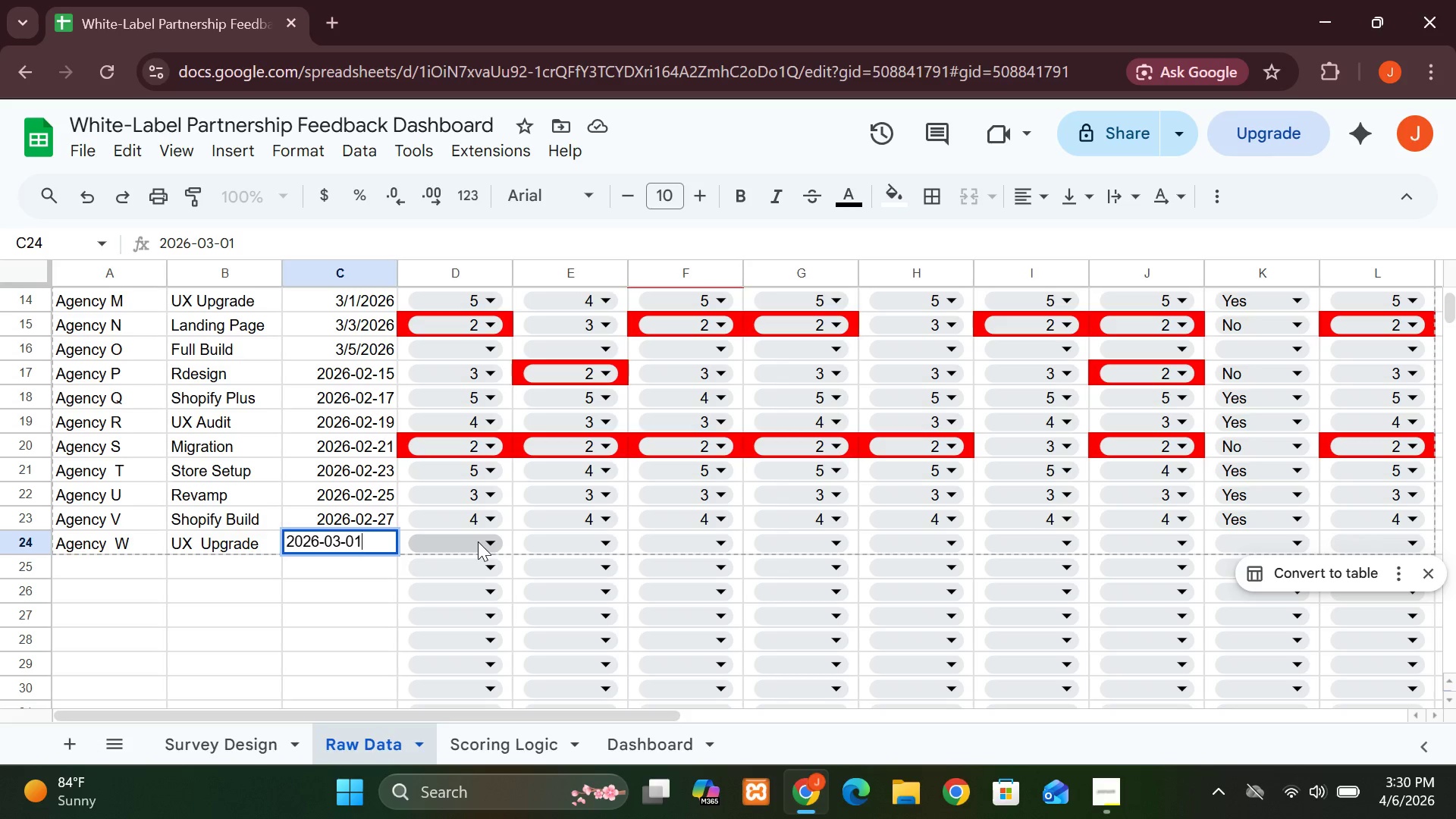 
left_click([488, 541])
 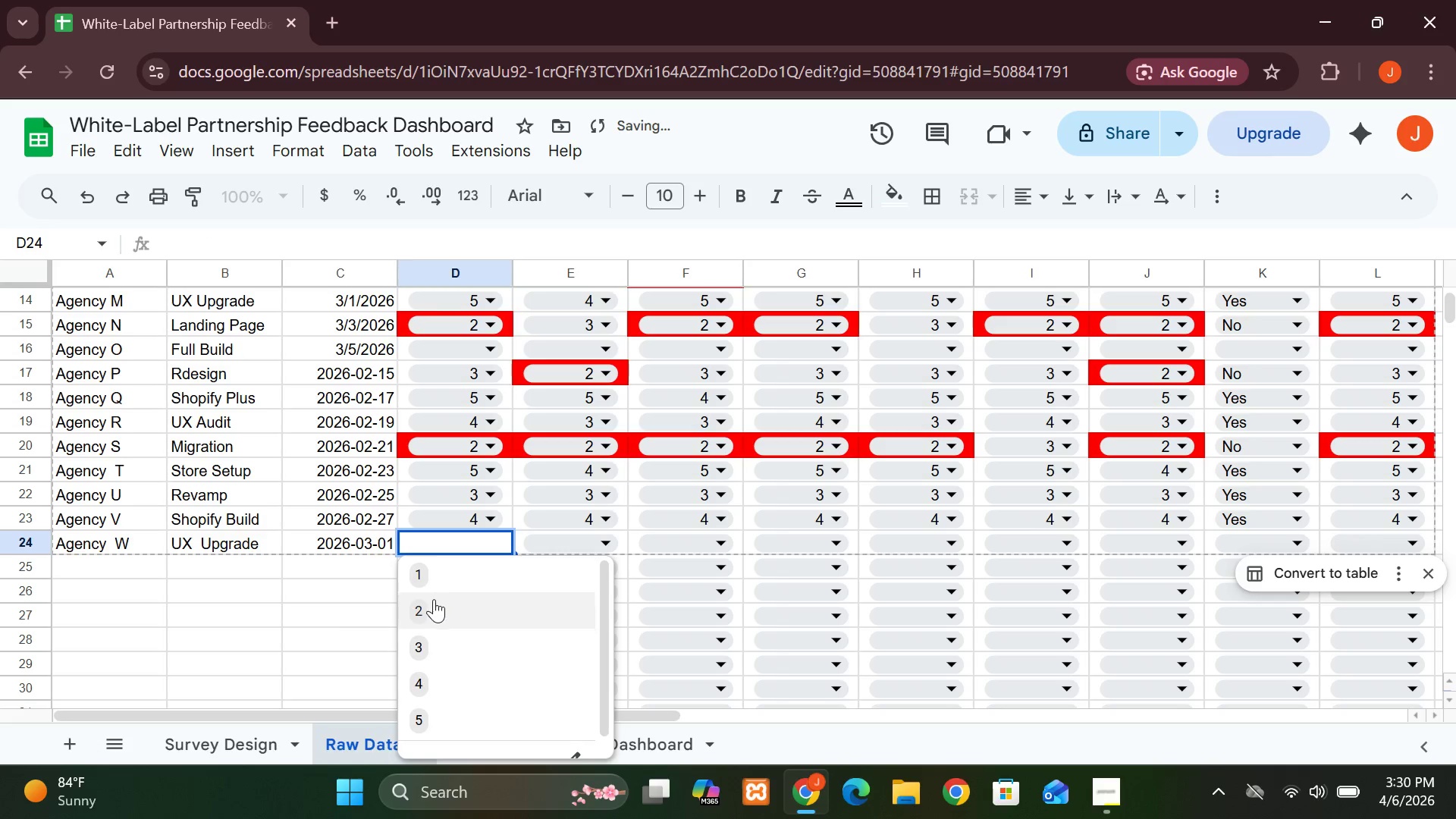 
left_click([432, 601])
 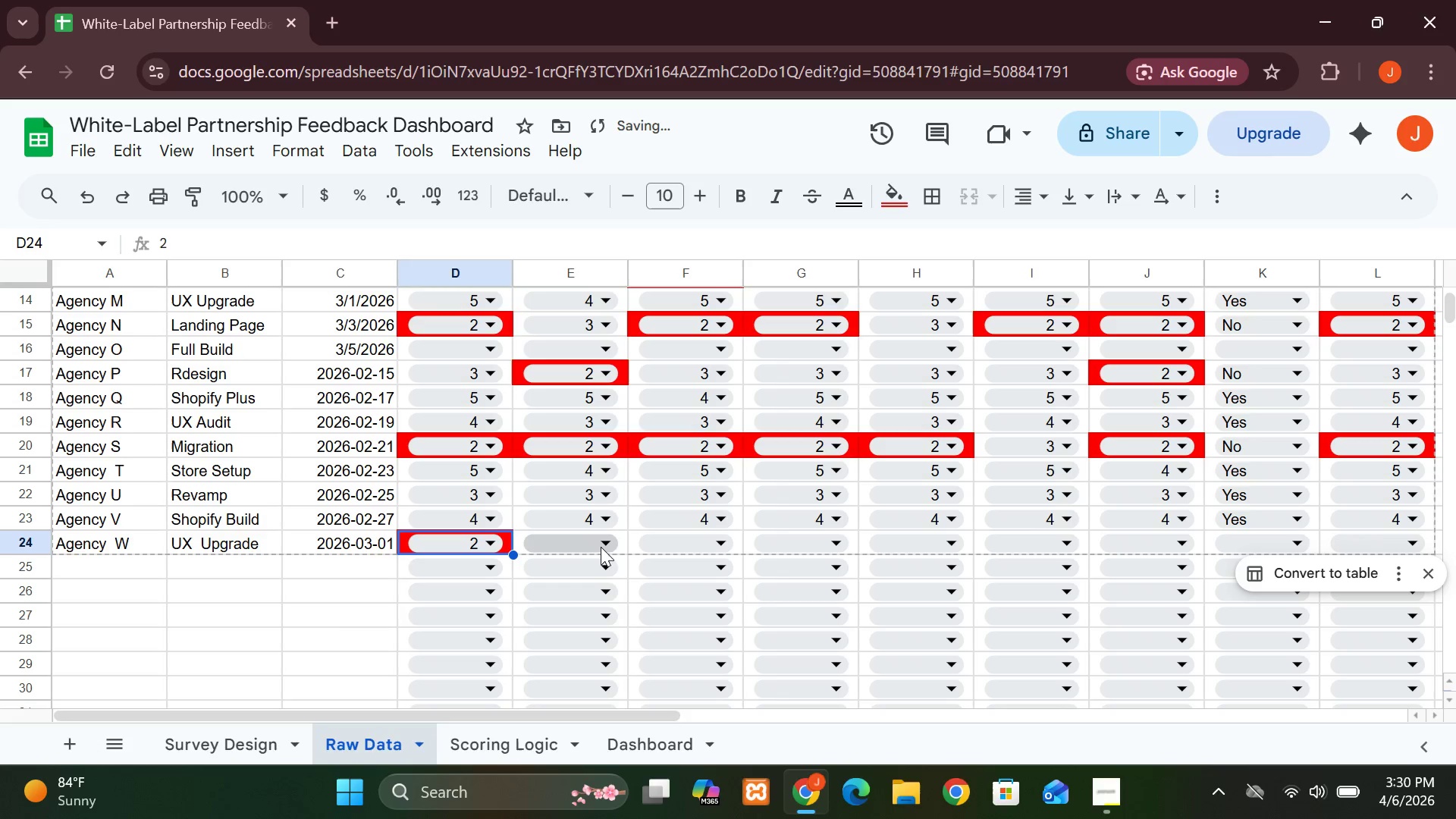 
left_click([604, 542])
 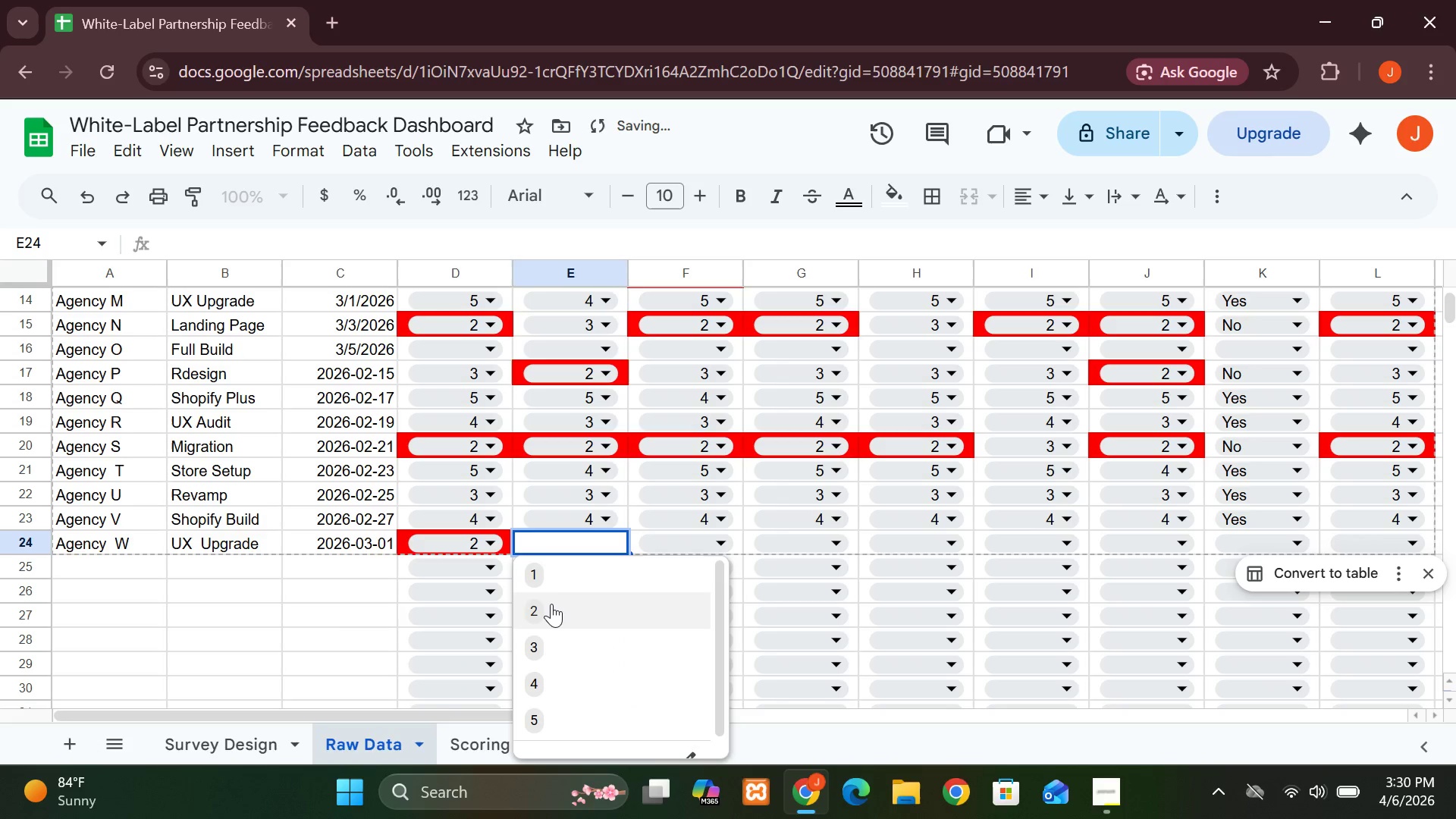 
left_click([551, 604])
 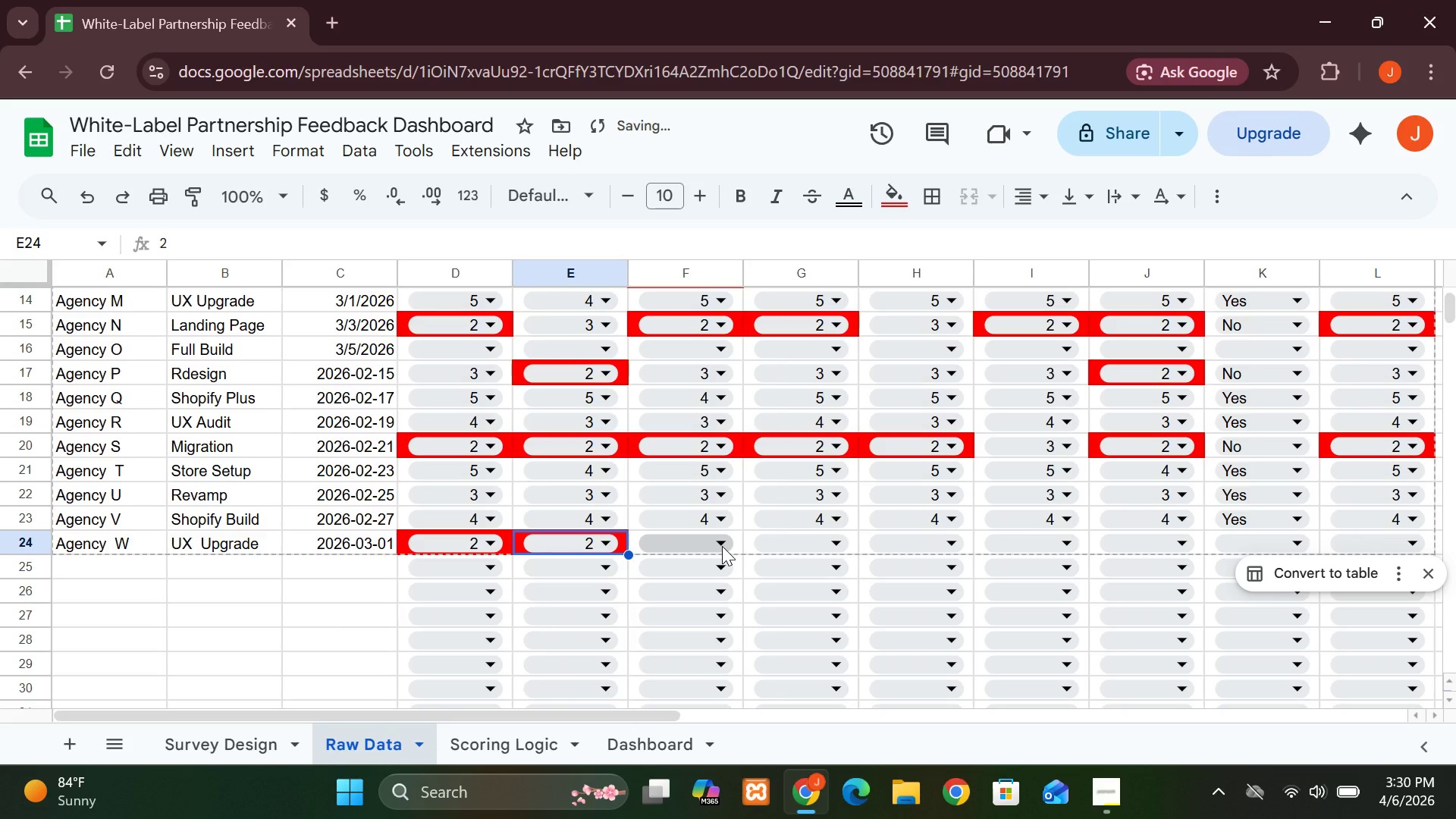 
left_click([722, 546])
 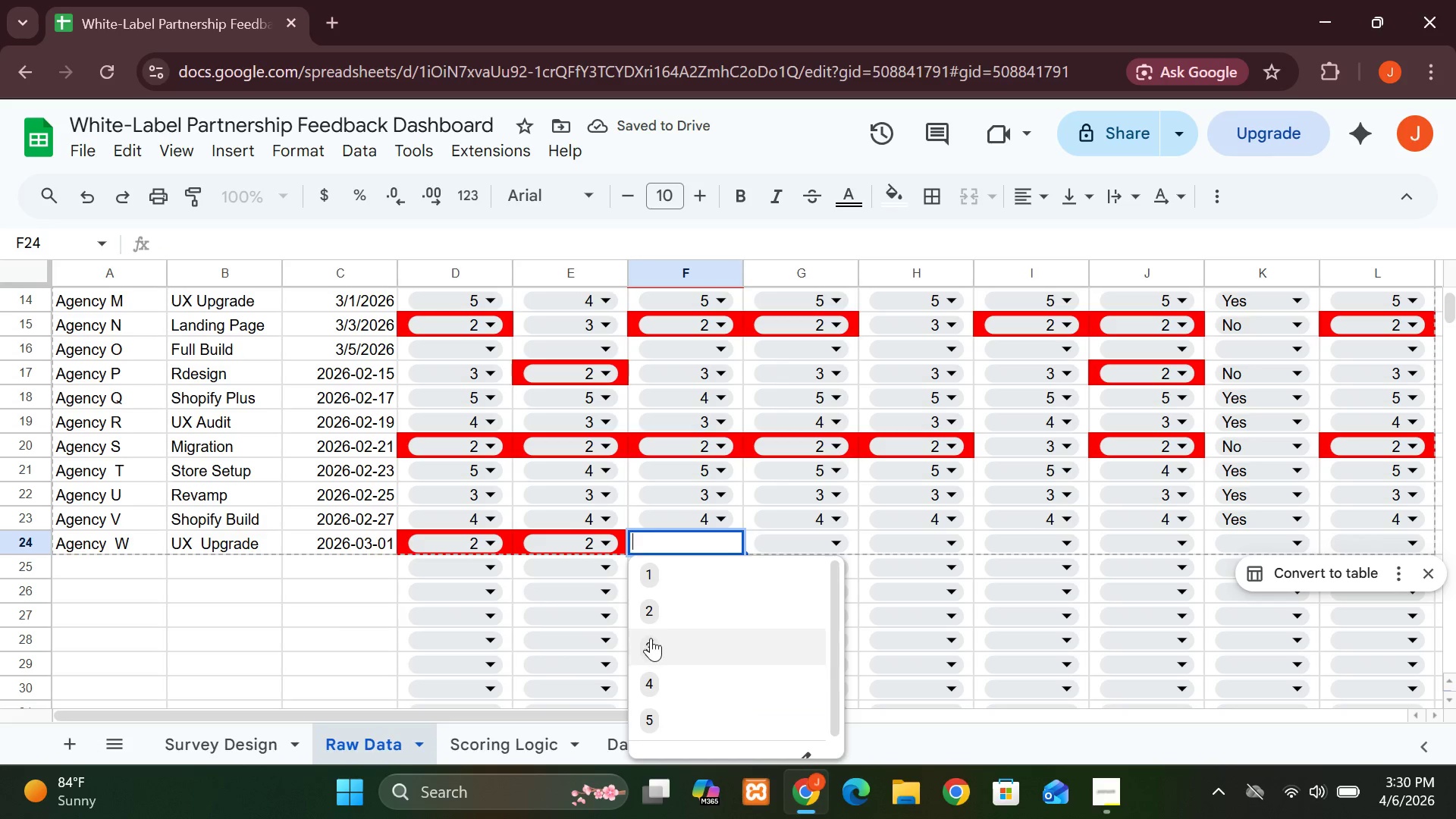 
left_click([651, 639])
 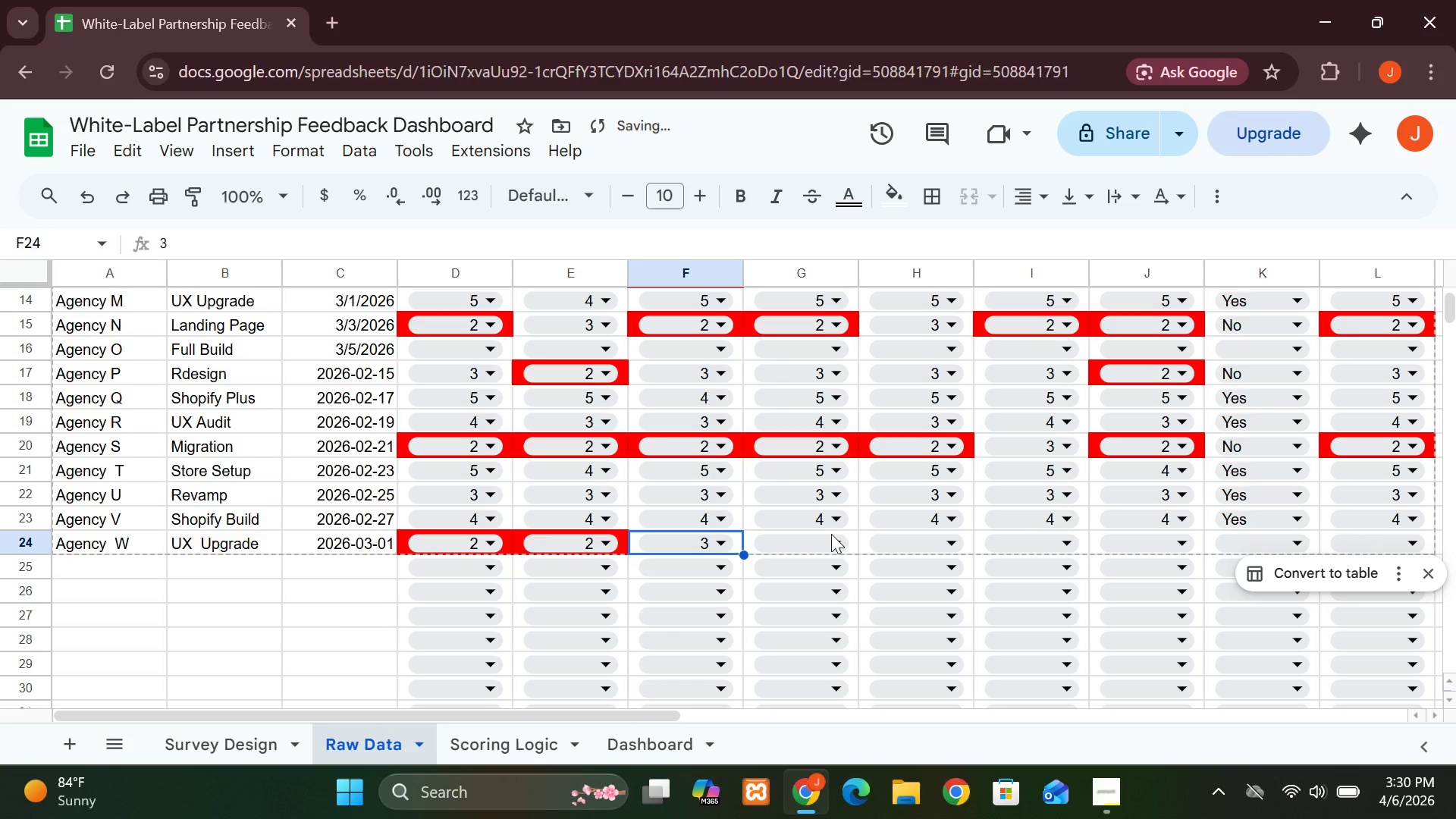 
left_click([839, 535])
 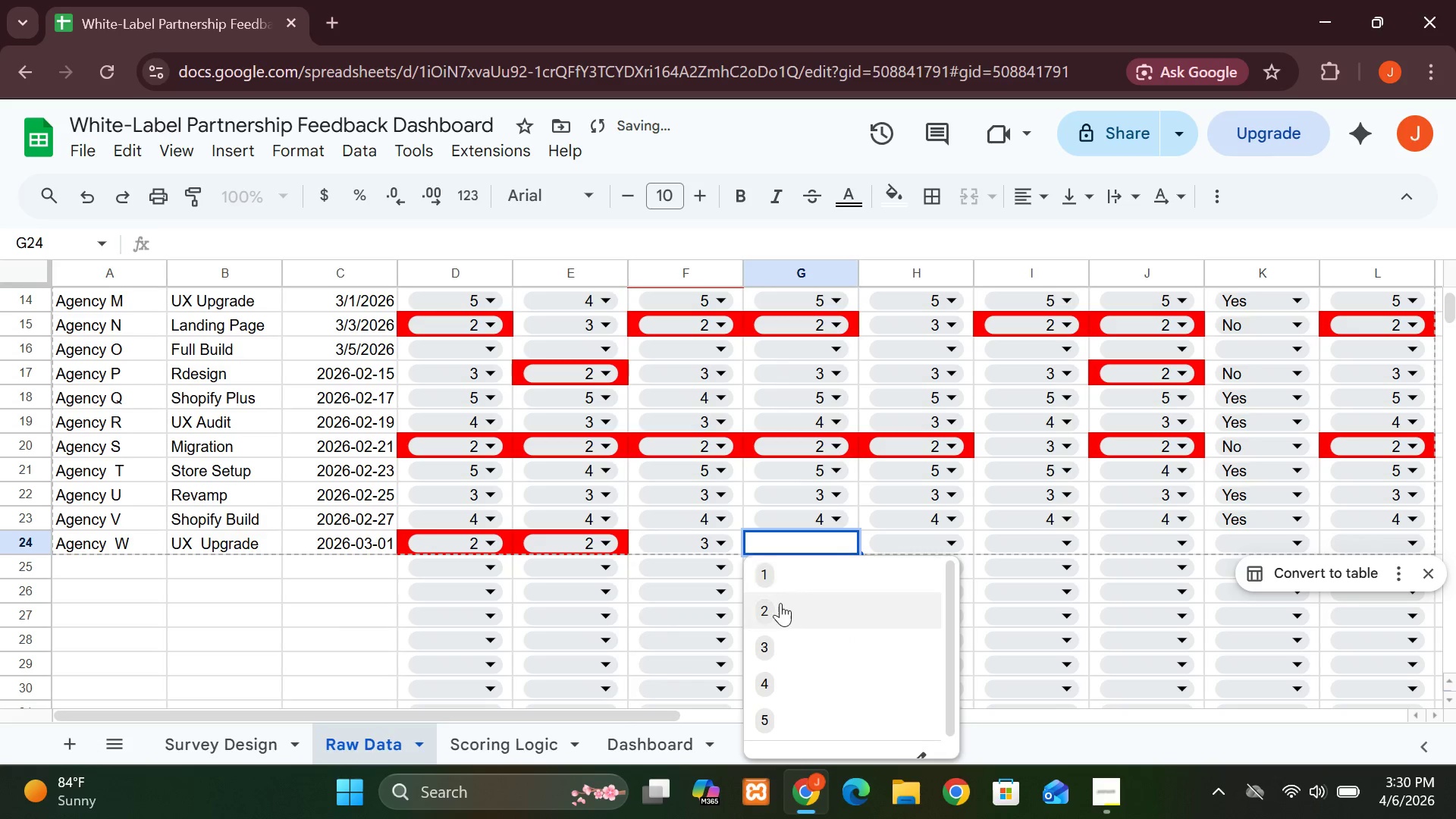 
left_click([780, 607])
 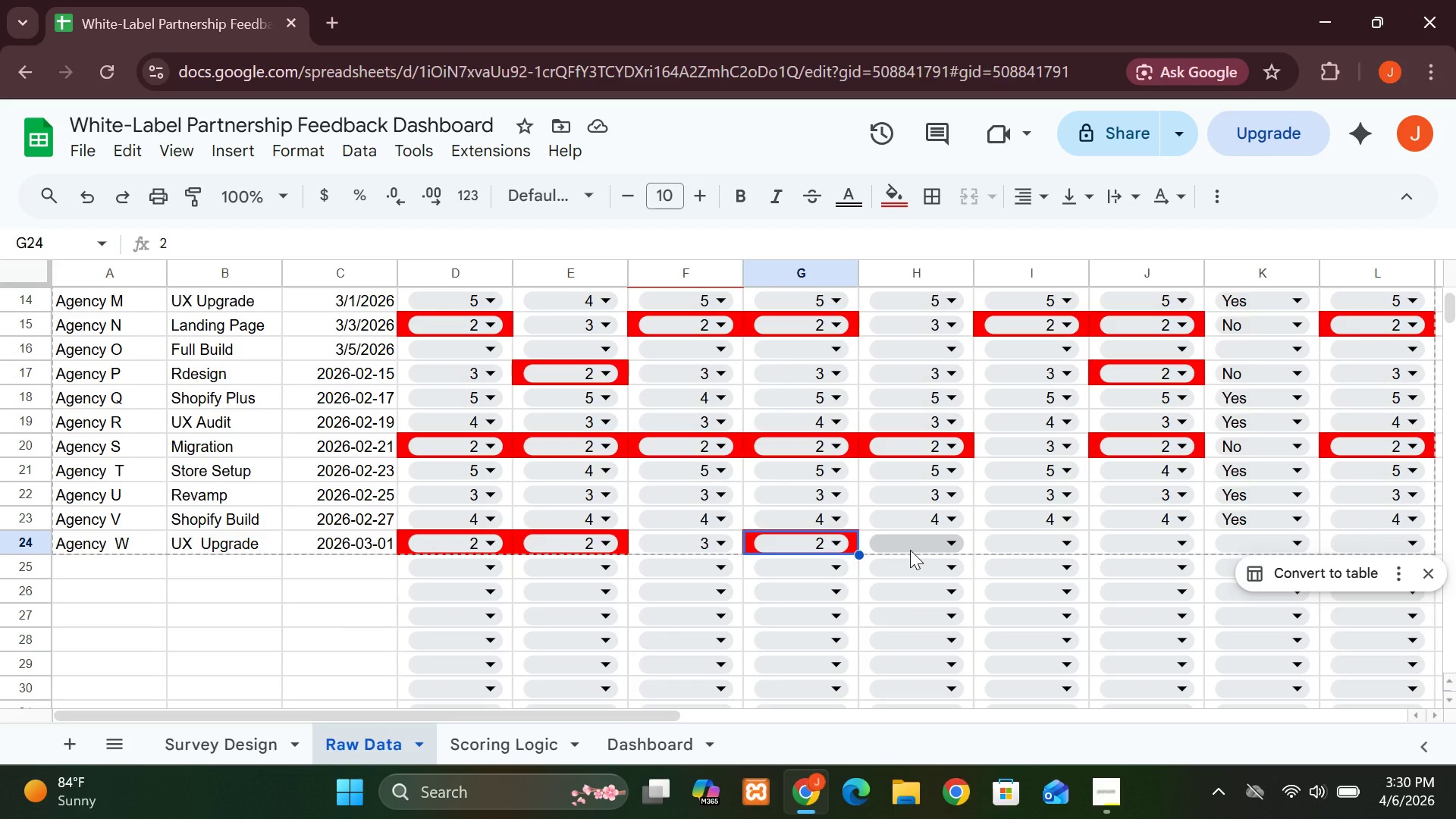 
wait(11.45)
 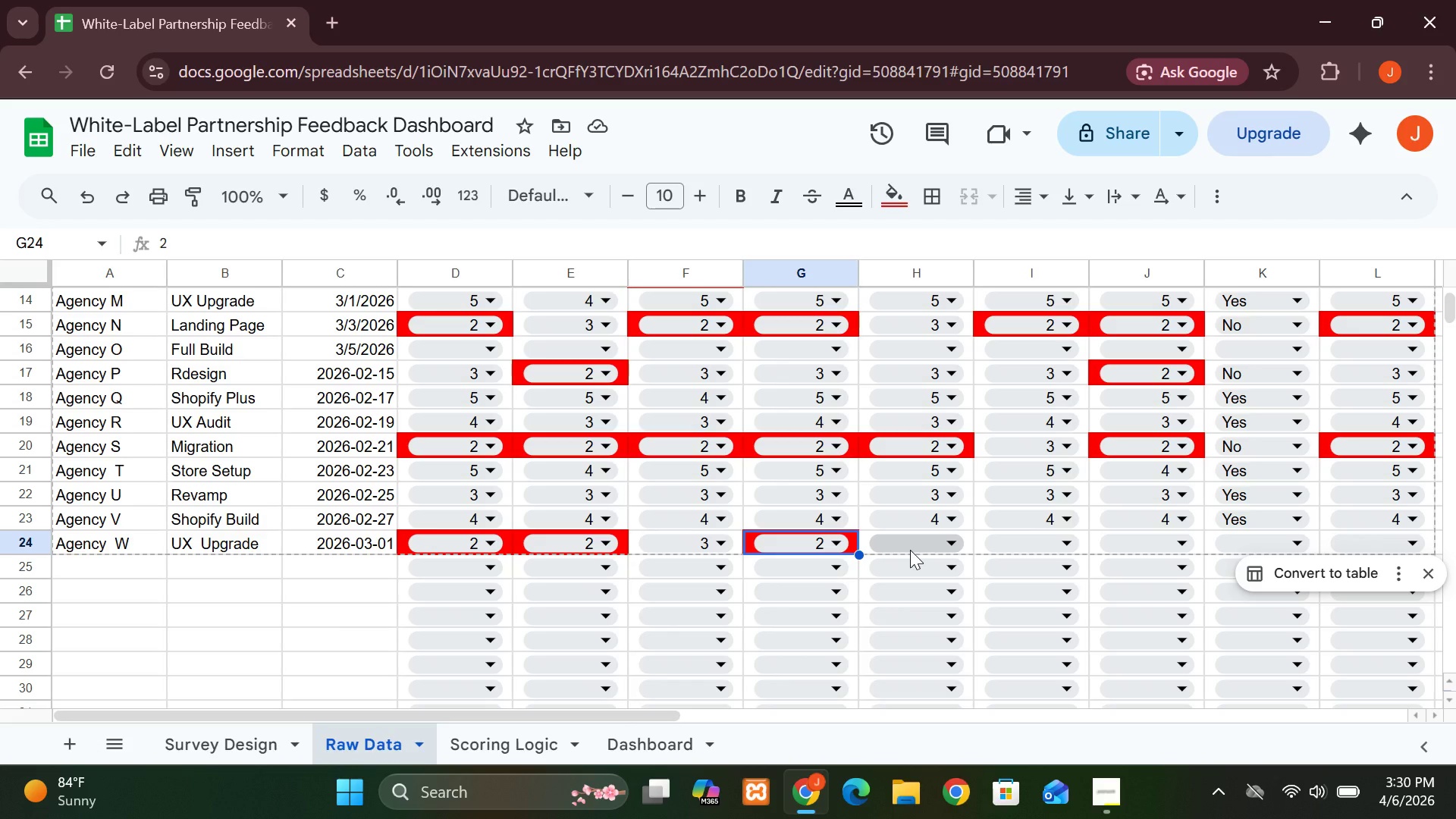 
left_click([947, 538])
 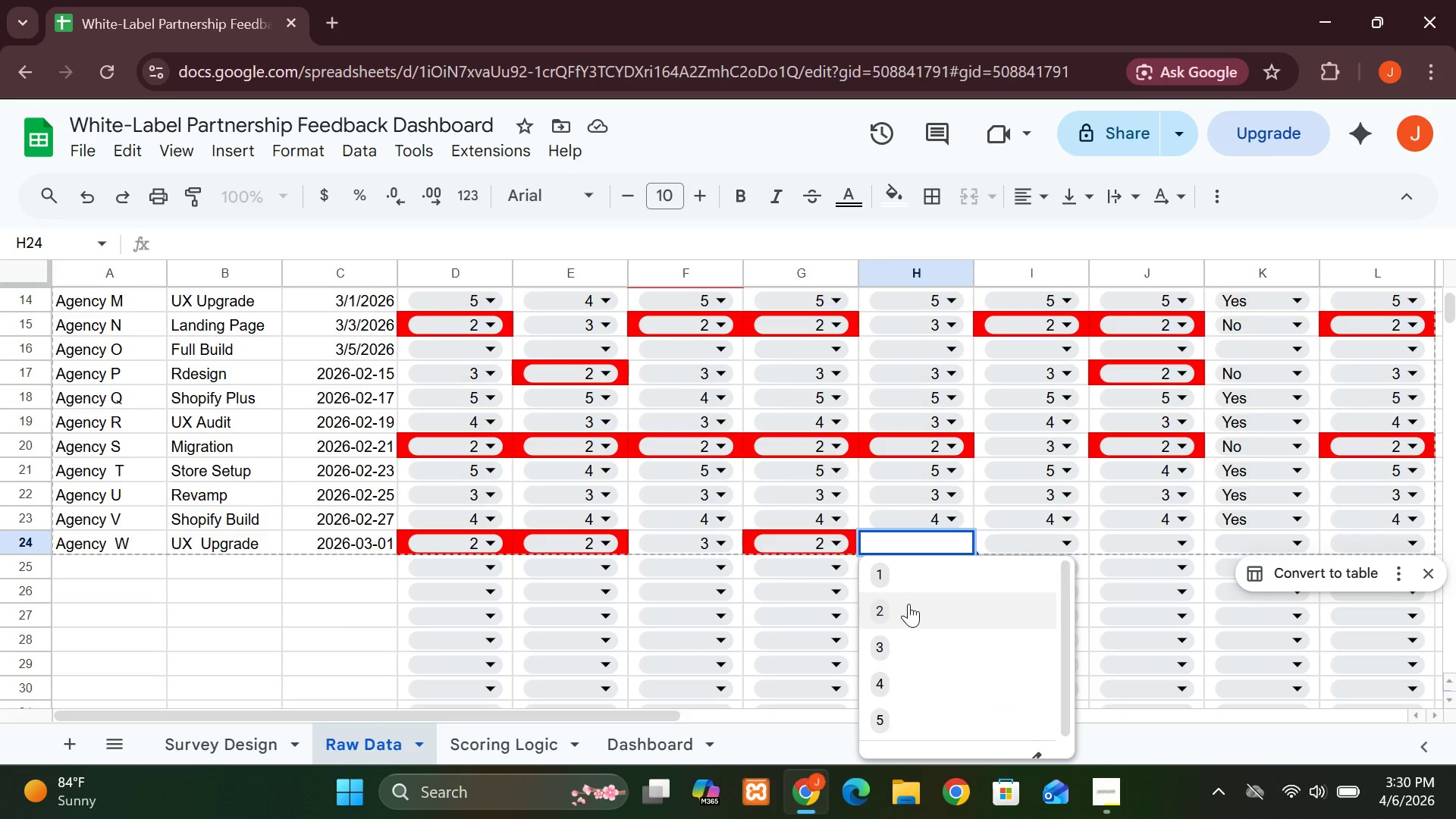 
left_click([908, 605])
 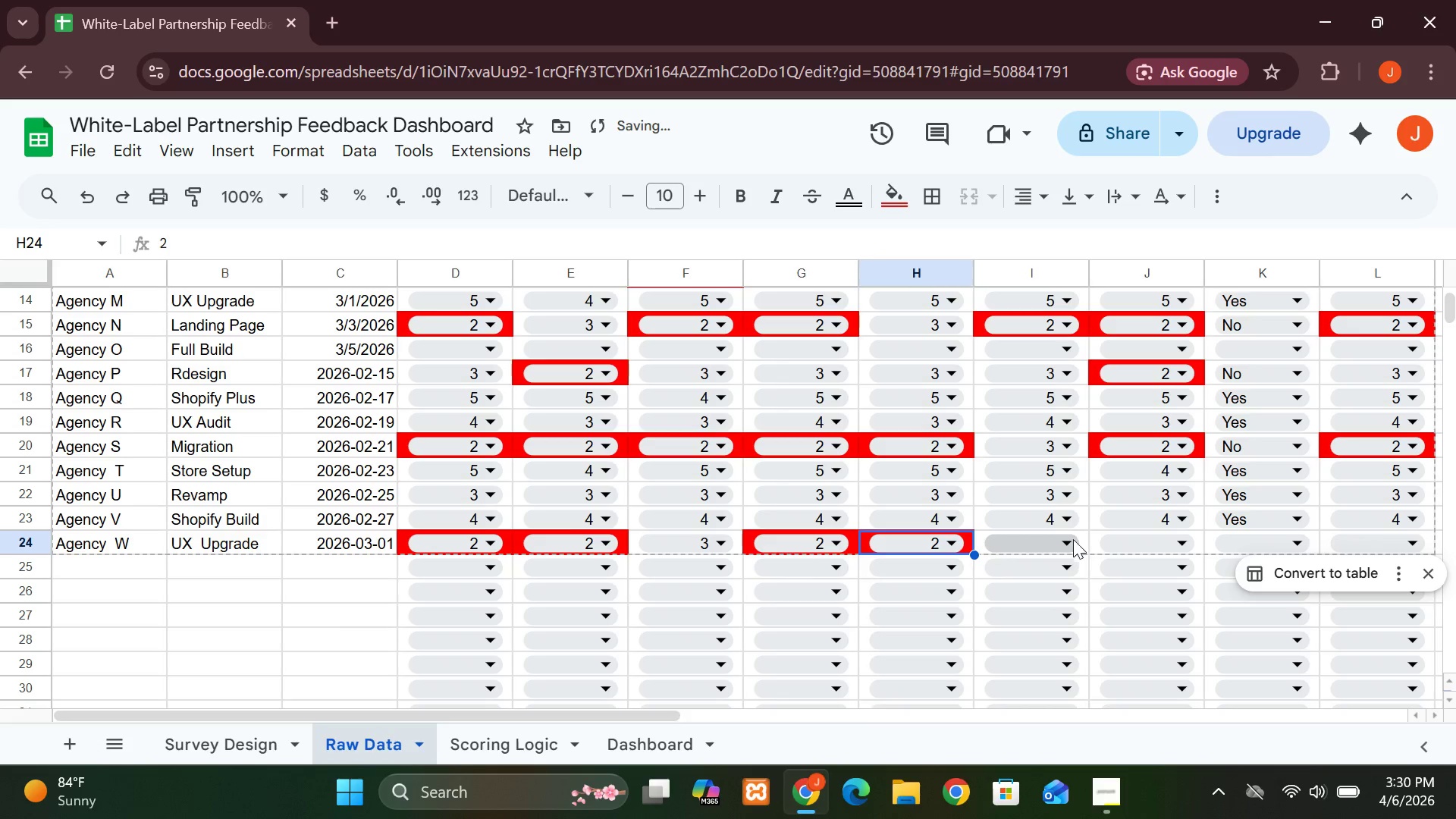 
left_click([1075, 538])
 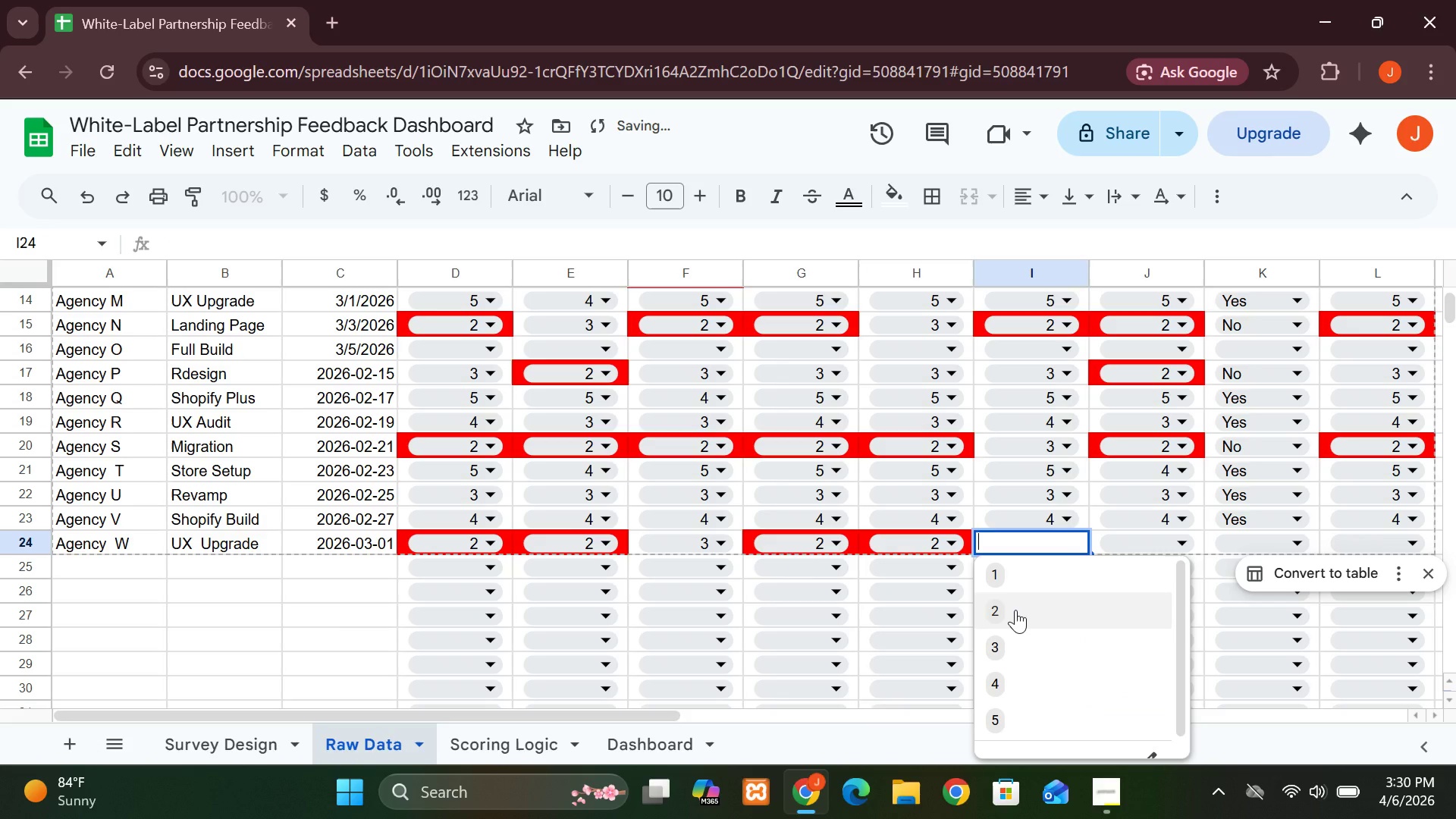 
left_click([1015, 610])
 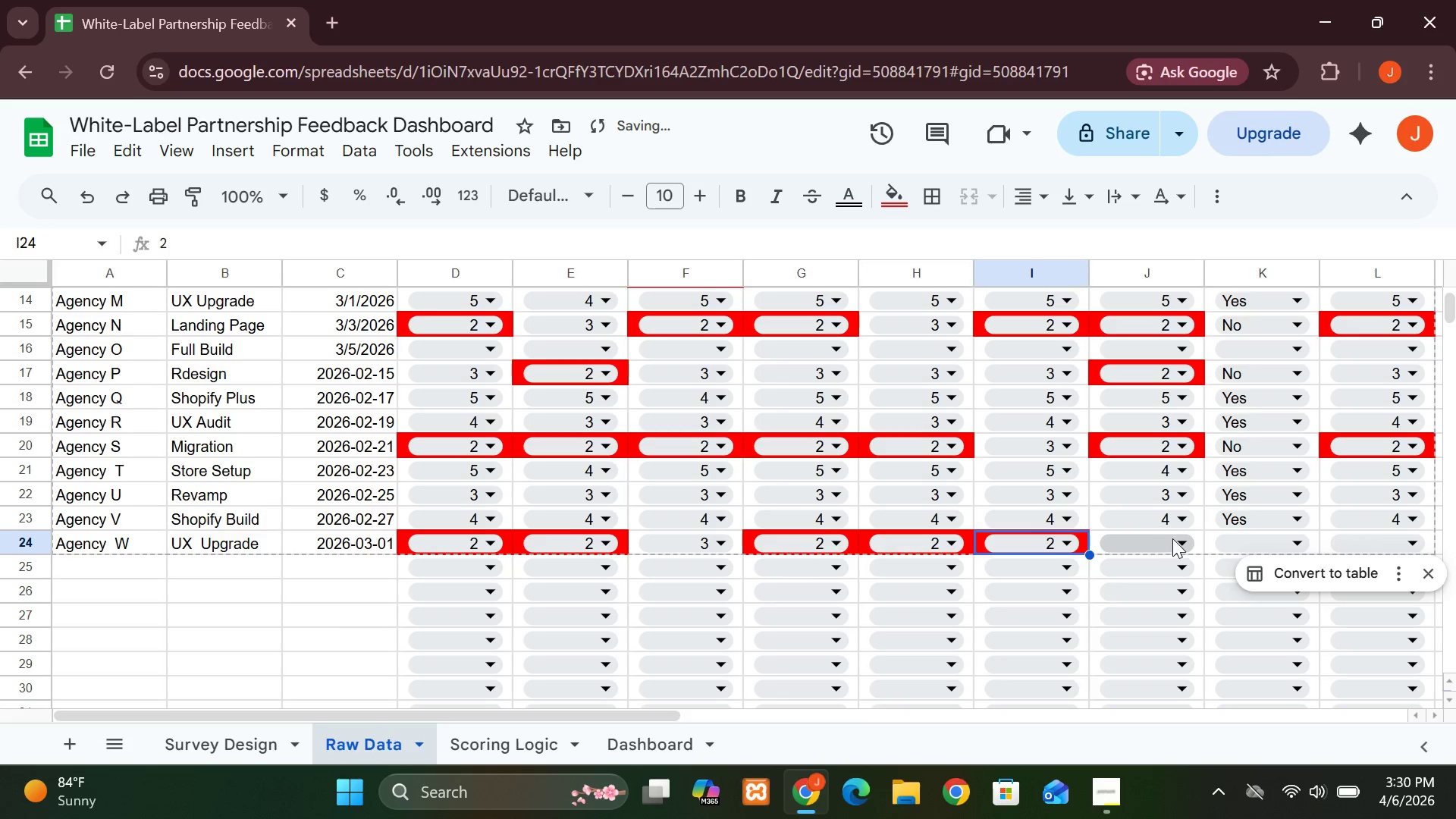 
left_click([1181, 537])
 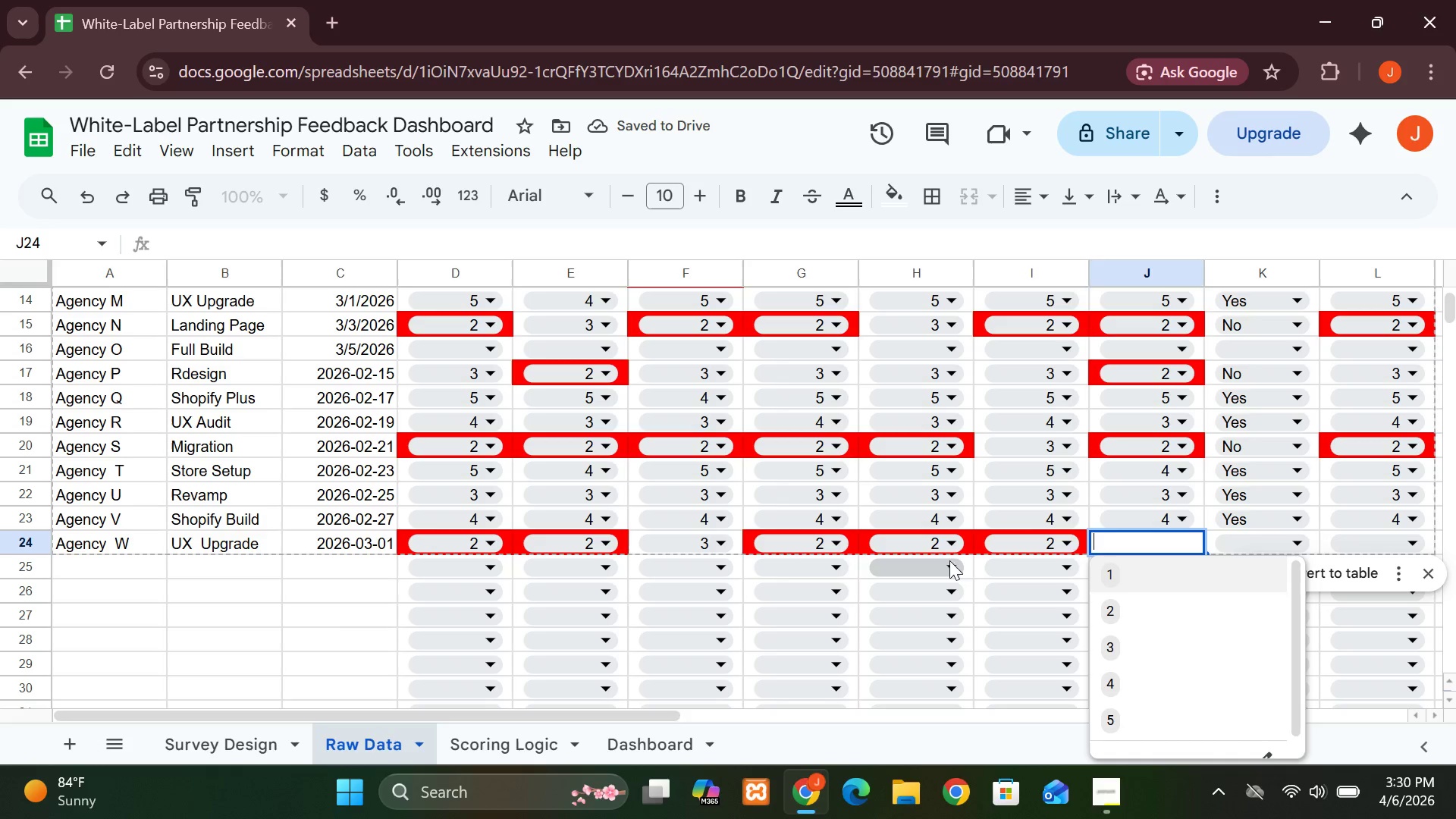 
mouse_move([991, 557])
 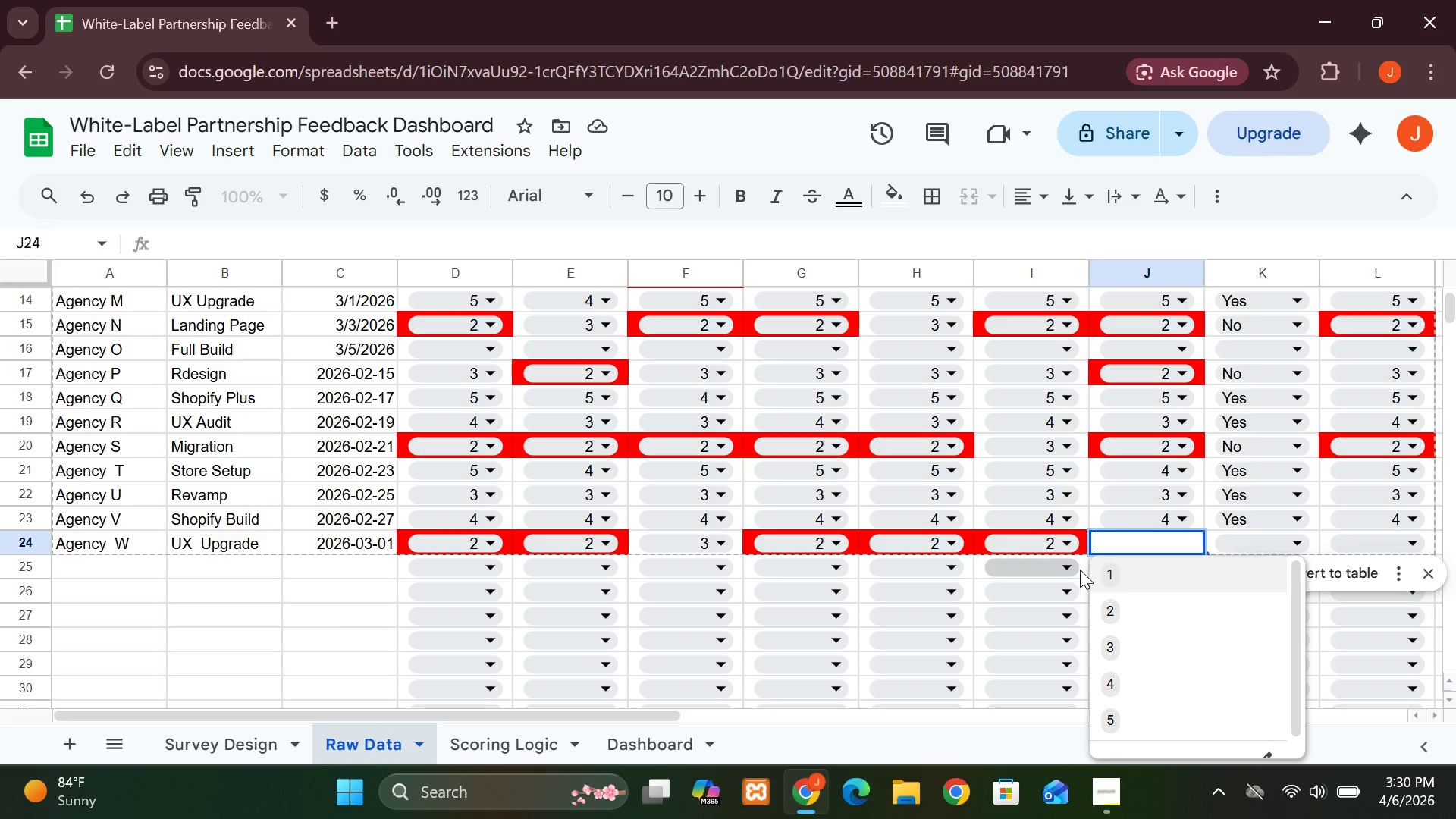 
wait(9.54)
 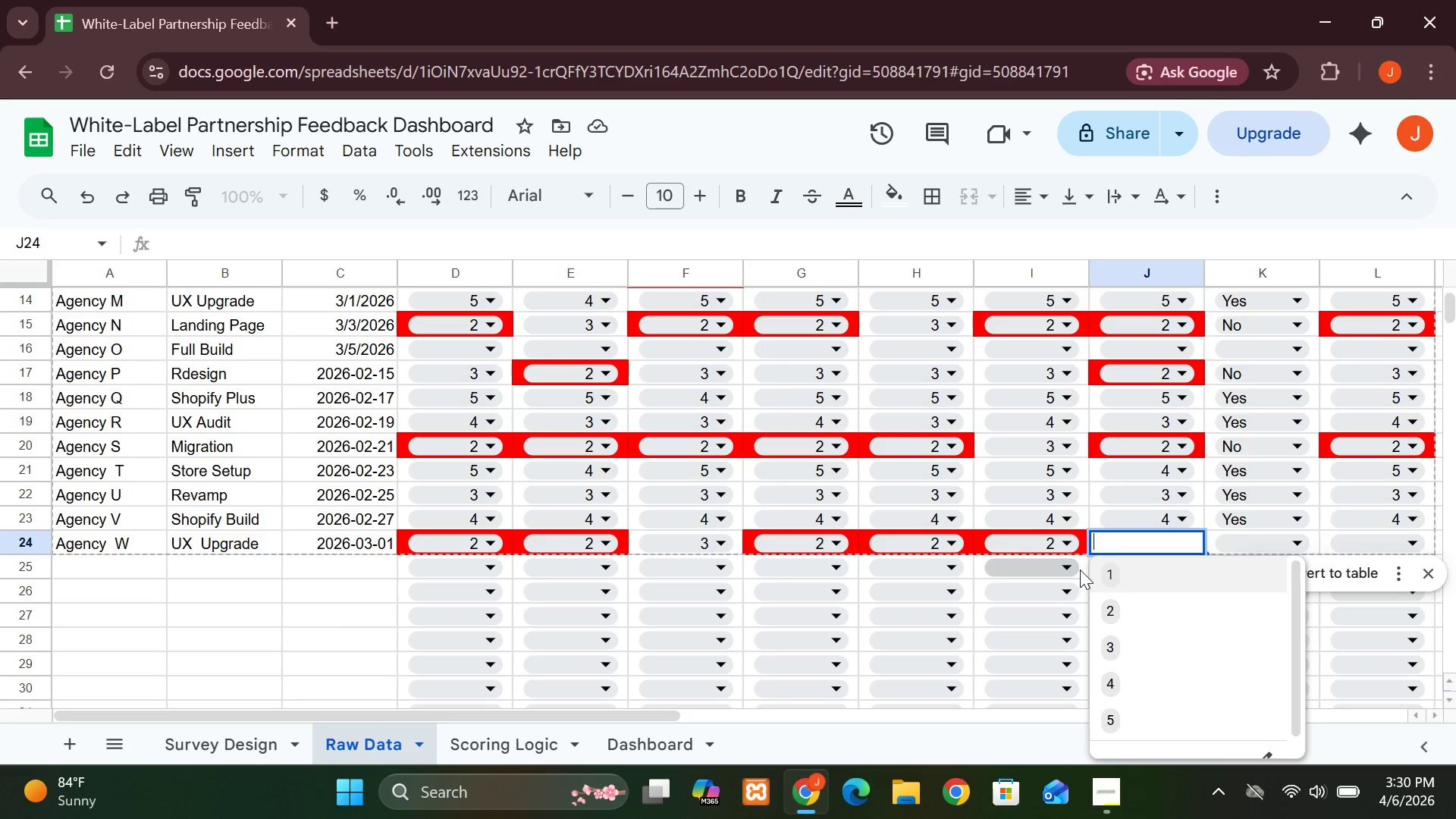 
left_click([1116, 607])
 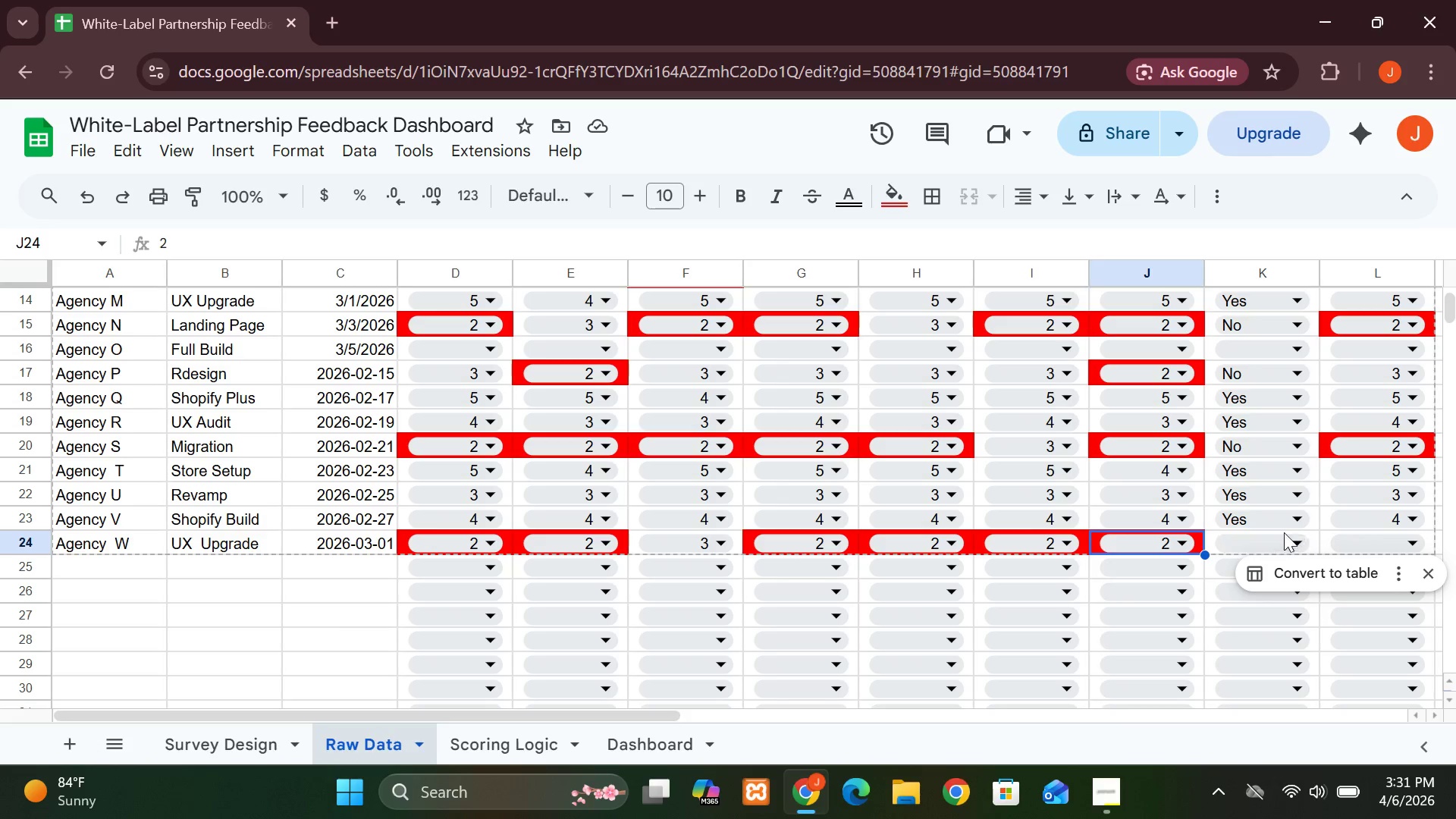 
wait(11.61)
 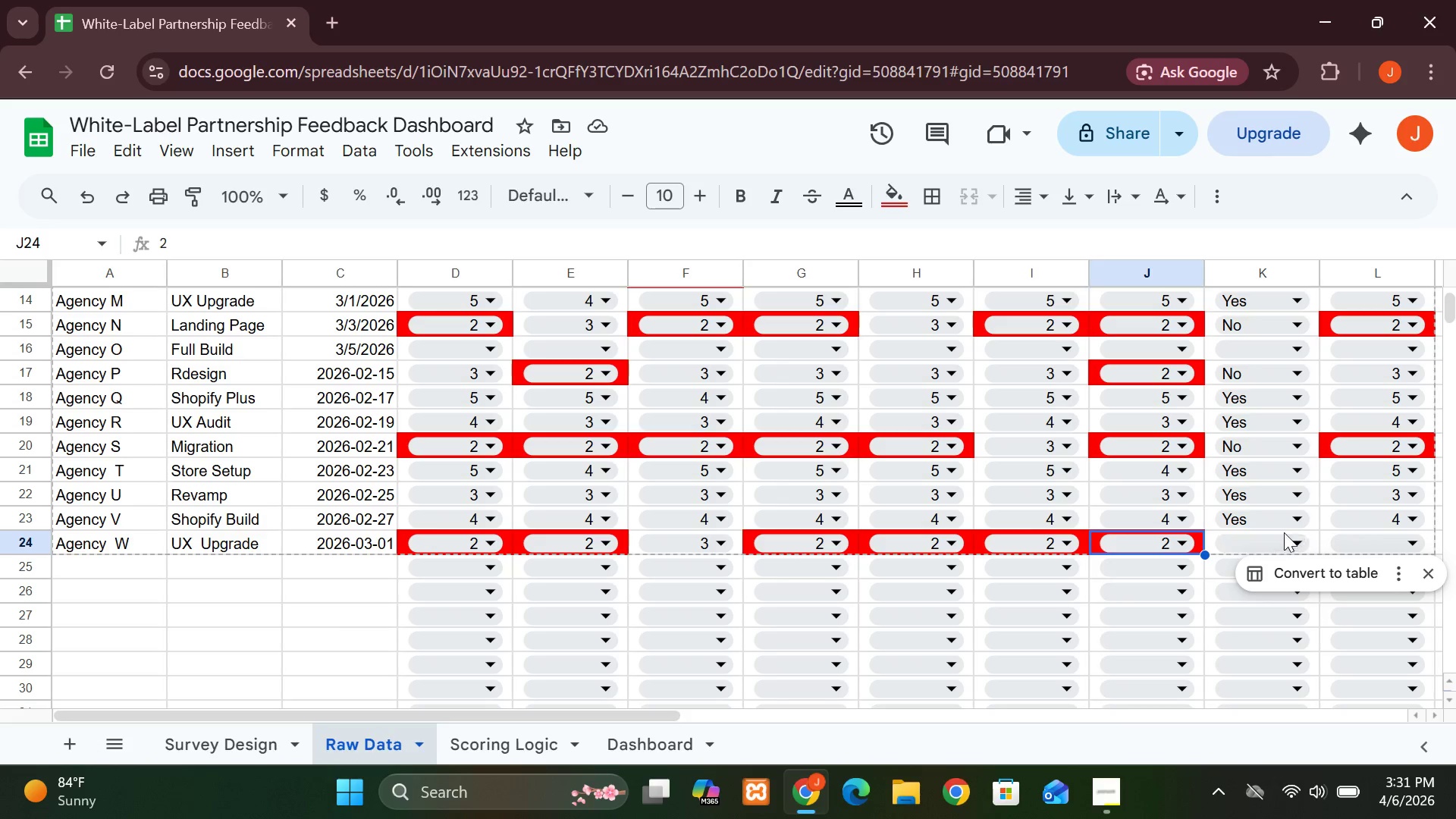 
left_click([1290, 544])
 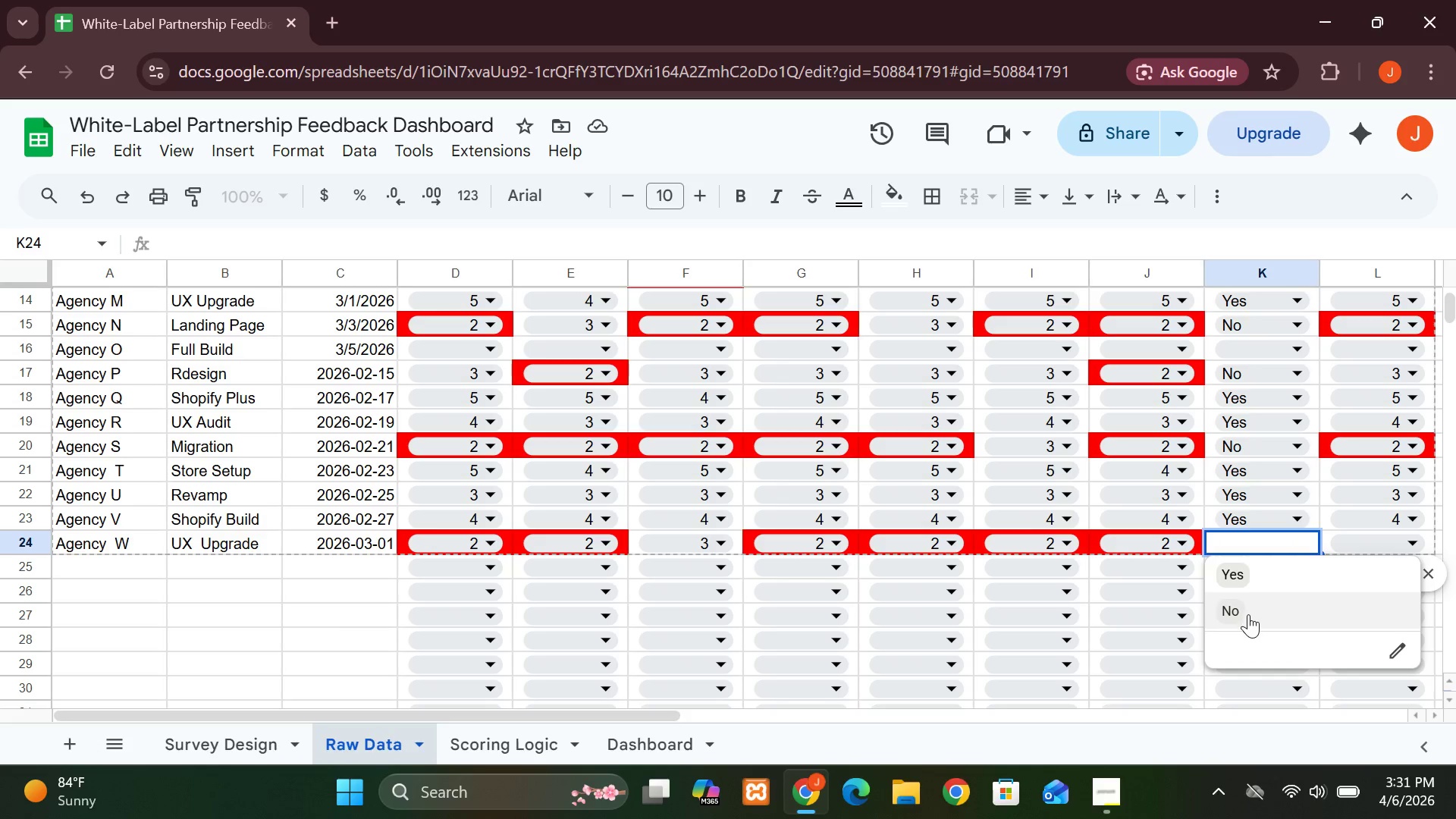 
left_click([1248, 614])
 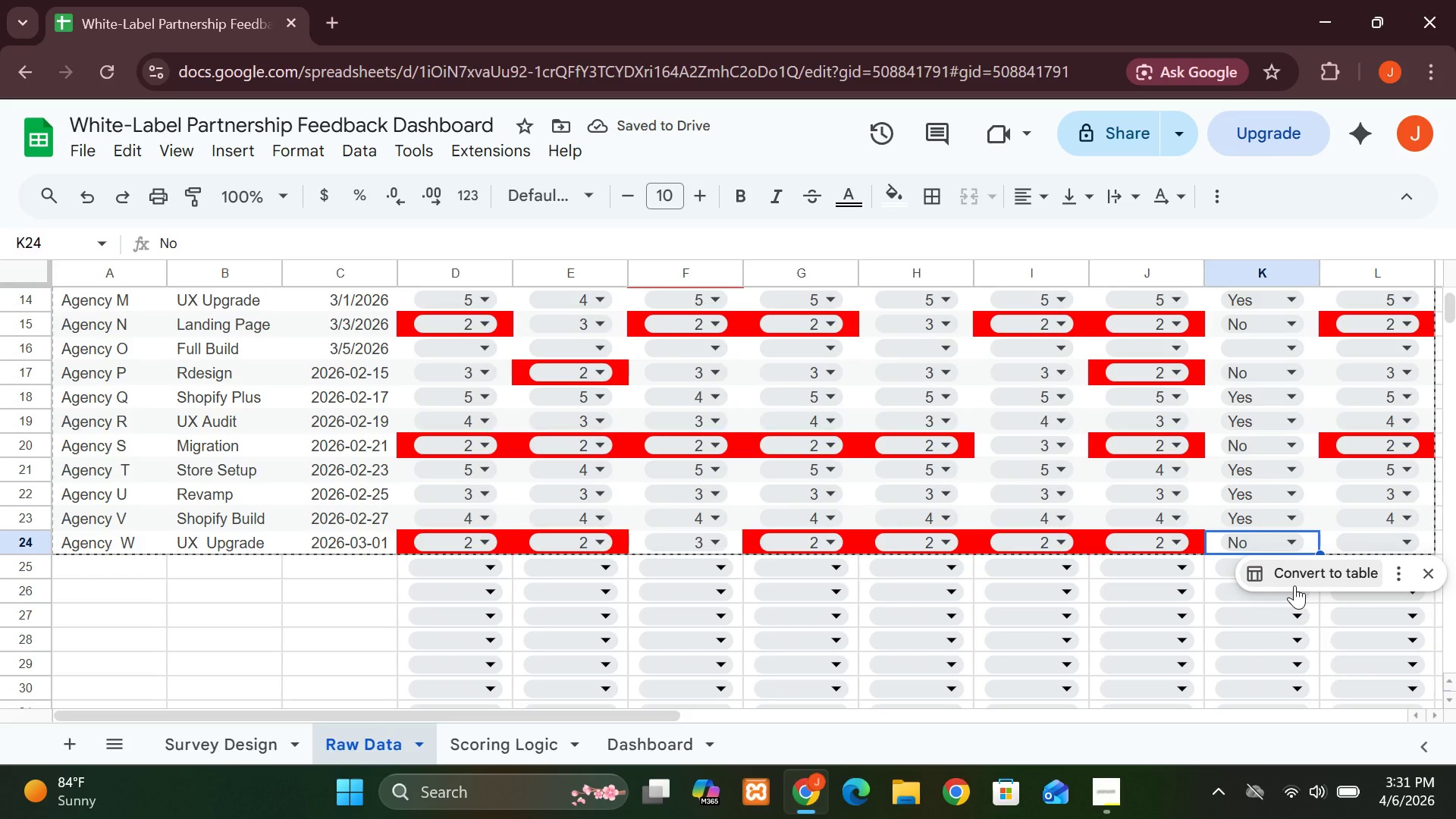 
wait(10.25)
 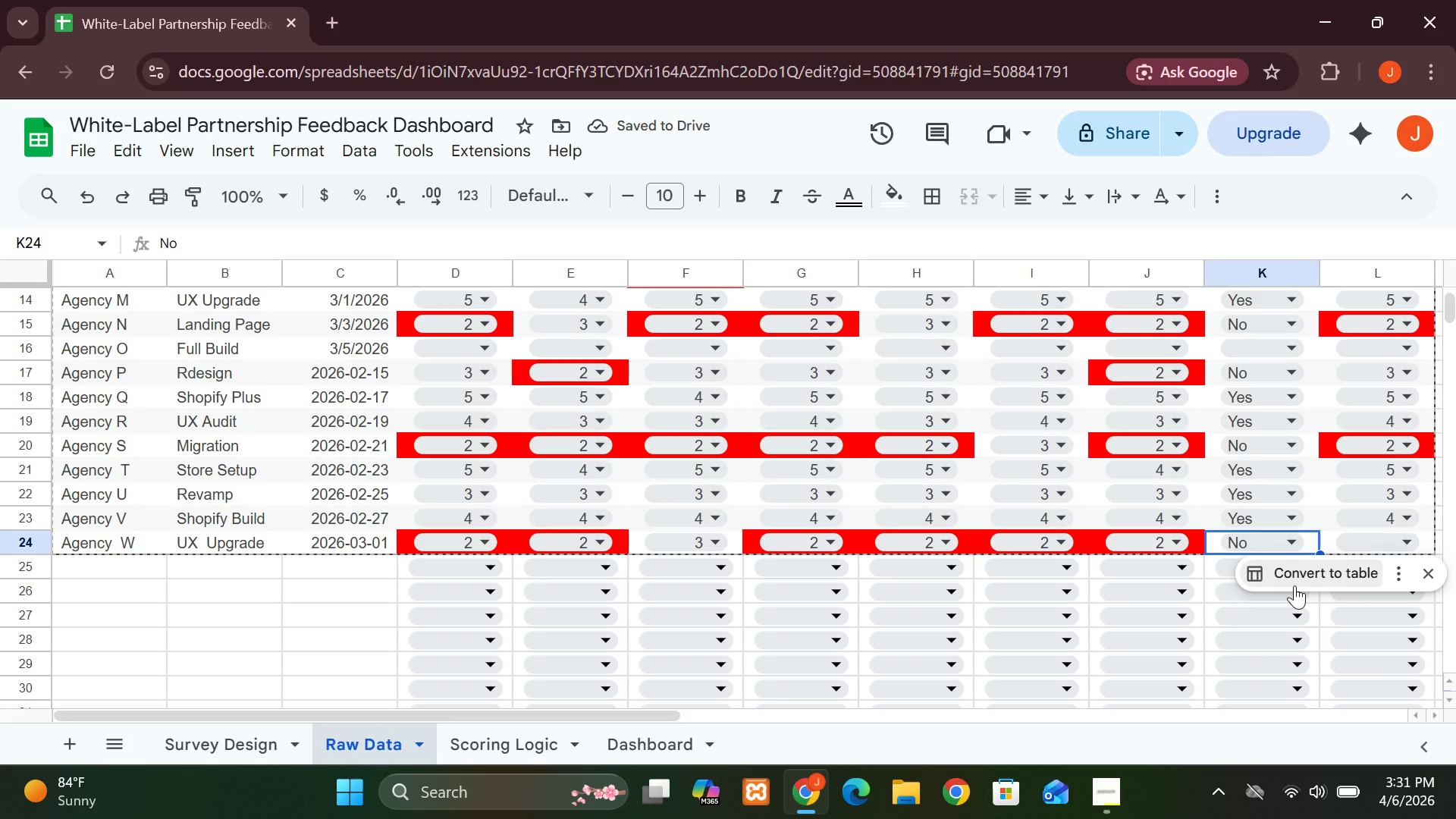 
left_click([1405, 540])
 